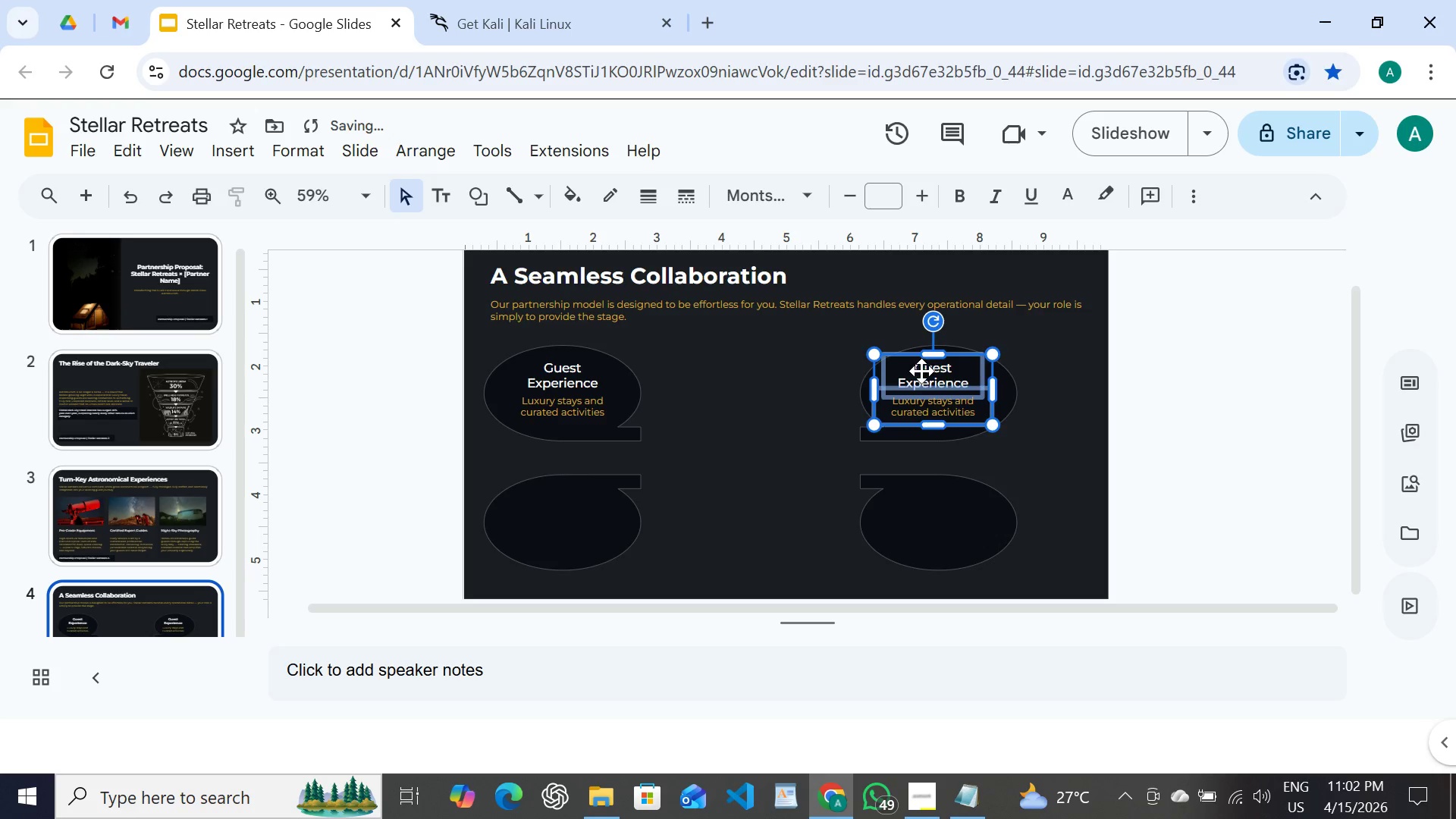 
double_click([924, 371])
 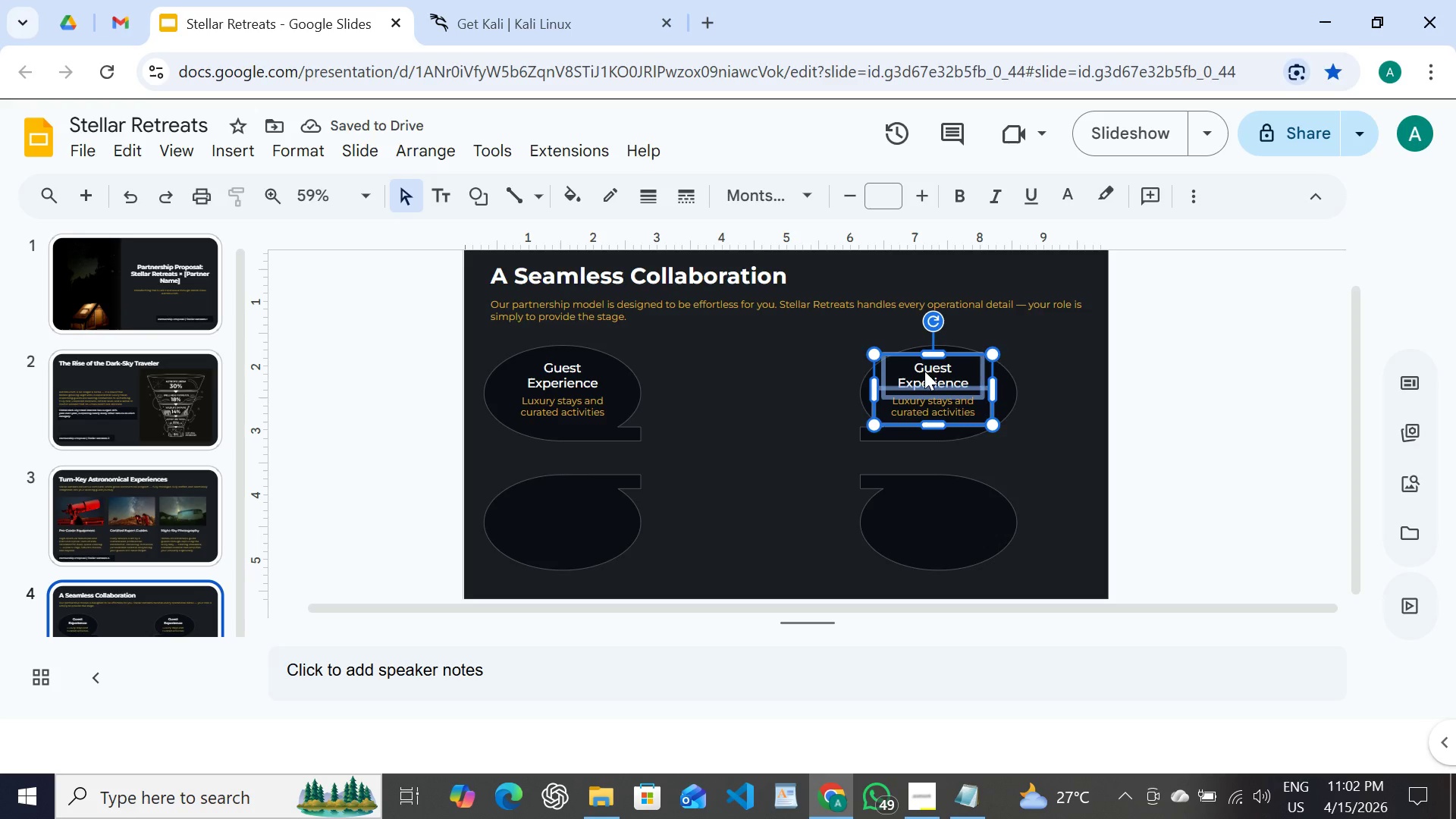 
triple_click([924, 371])
 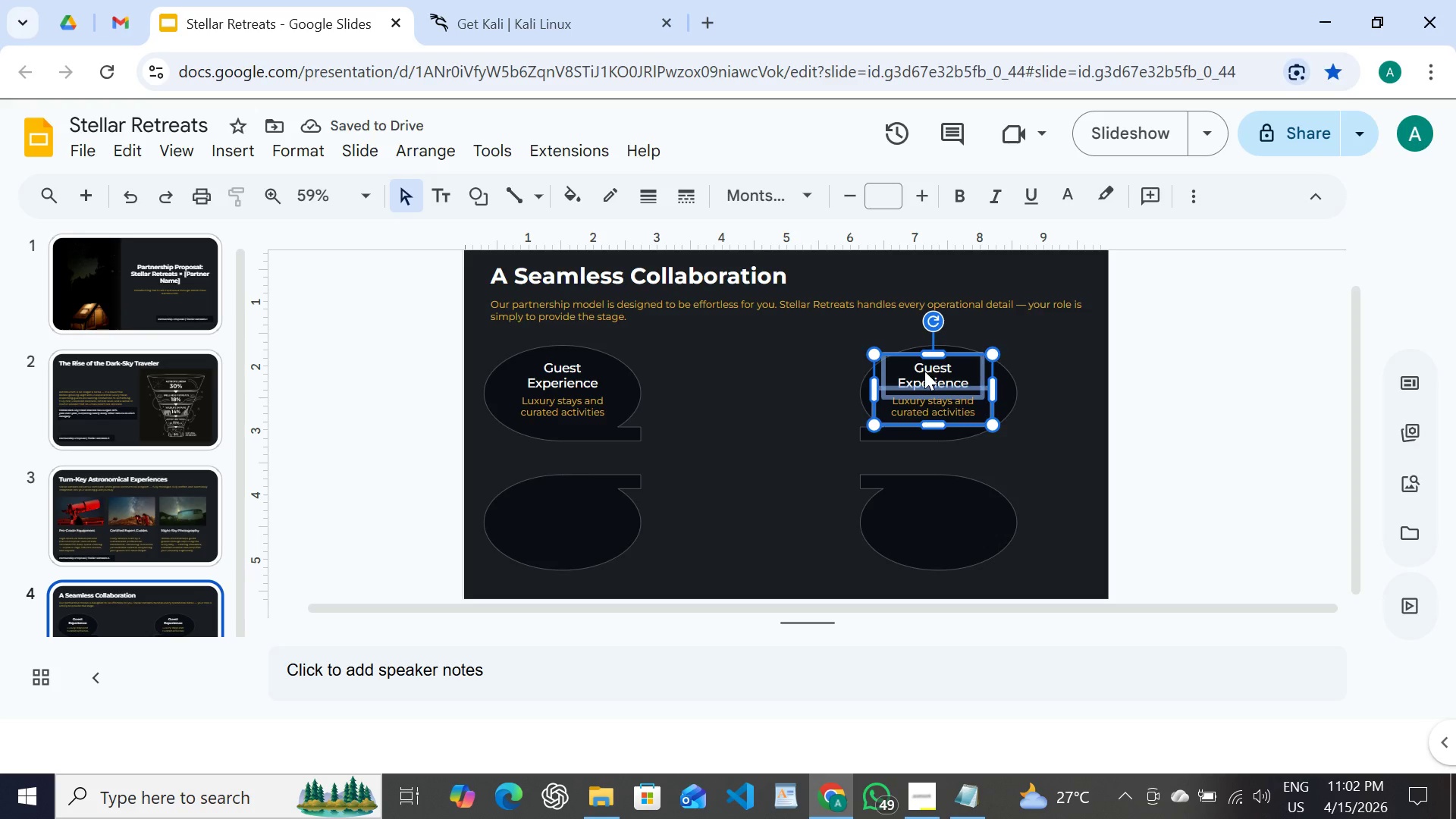 
double_click([924, 371])
 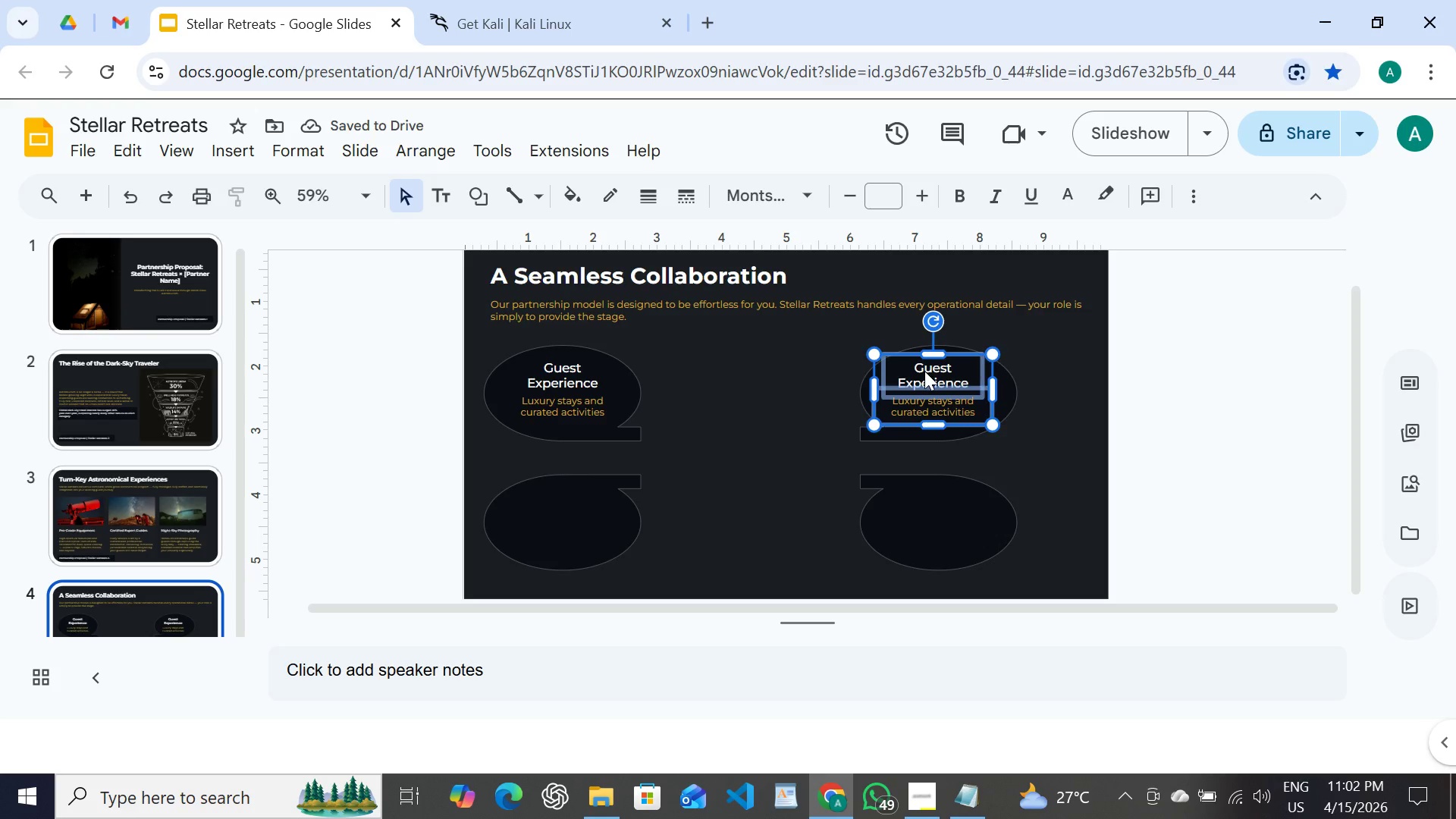 
triple_click([924, 371])
 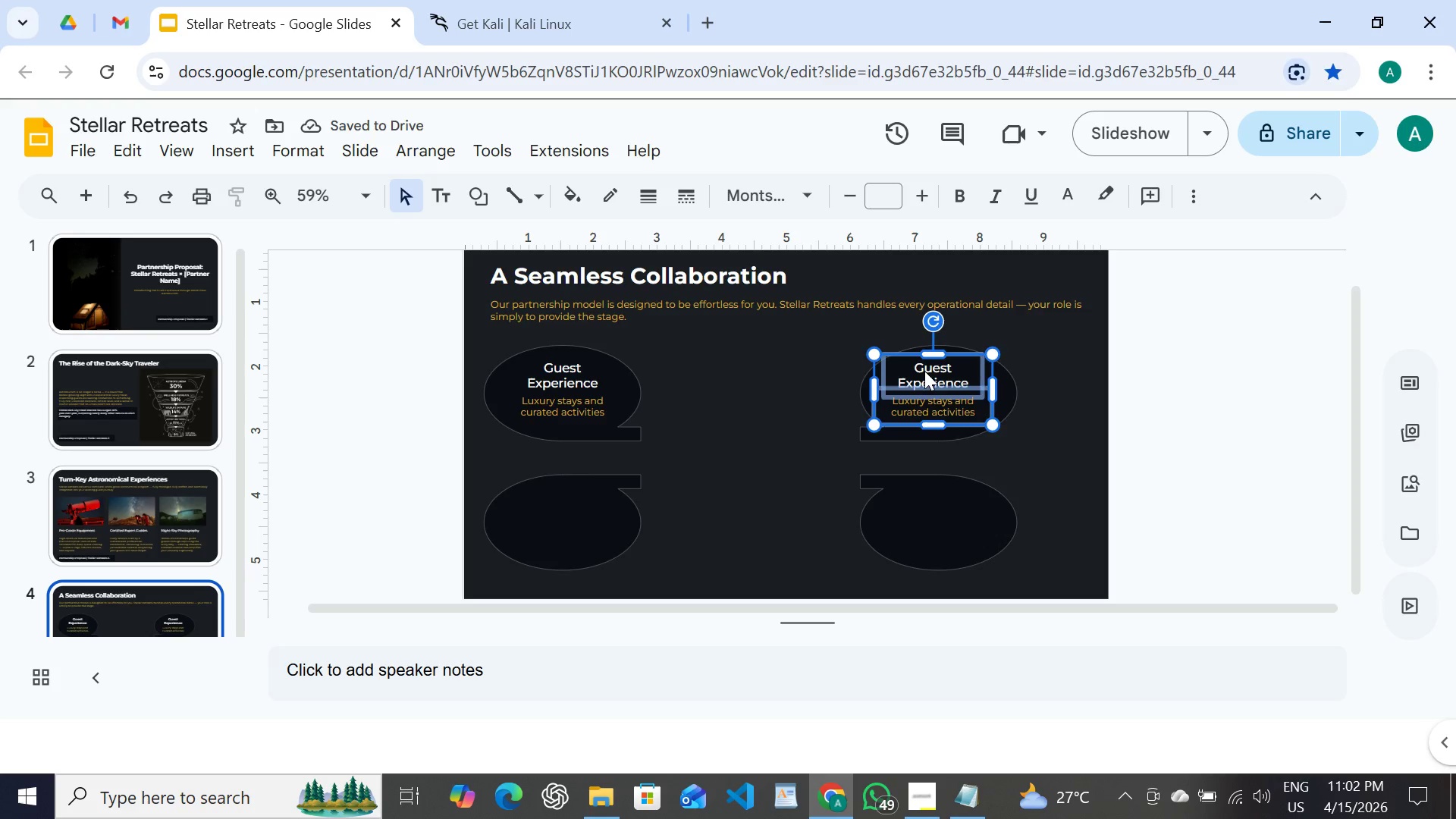 
triple_click([924, 371])
 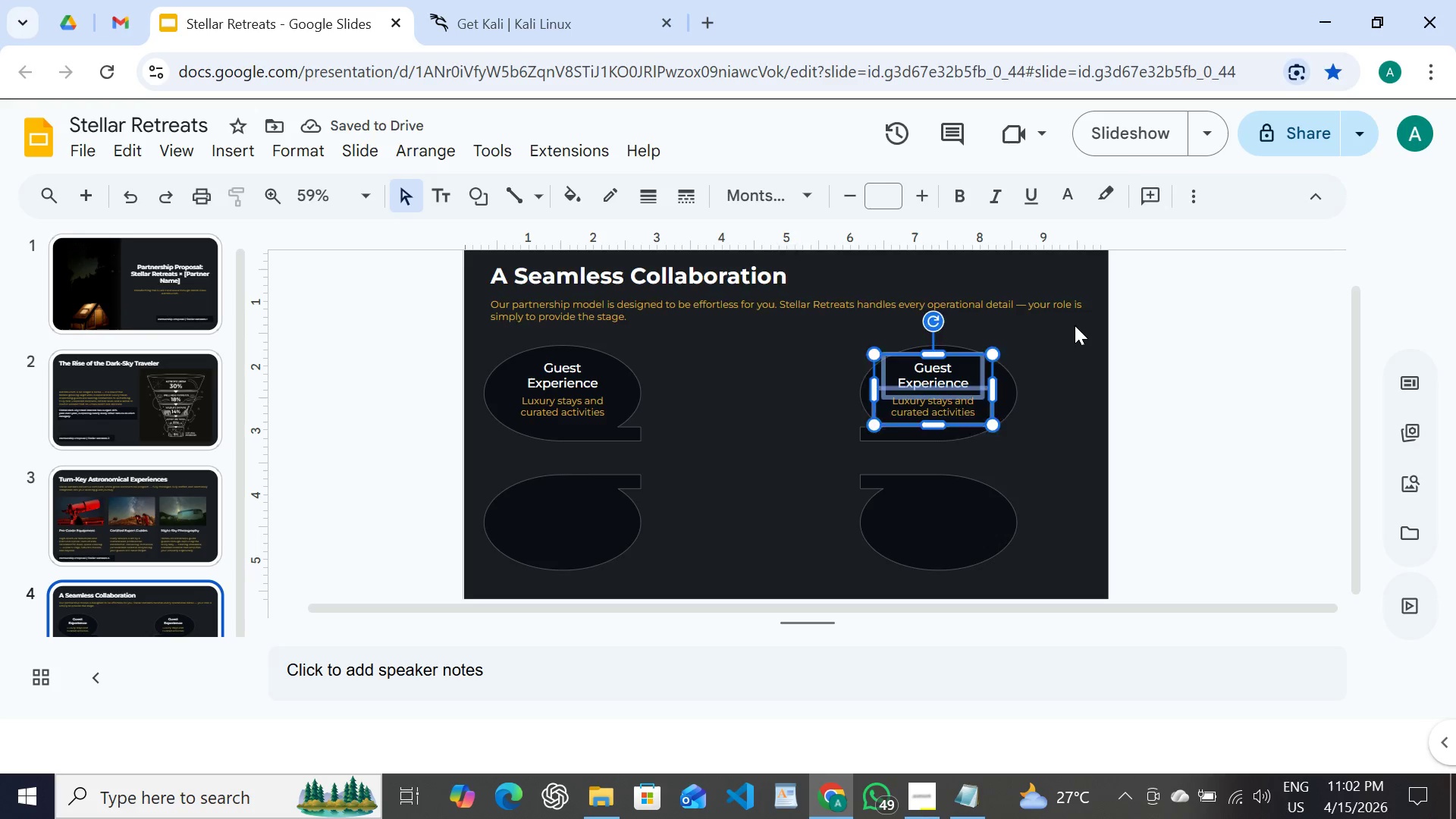 
left_click([1075, 325])
 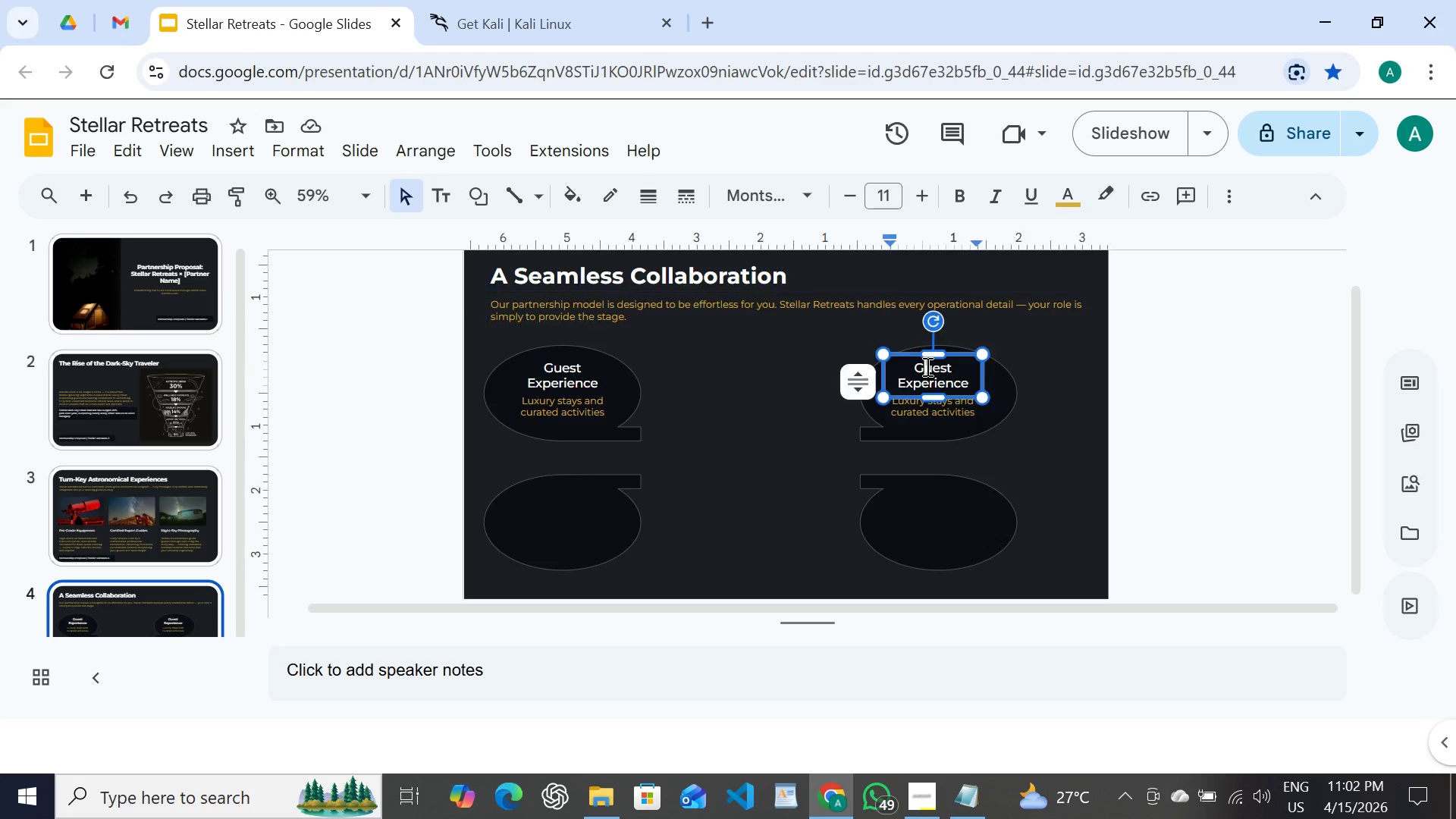 
double_click([926, 366])
 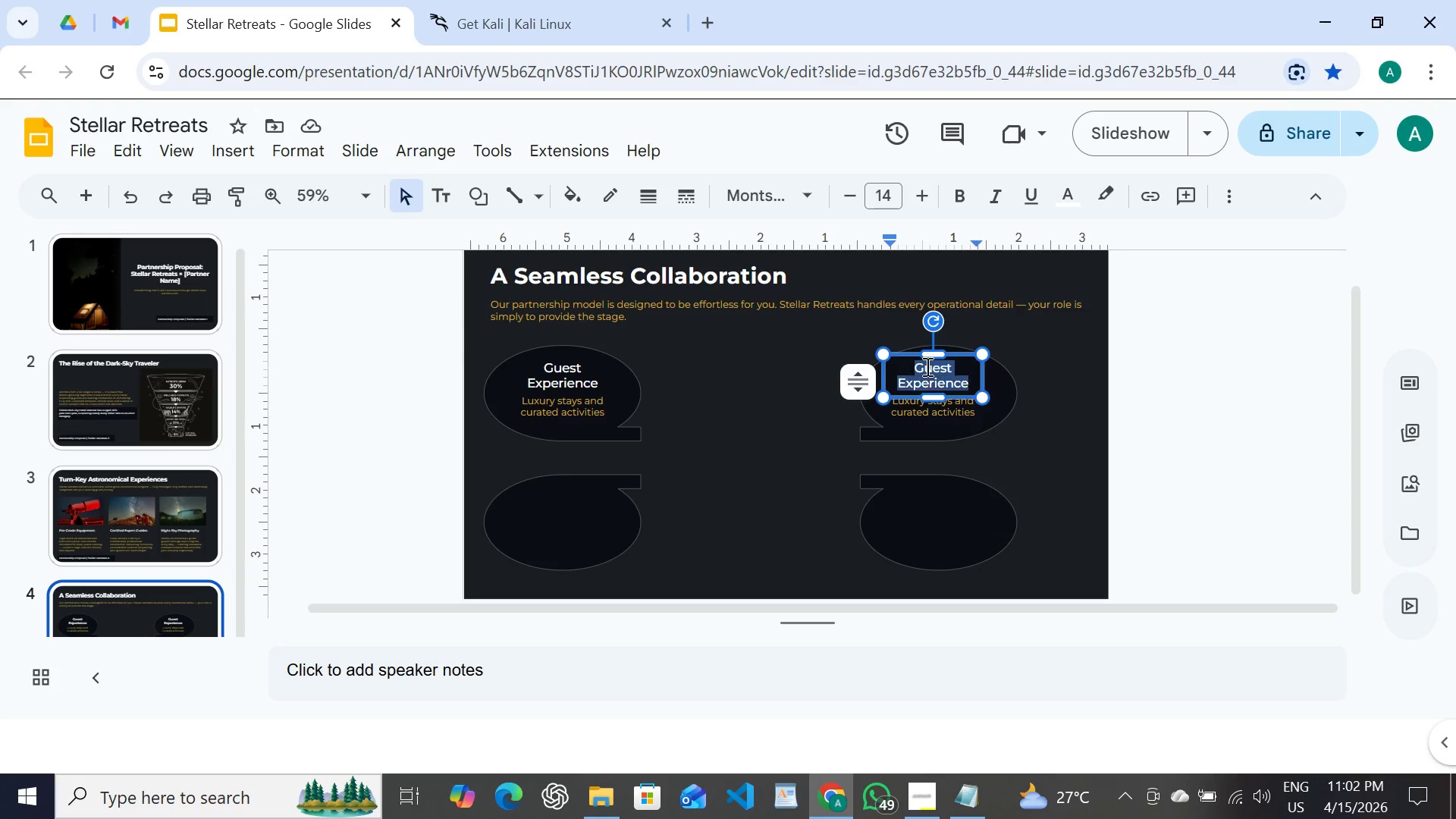 
triple_click([926, 366])
 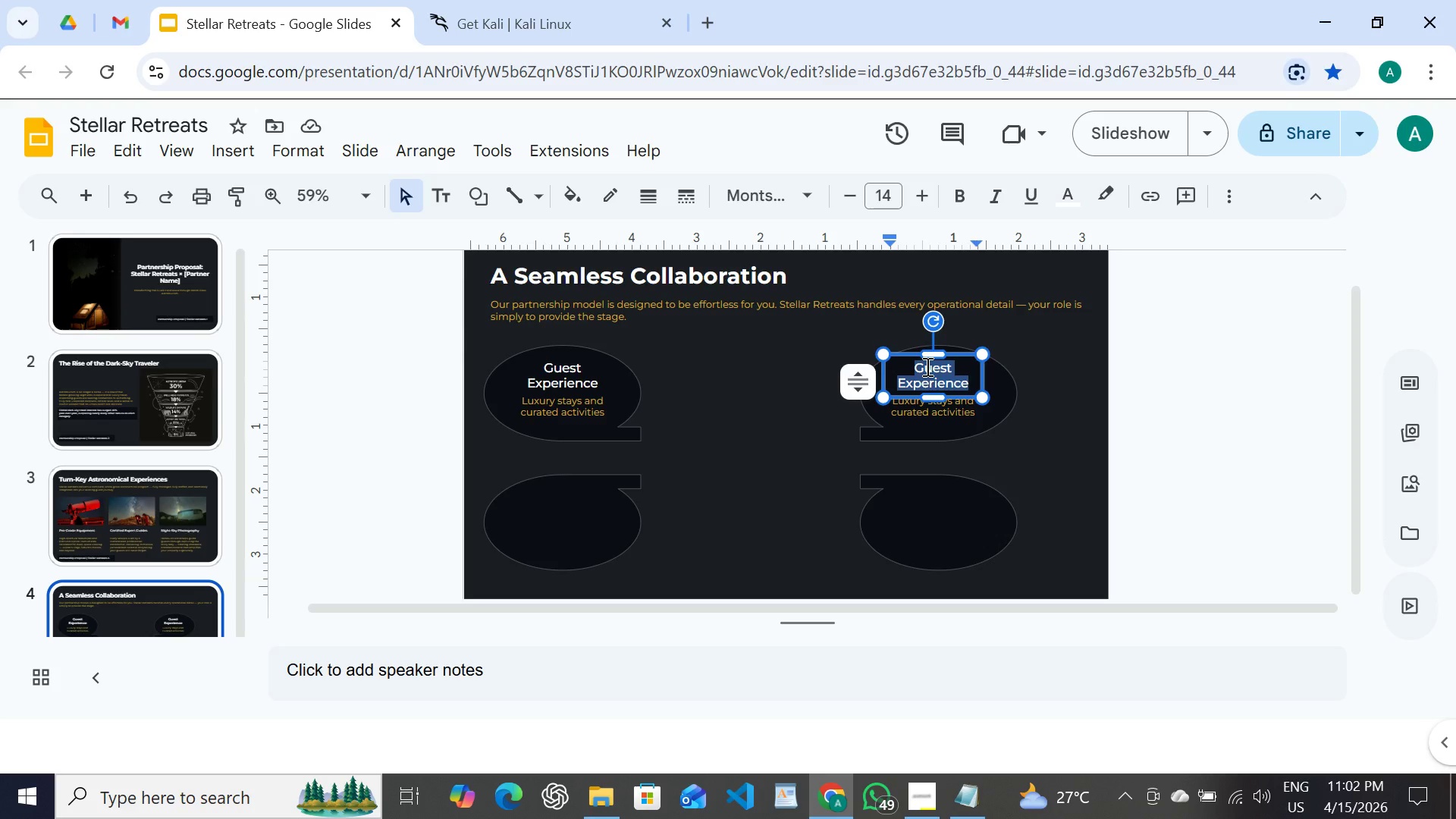 
type(Stella )
key(Backspace)
type(r Retreats)
 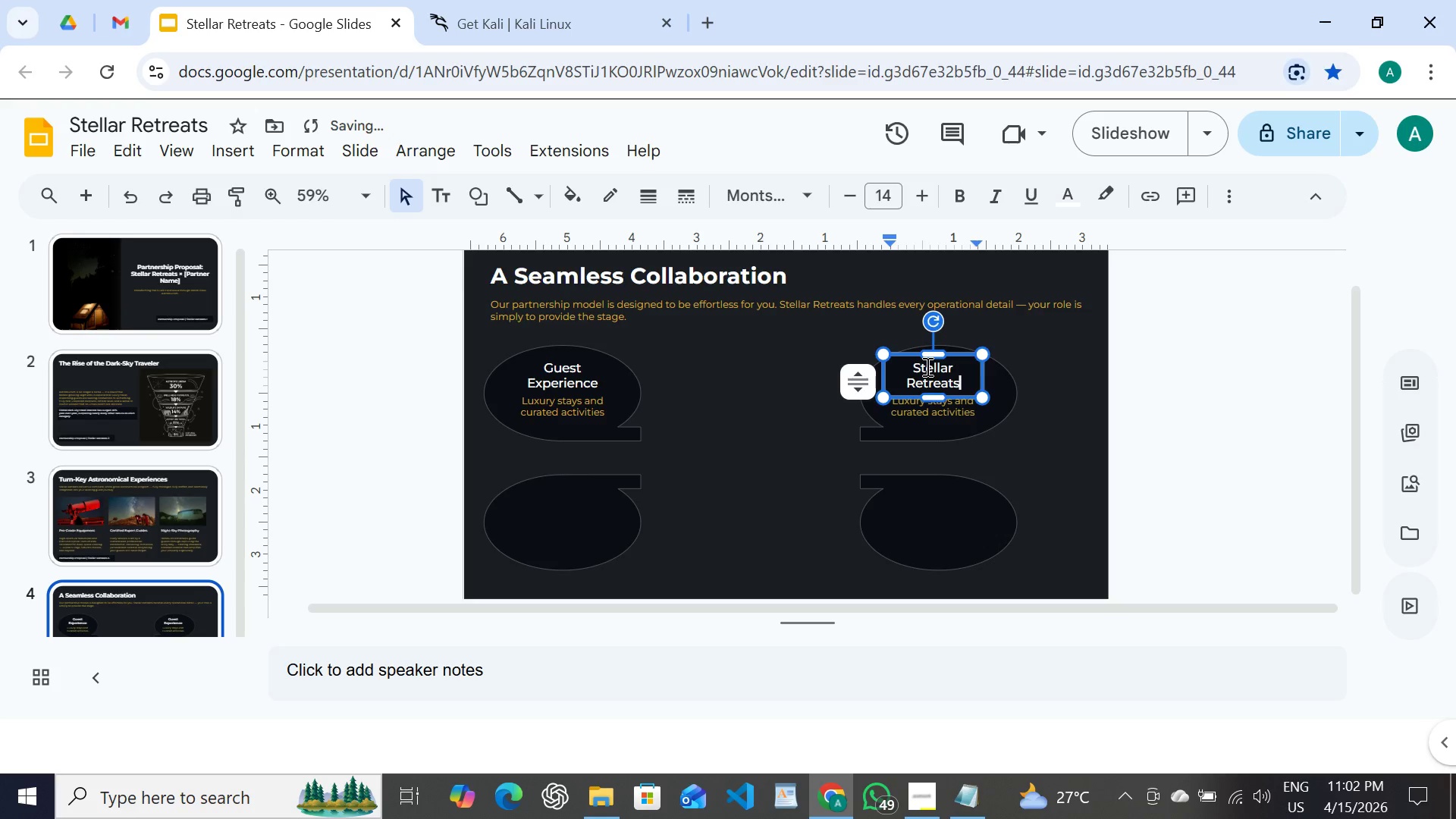 
double_click([918, 416])
 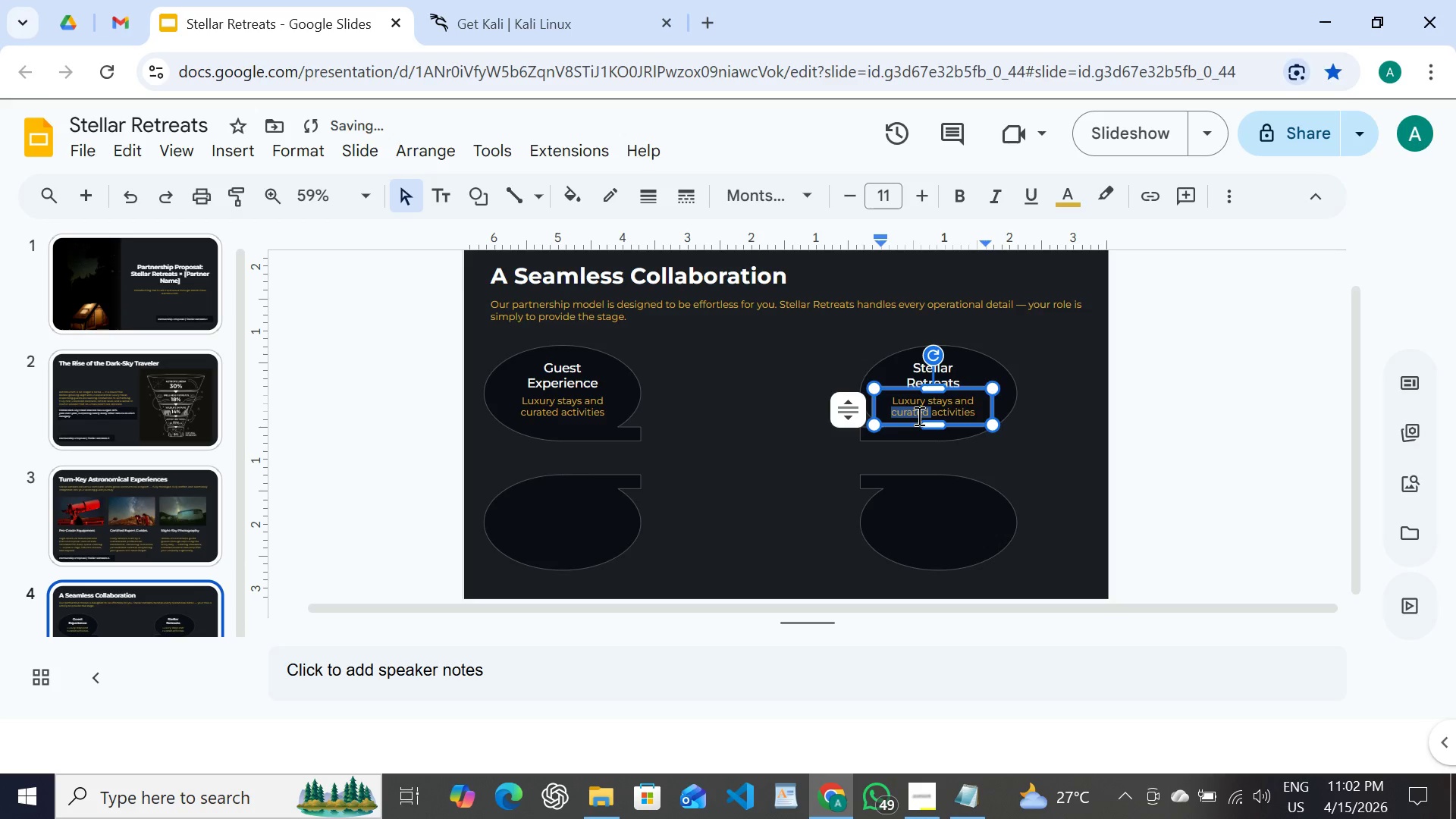 
triple_click([918, 416])
 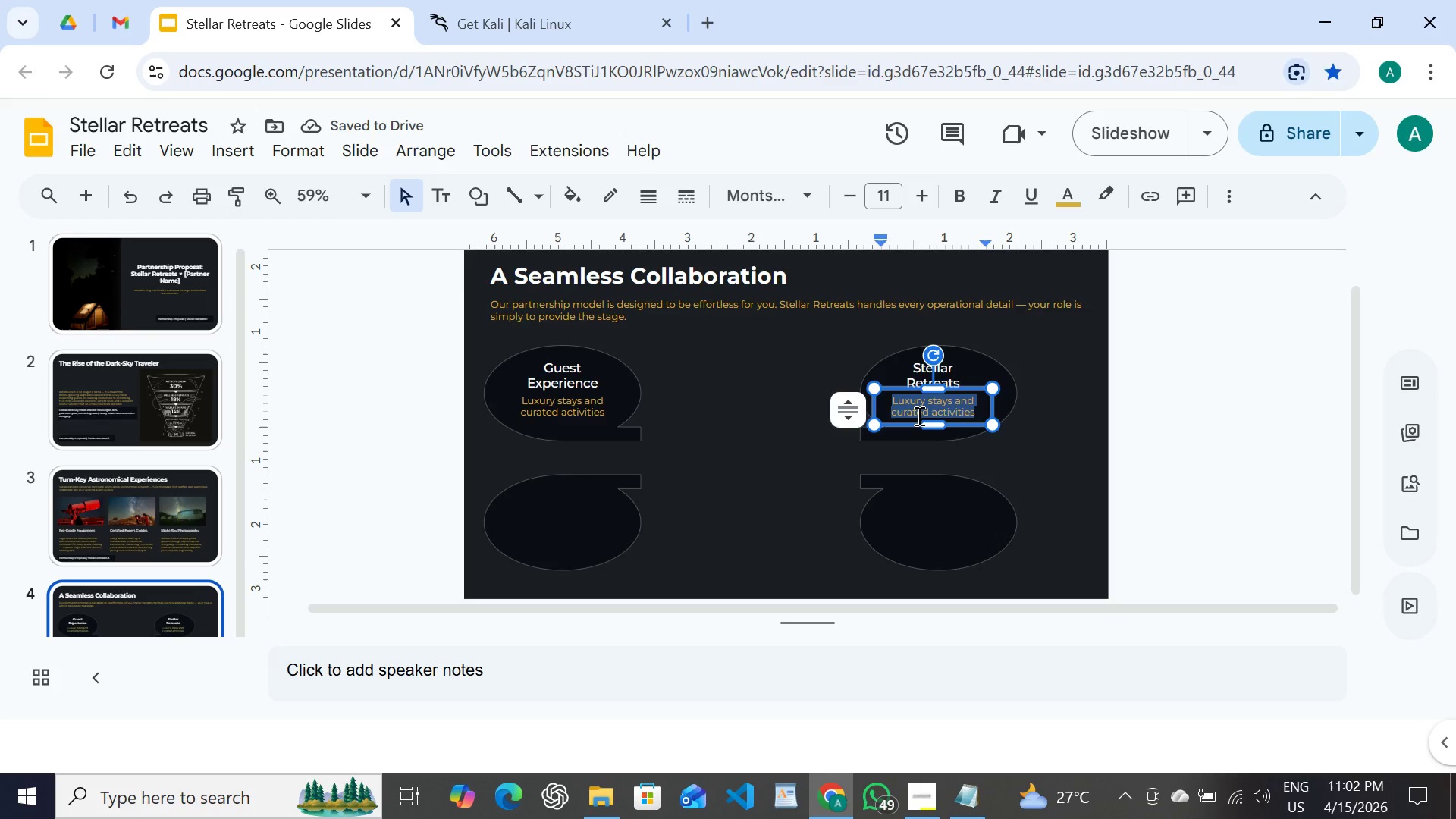 
type(Manages bookings and logistu)
key(Backspace)
type(ics)
 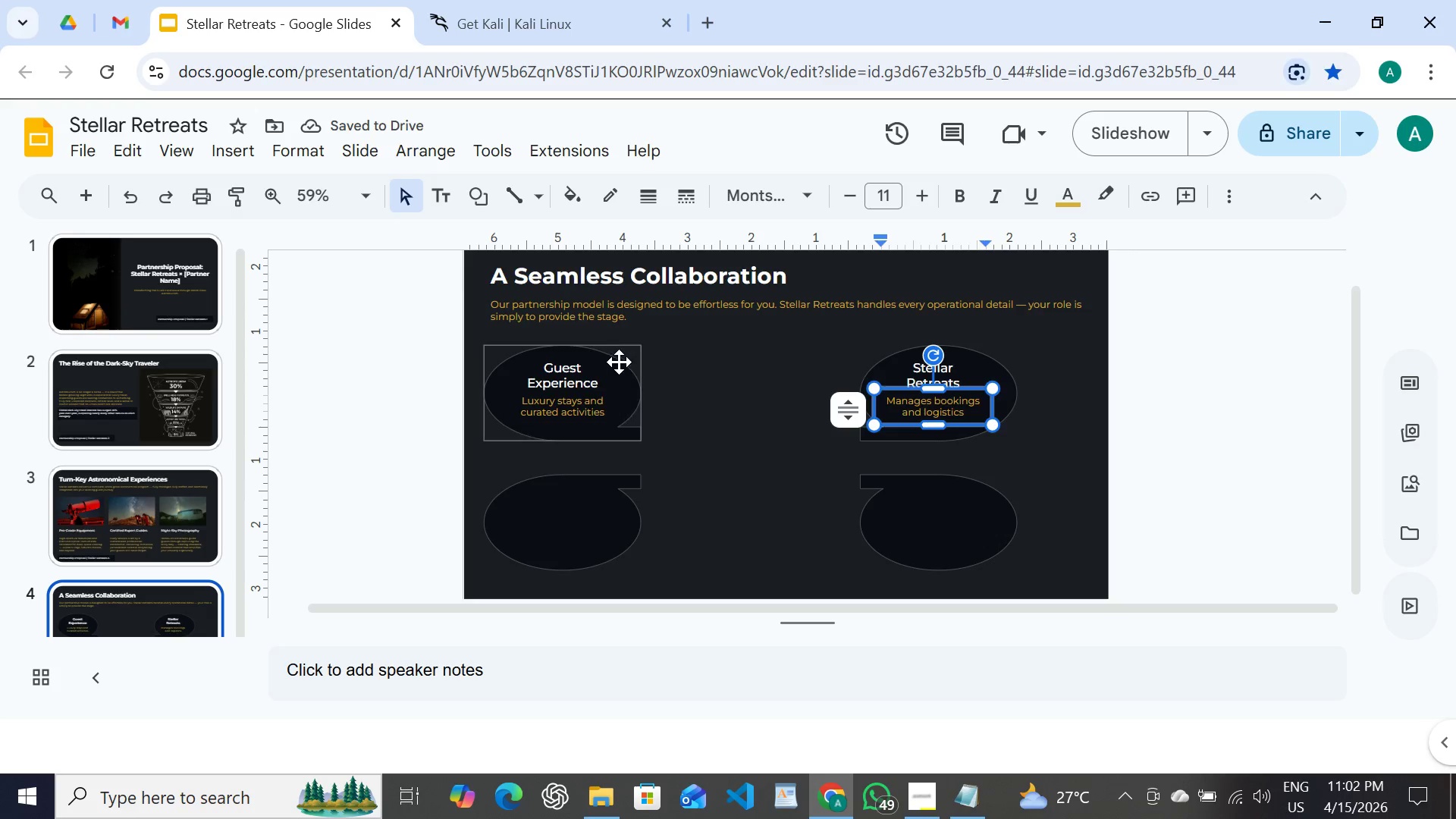 
left_click([598, 363])
 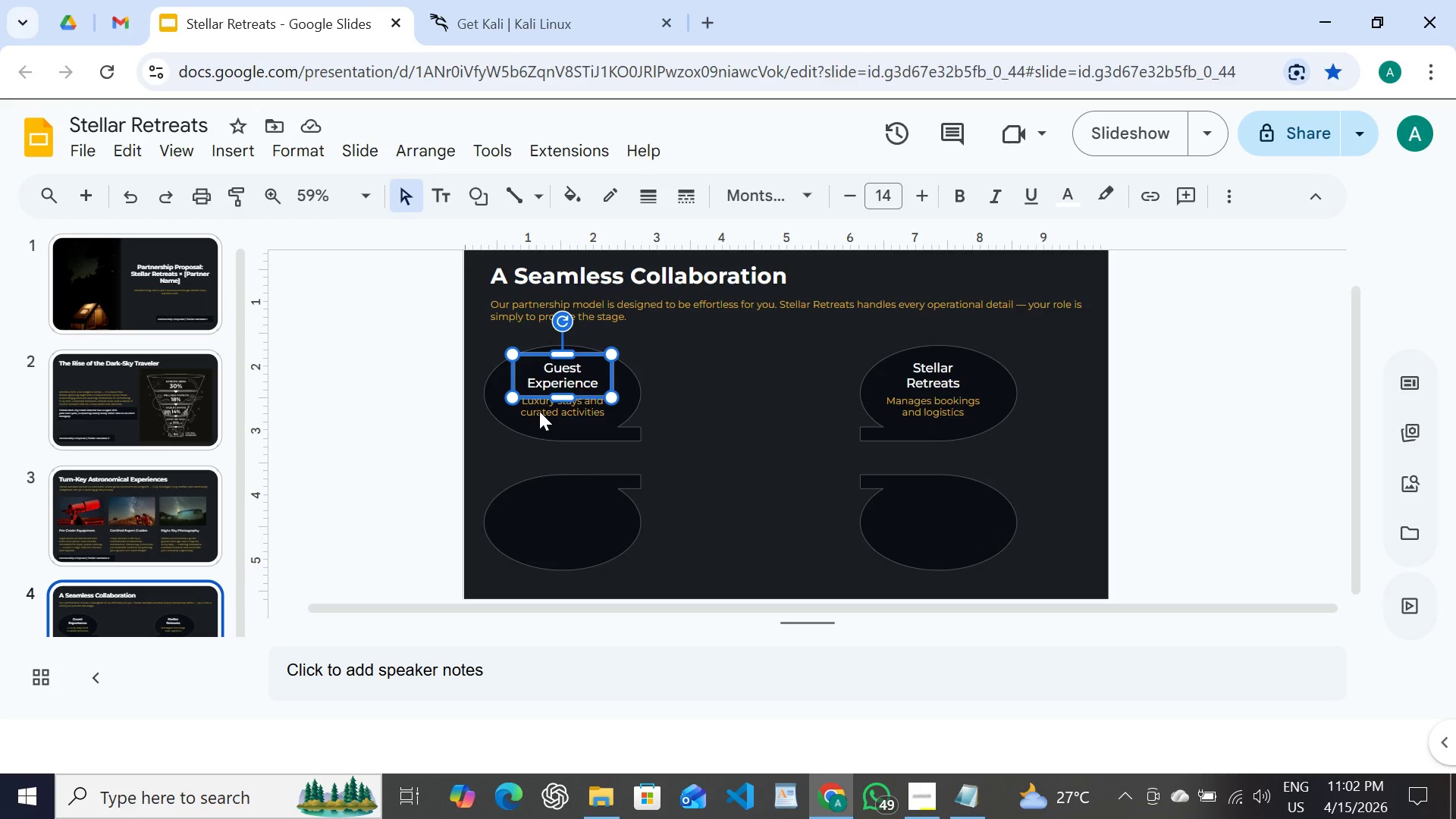 
hold_key(key=ShiftLeft, duration=0.92)
left_click([539, 411])
 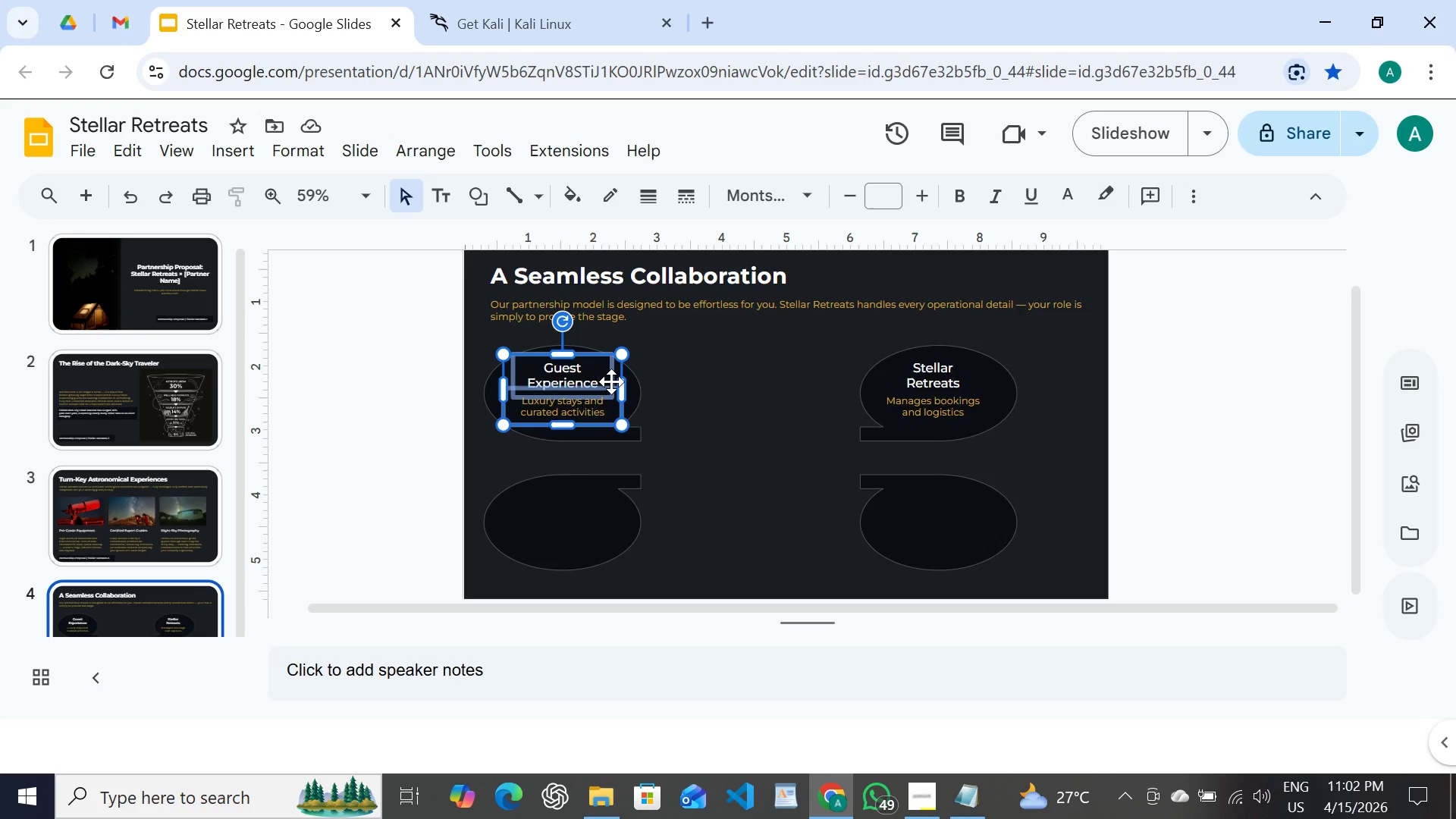 
key(Control+D)
 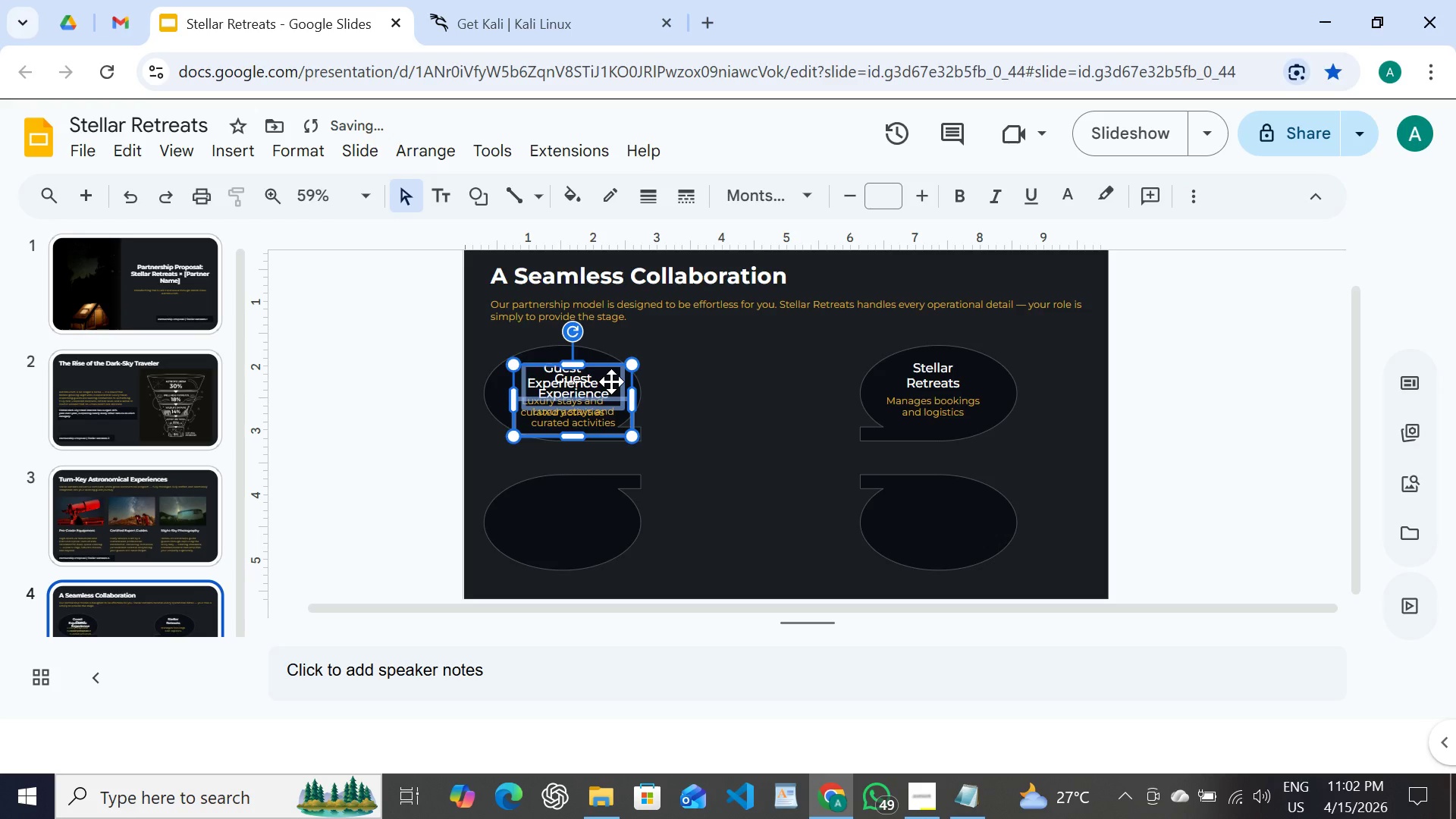 
hold_key(key=ArrowDown, duration=1.38)
 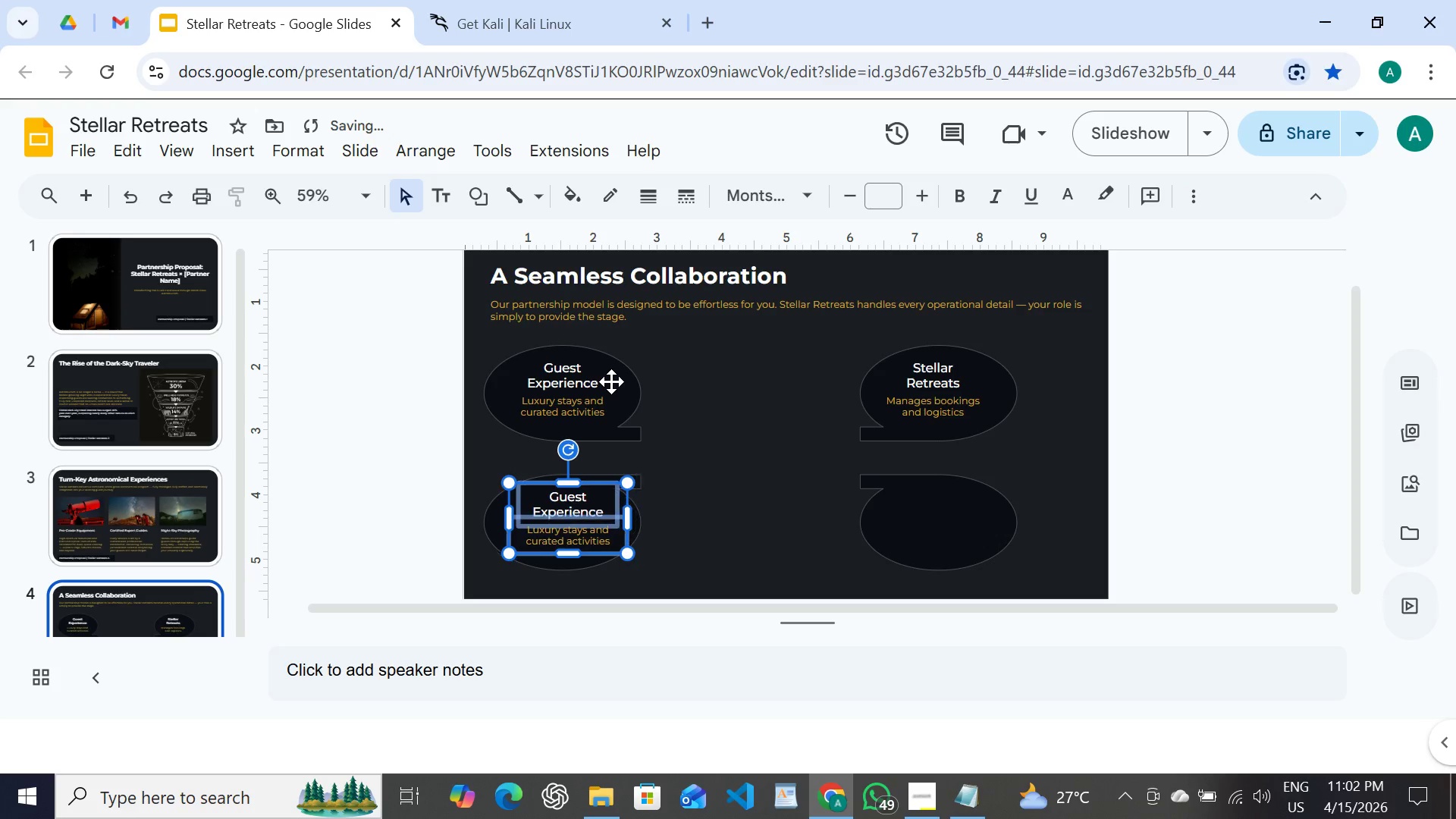 
key(Shift+ArrowLeft)
 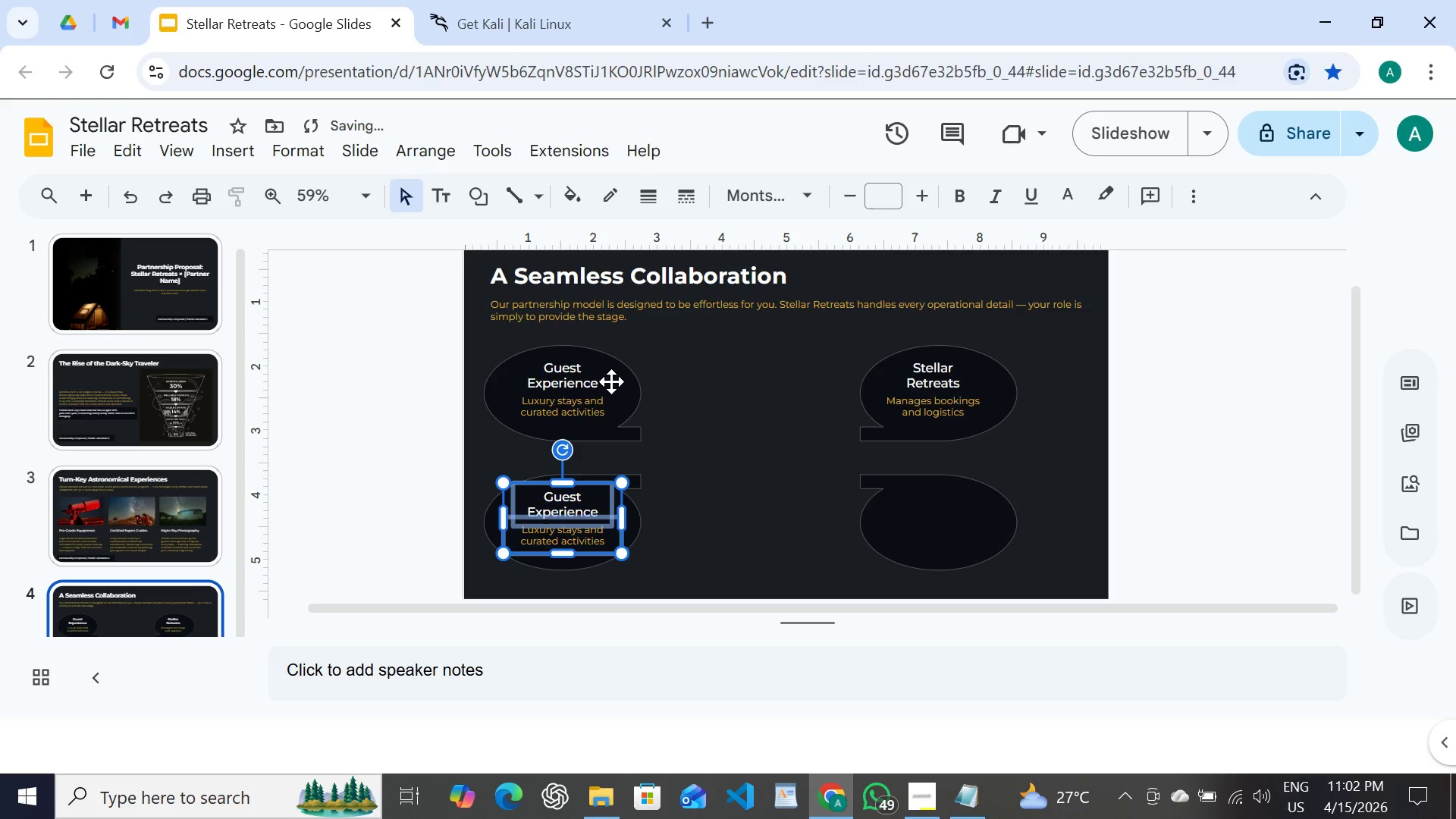 
key(Shift+ArrowLeft)
 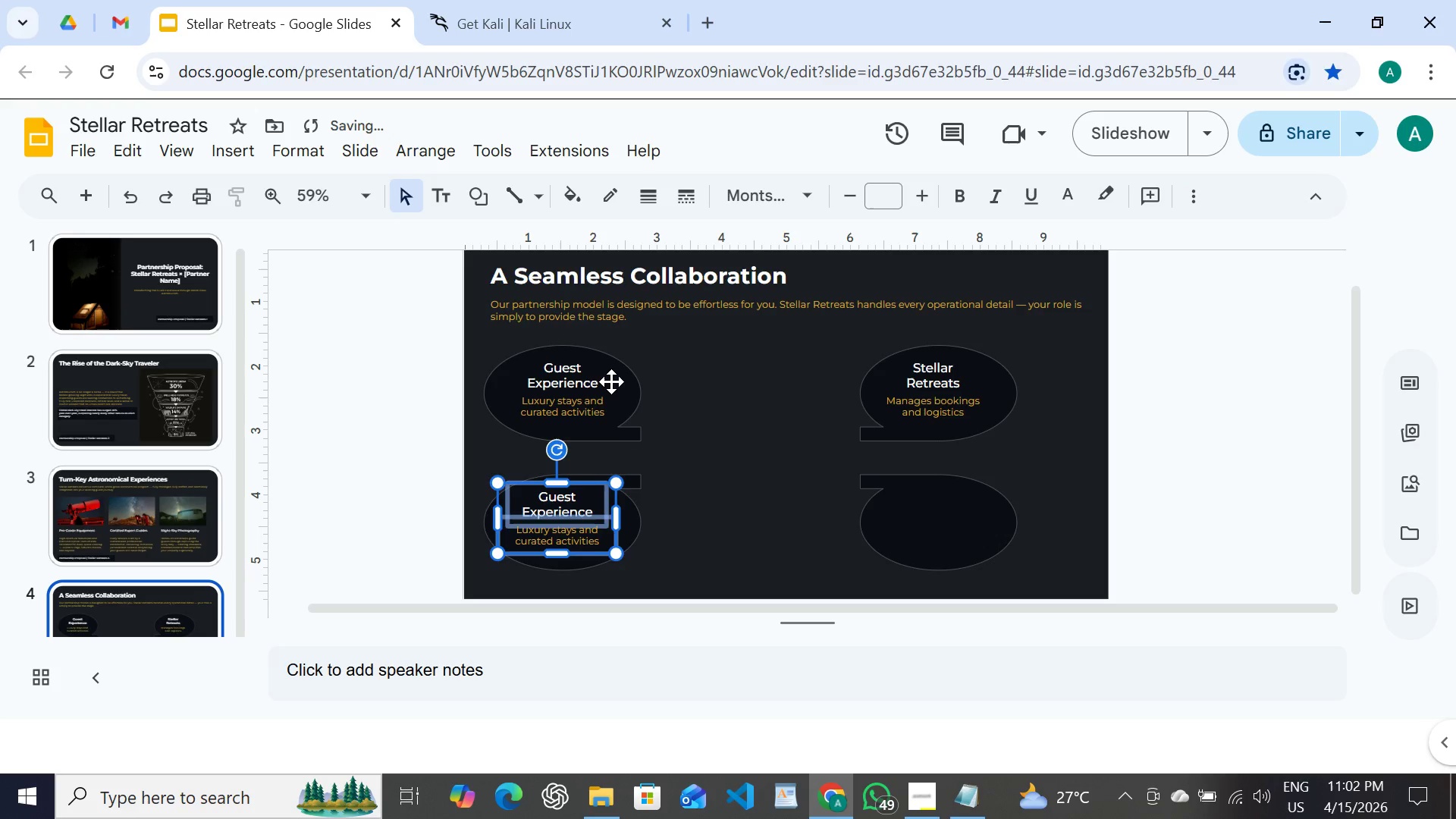 
key(Shift+ArrowLeft)
 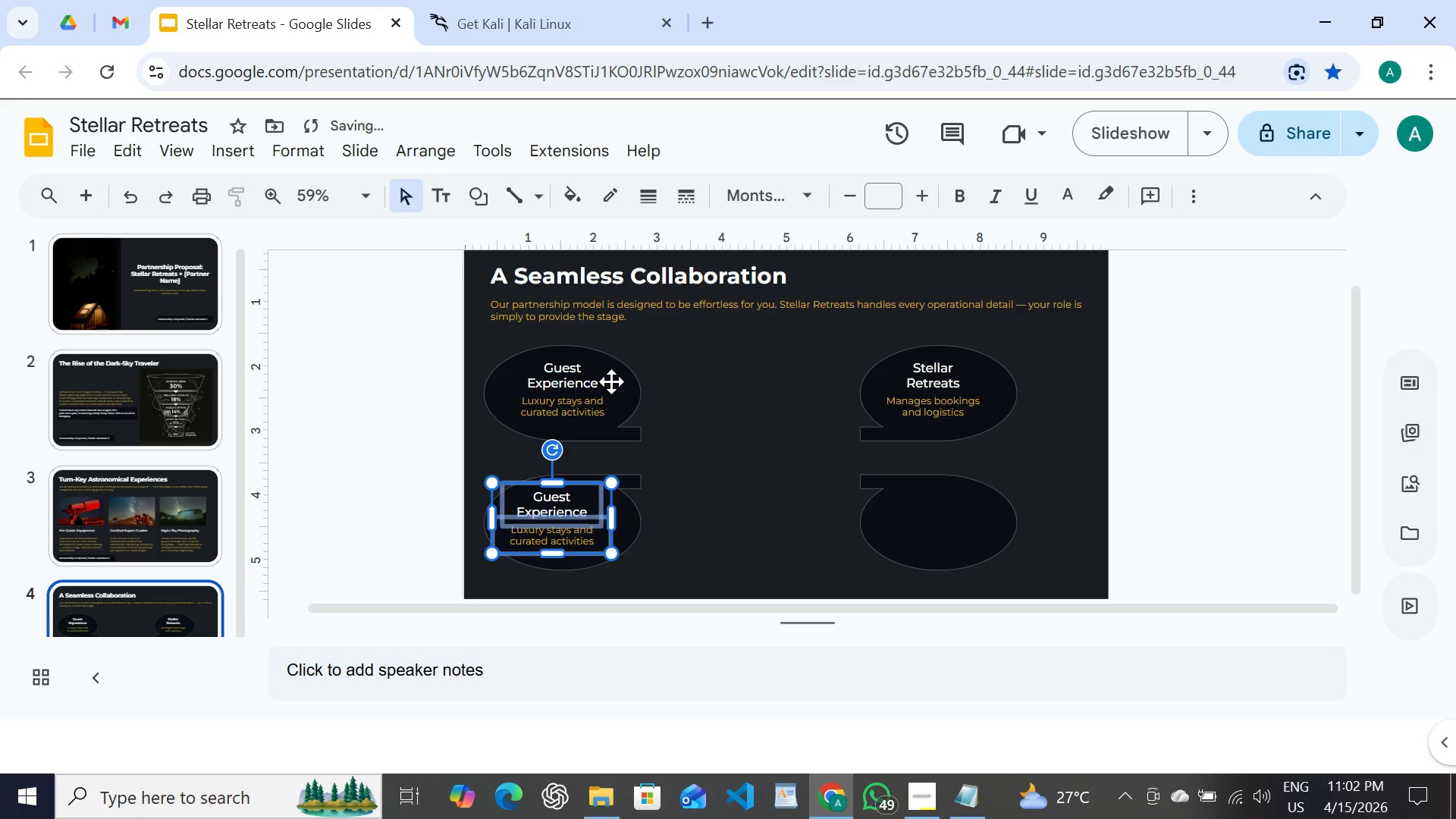 
key(Shift+ArrowLeft)
 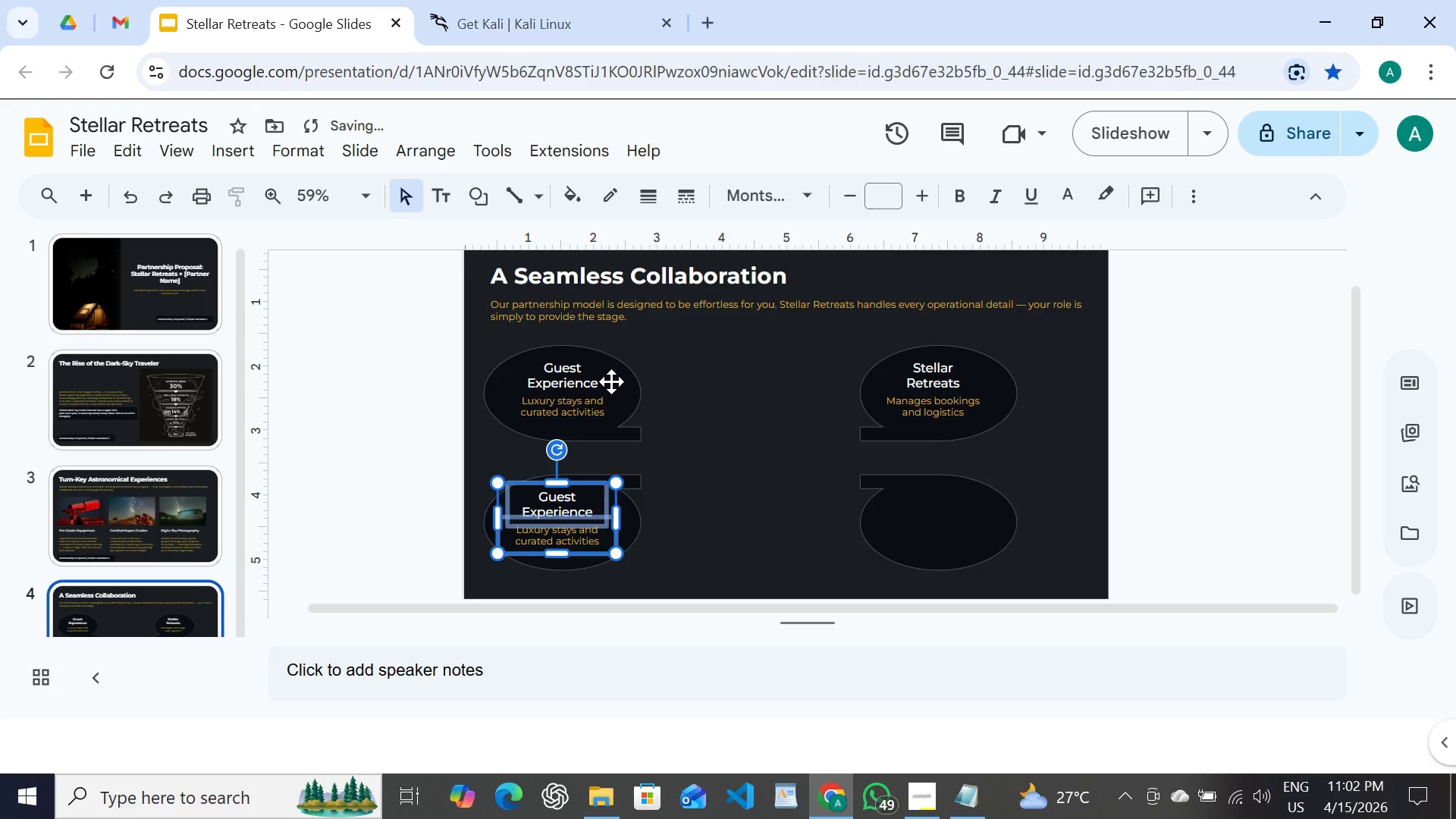 
key(Shift+ArrowRight)
 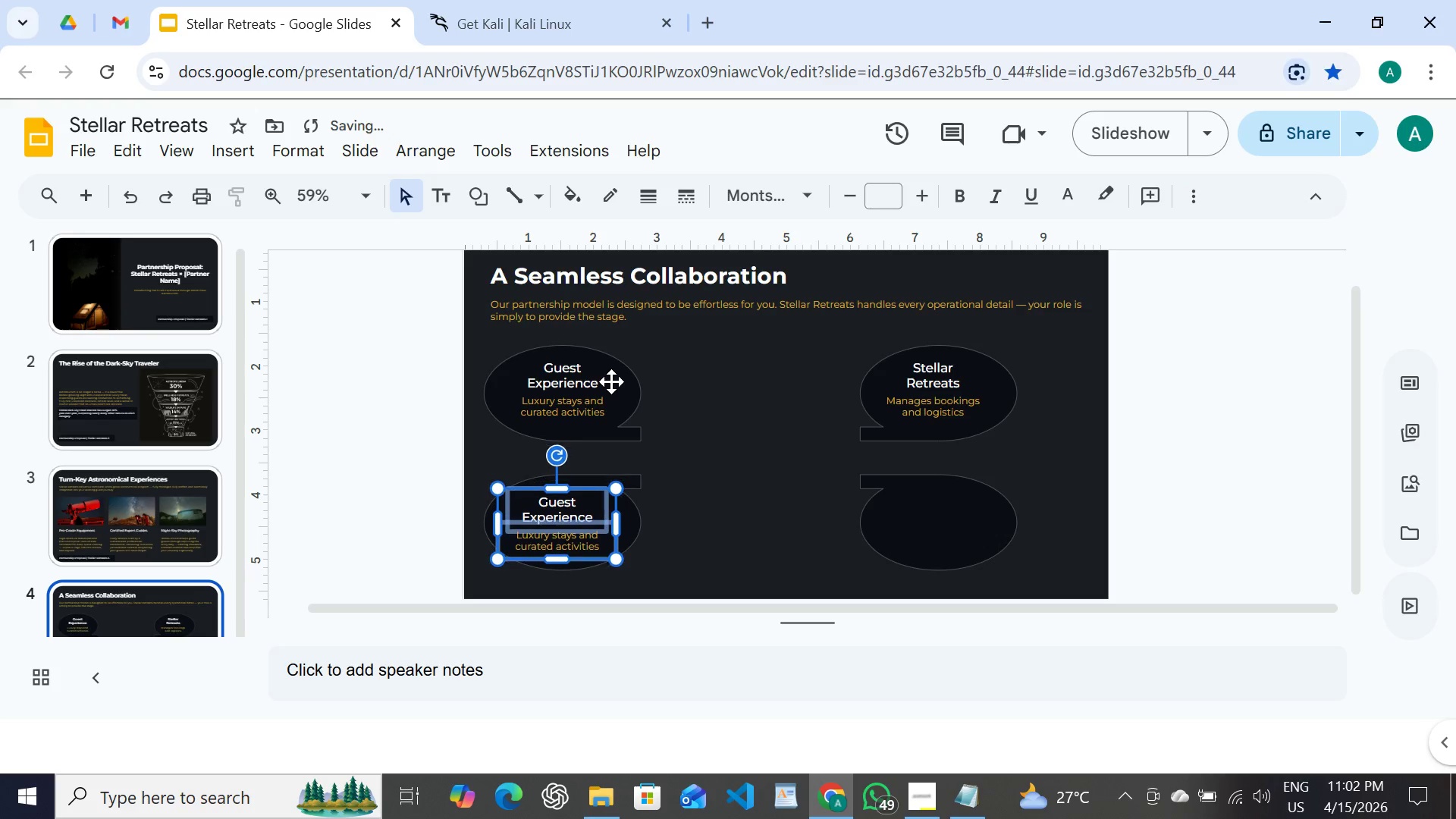 
key(Shift+ArrowDown)
 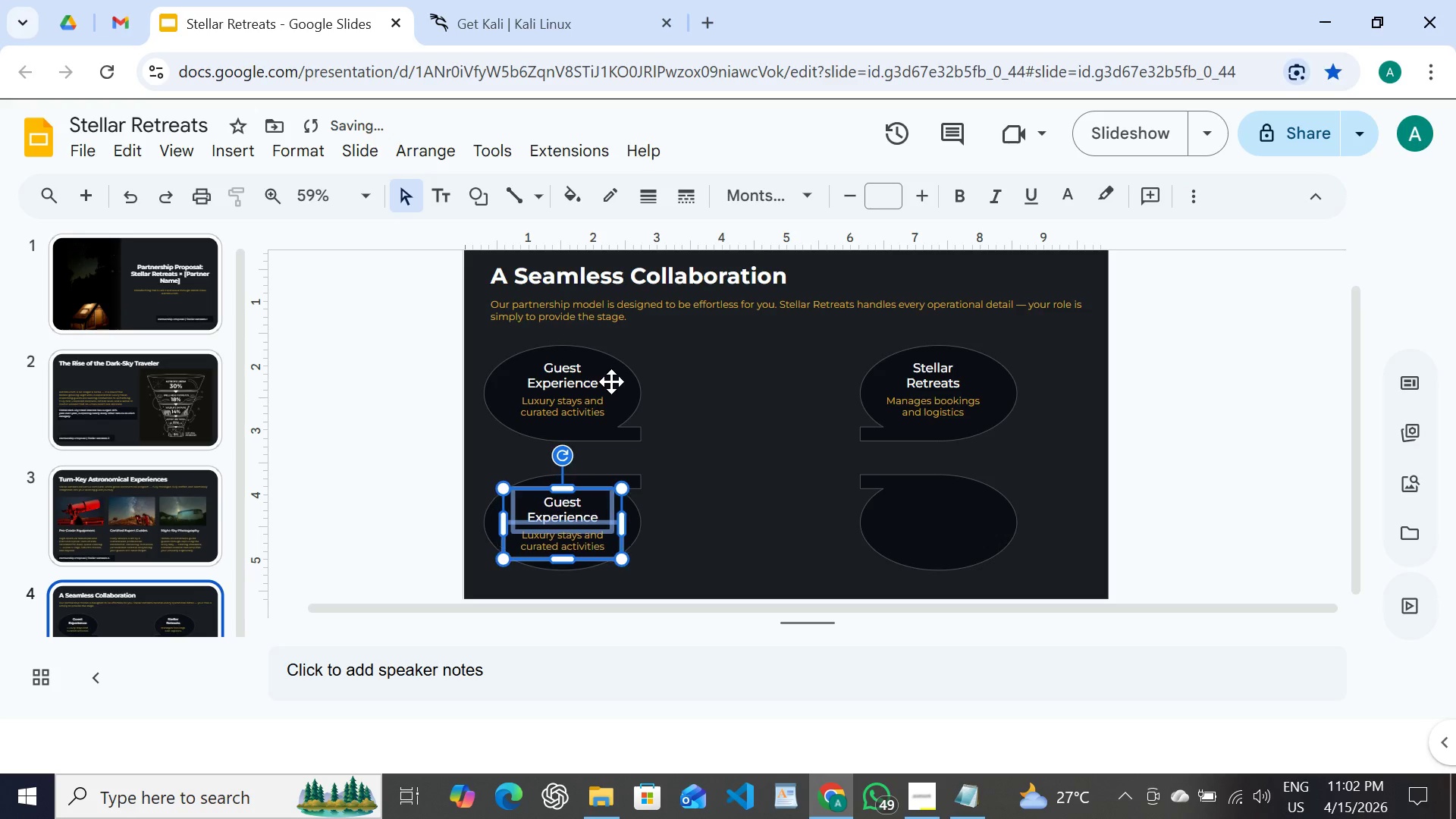 
key(Shift+ArrowRight)
 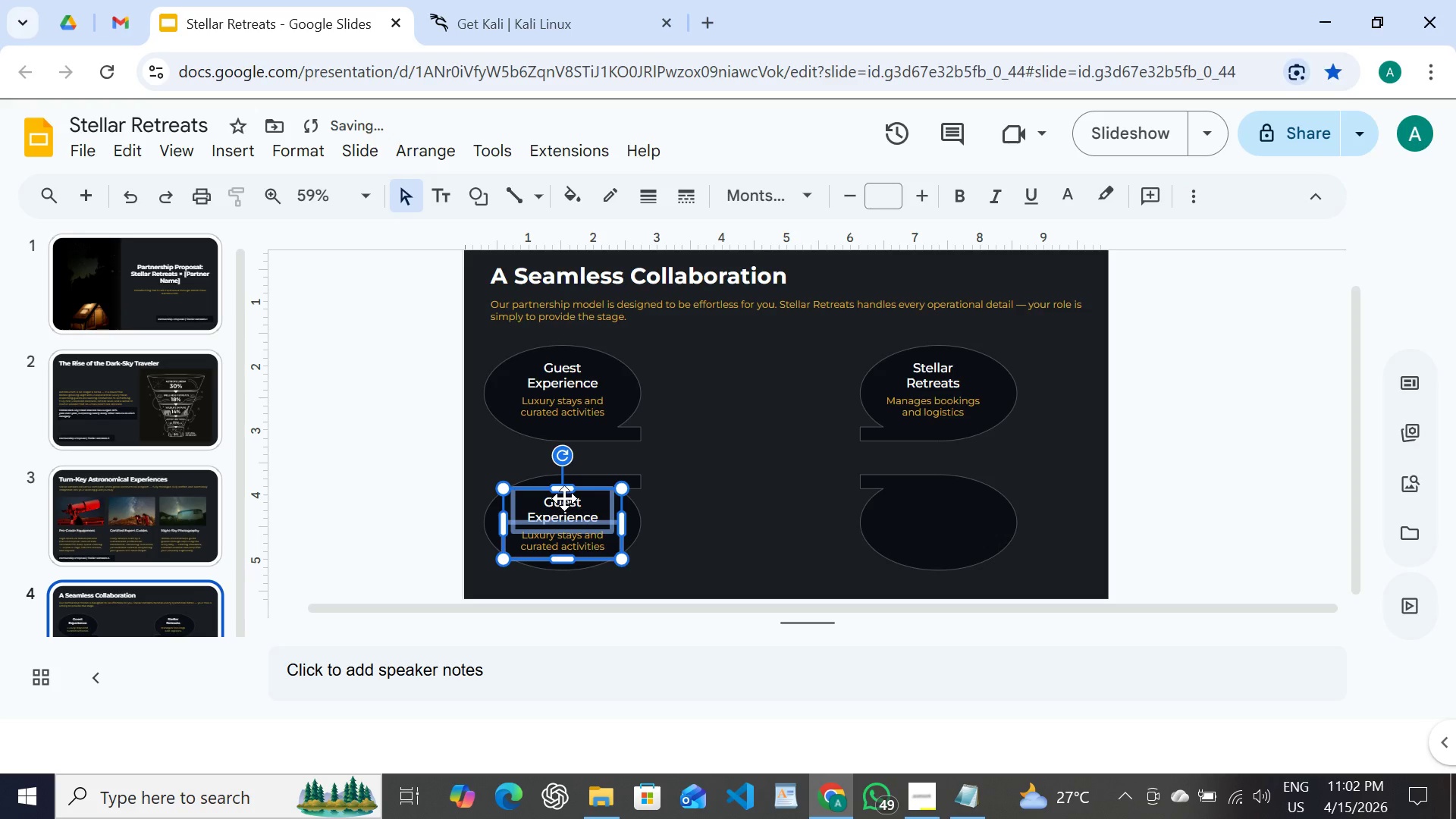 
double_click([564, 498])
 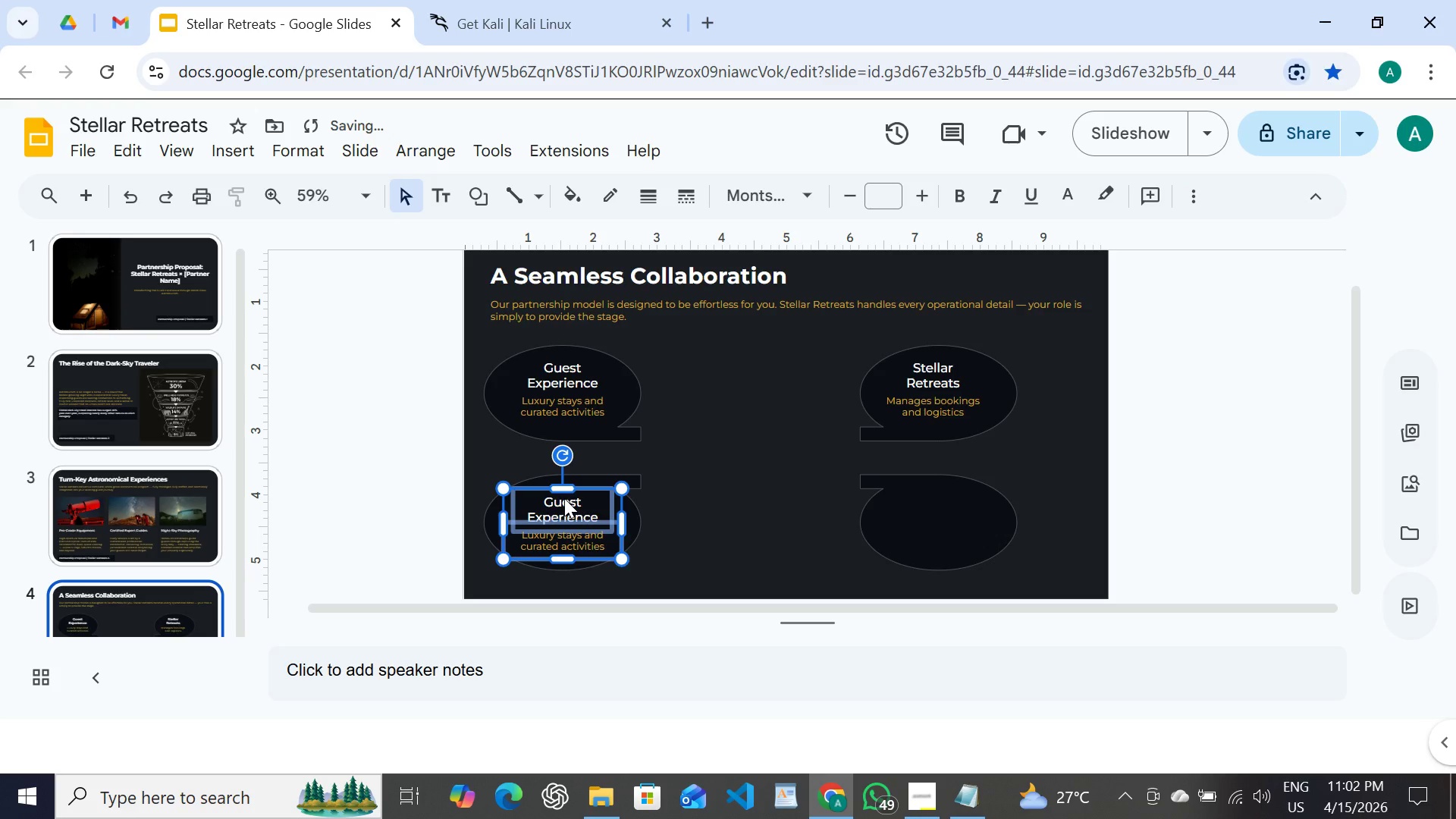 
triple_click([564, 498])
 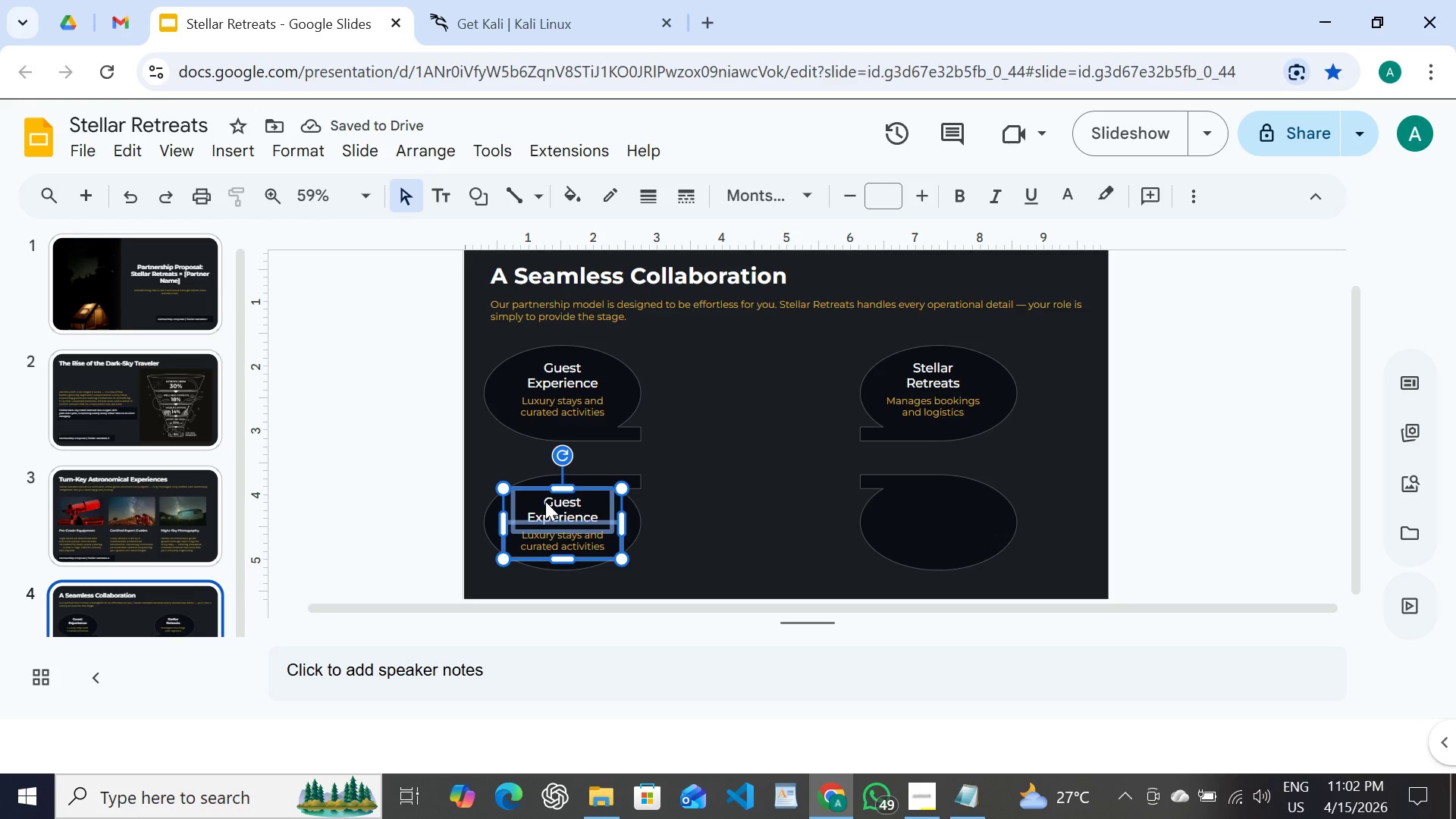 
double_click([545, 501])
 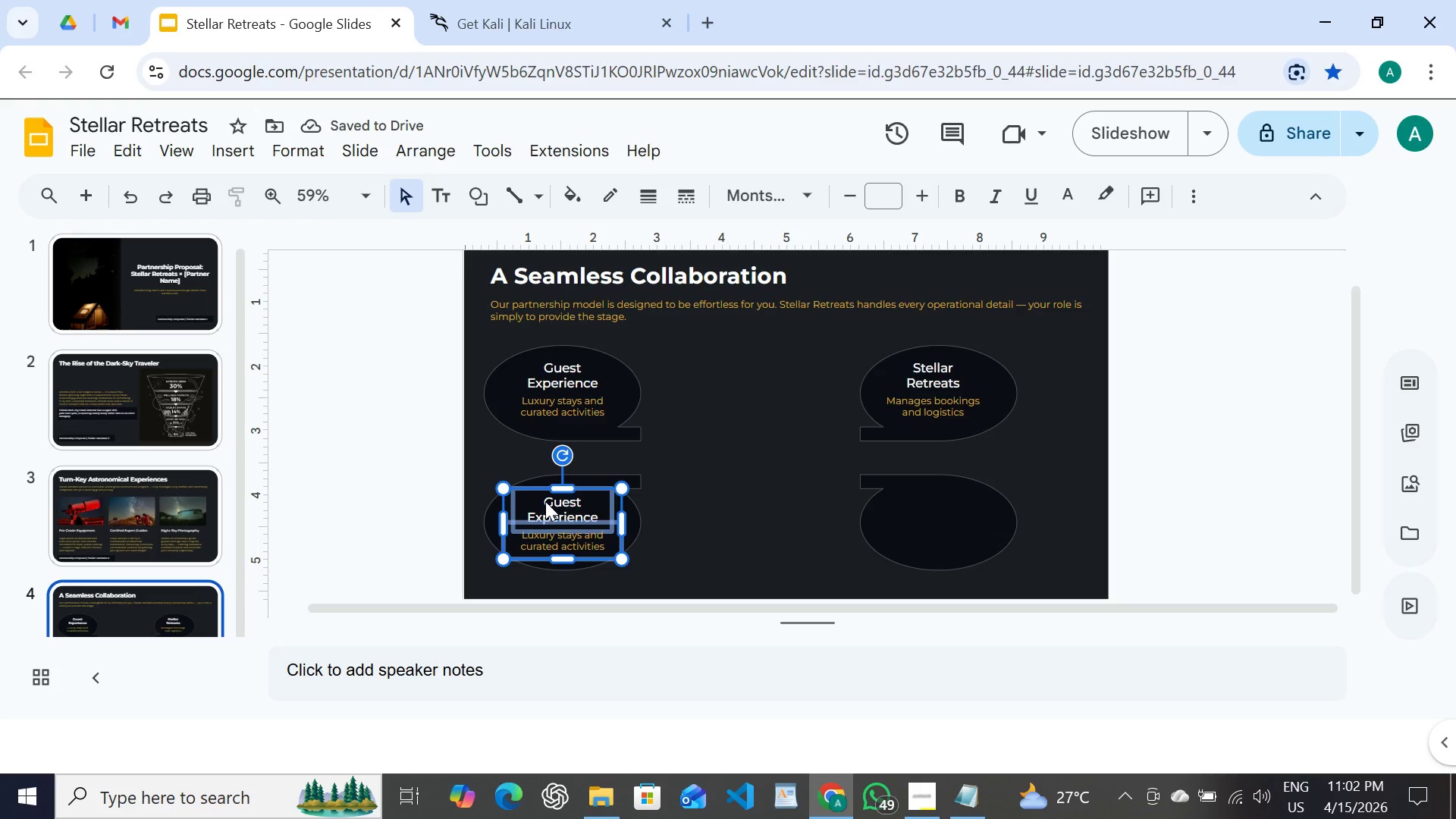 
triple_click([545, 501])
 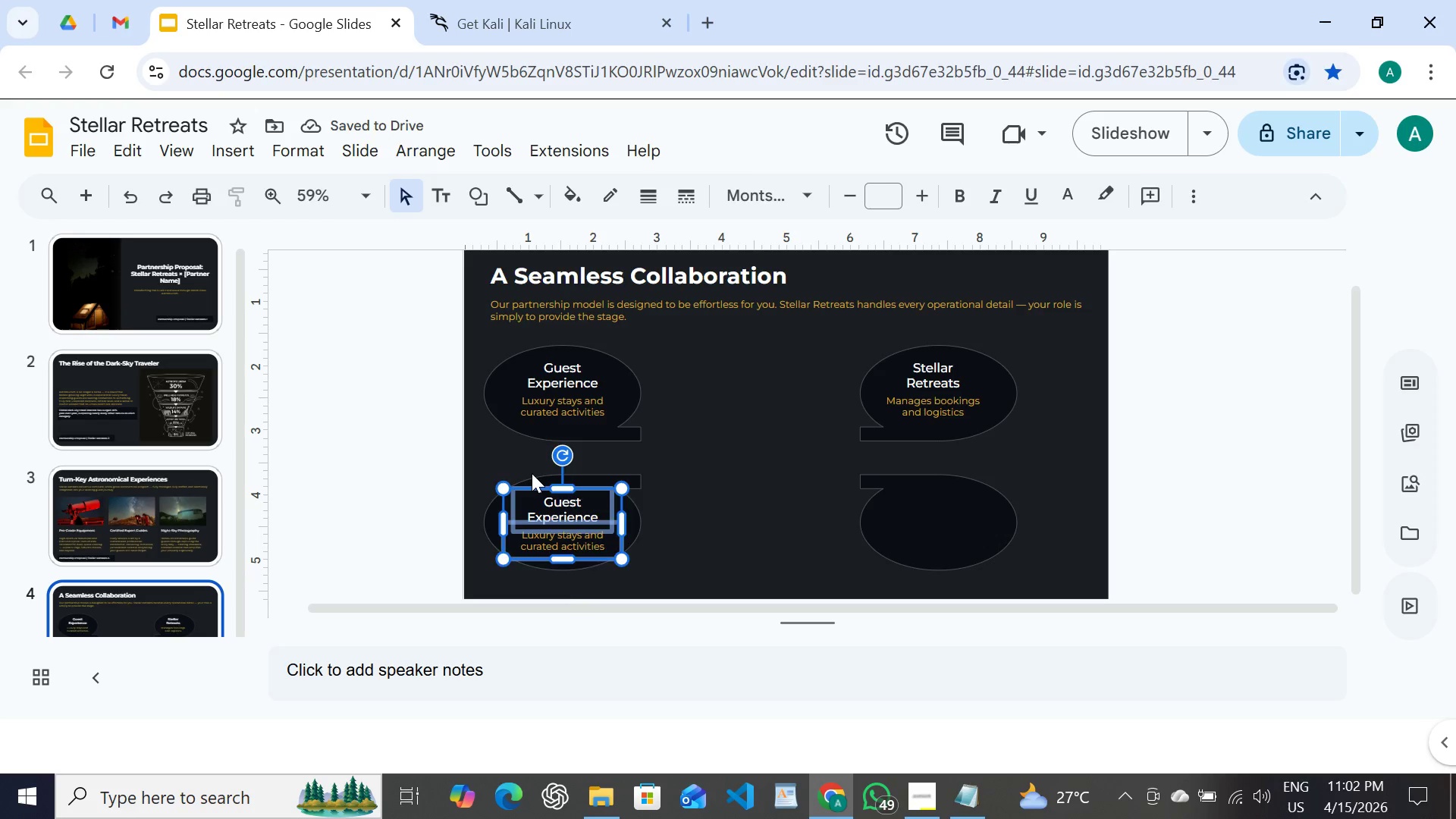 
left_click([532, 473])
 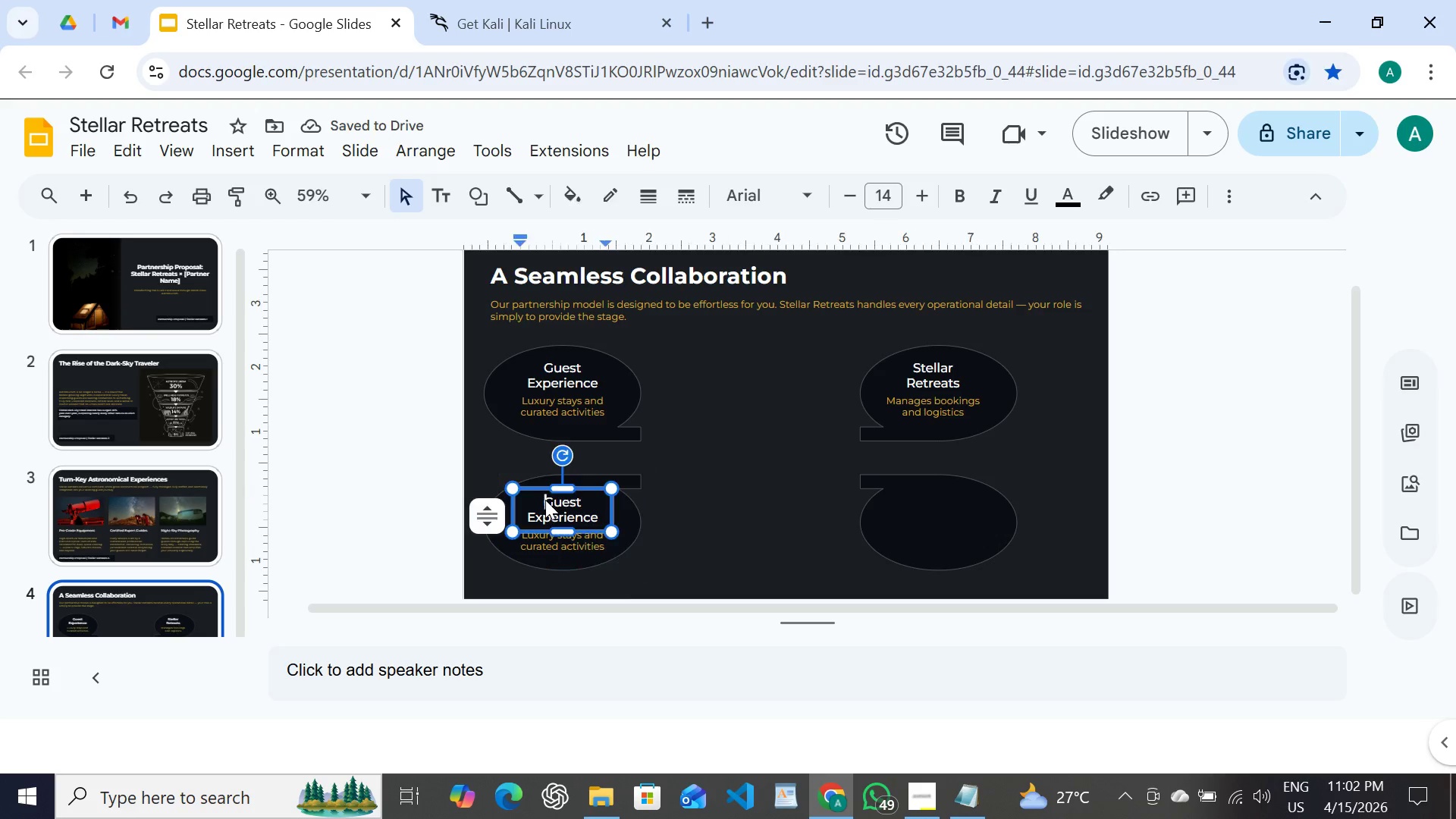 
double_click([545, 500])
 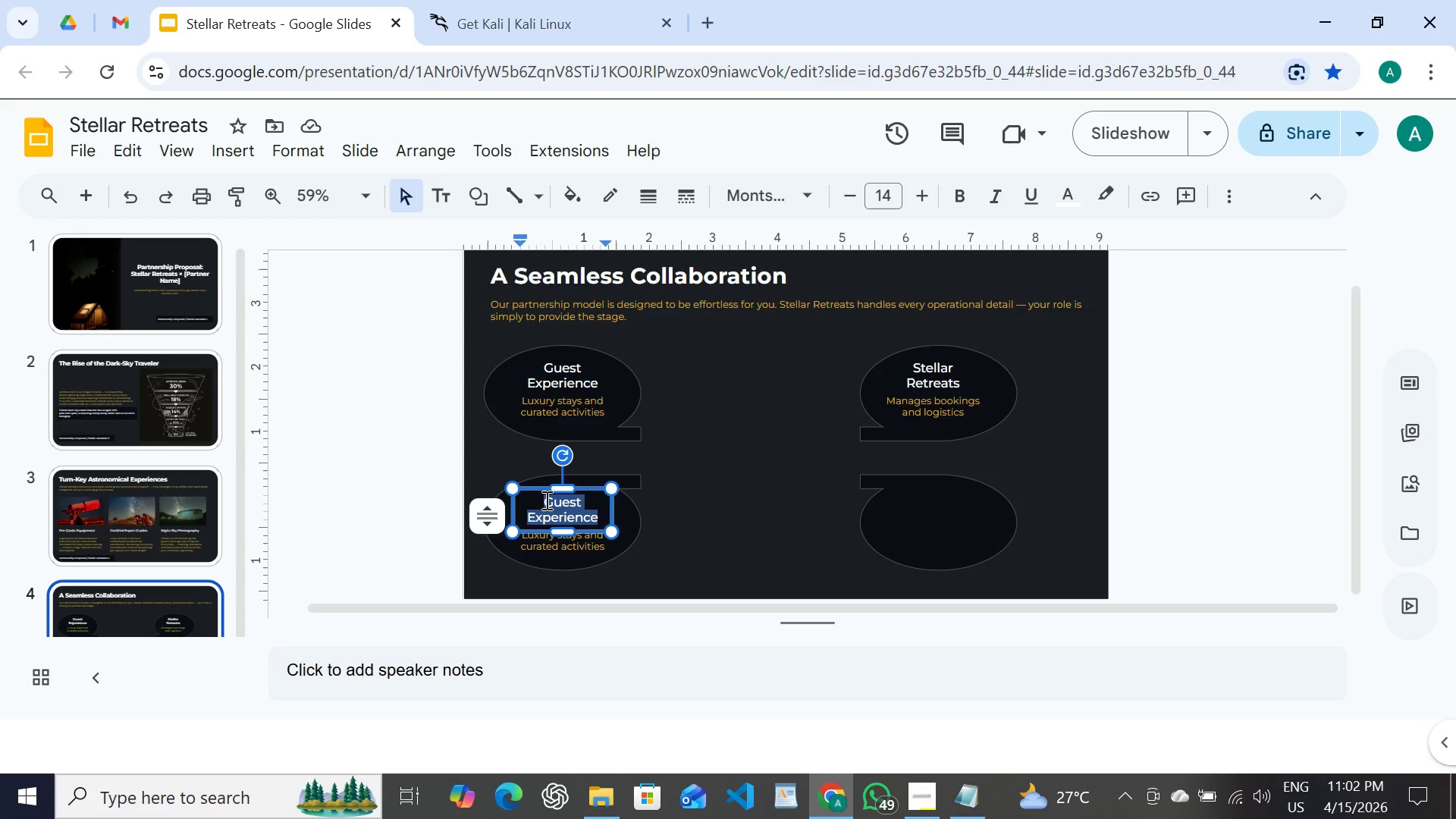 
triple_click([545, 500])
 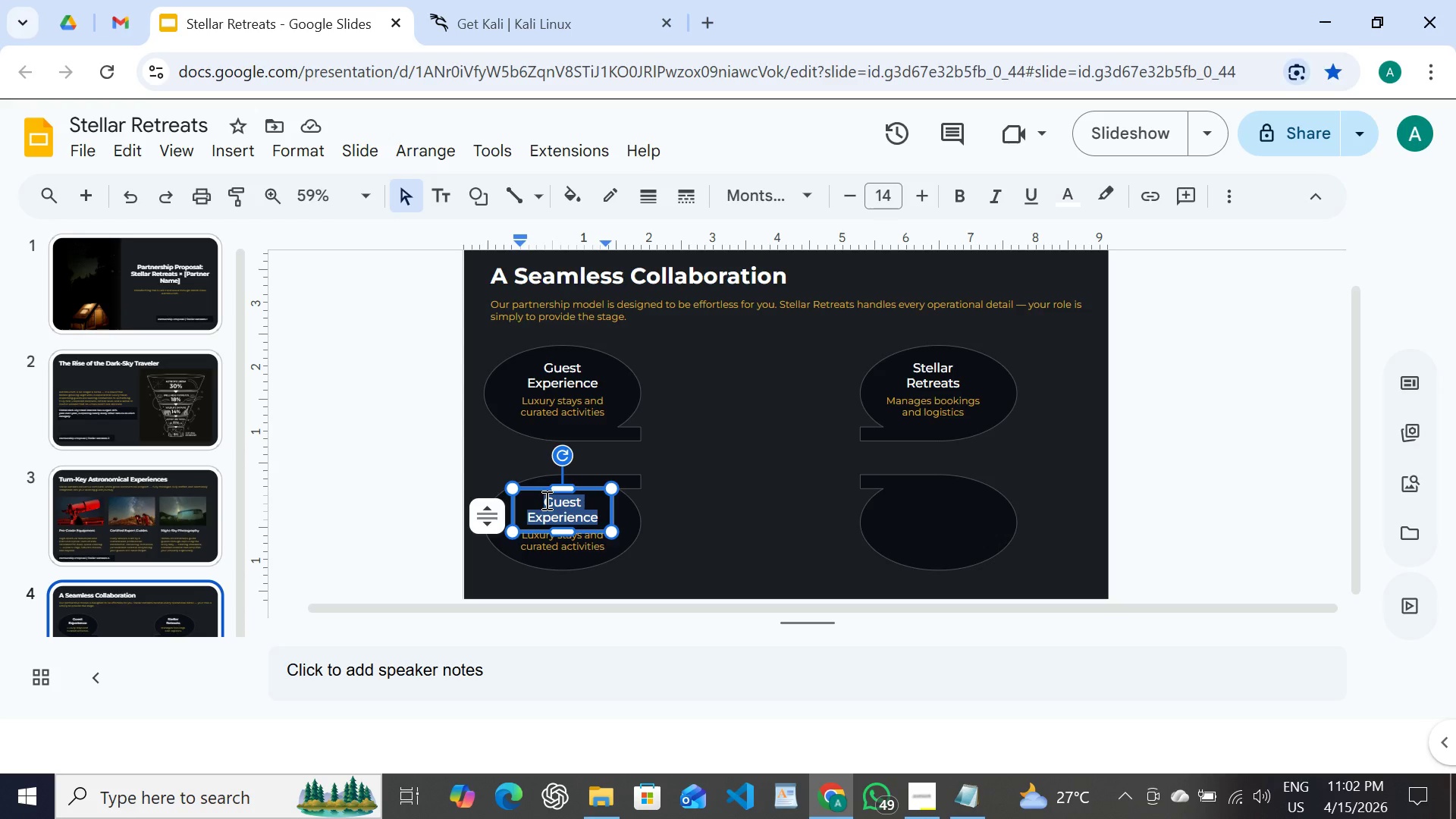 
type(Partner Property)
 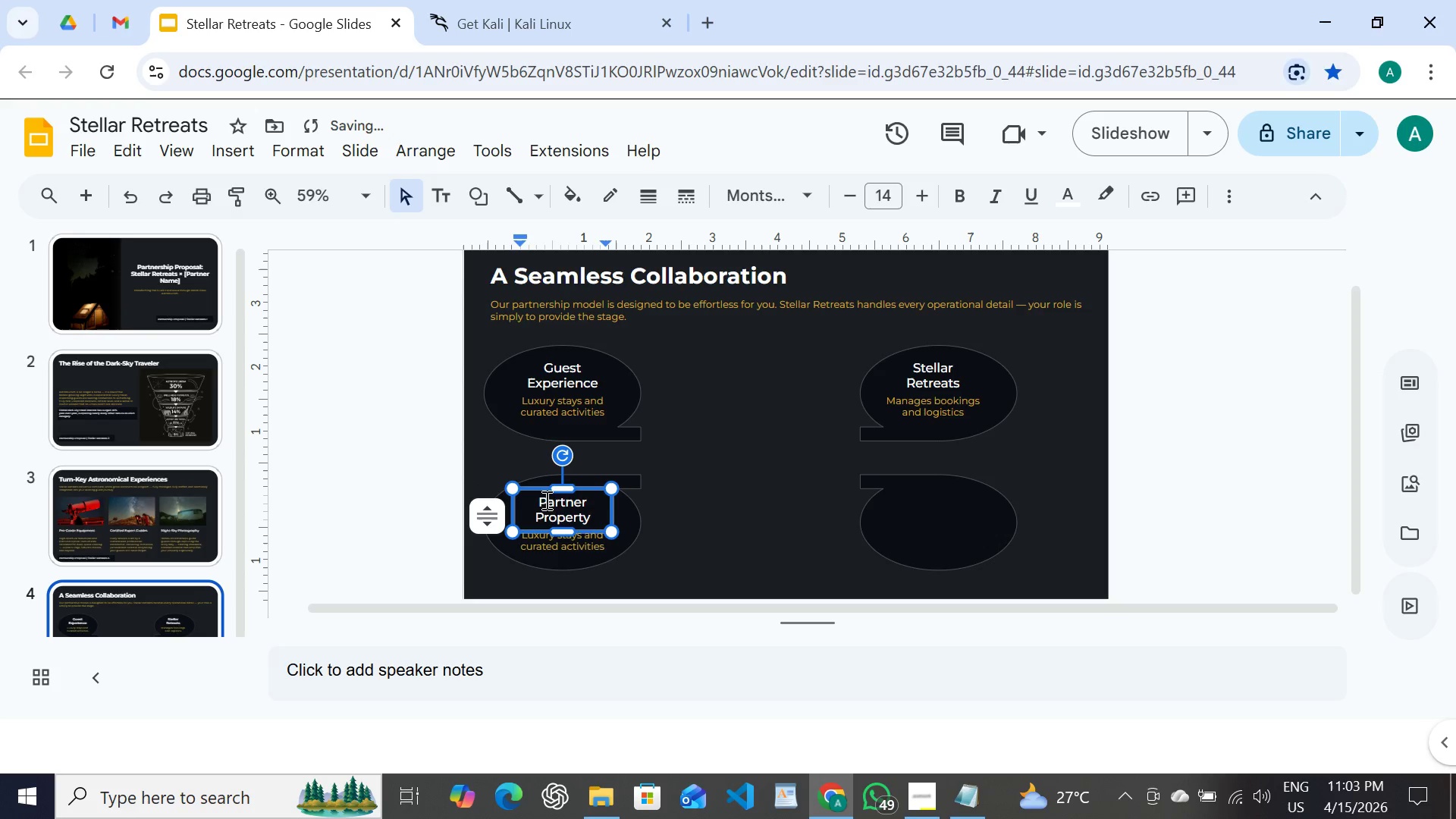 
double_click([526, 547])
 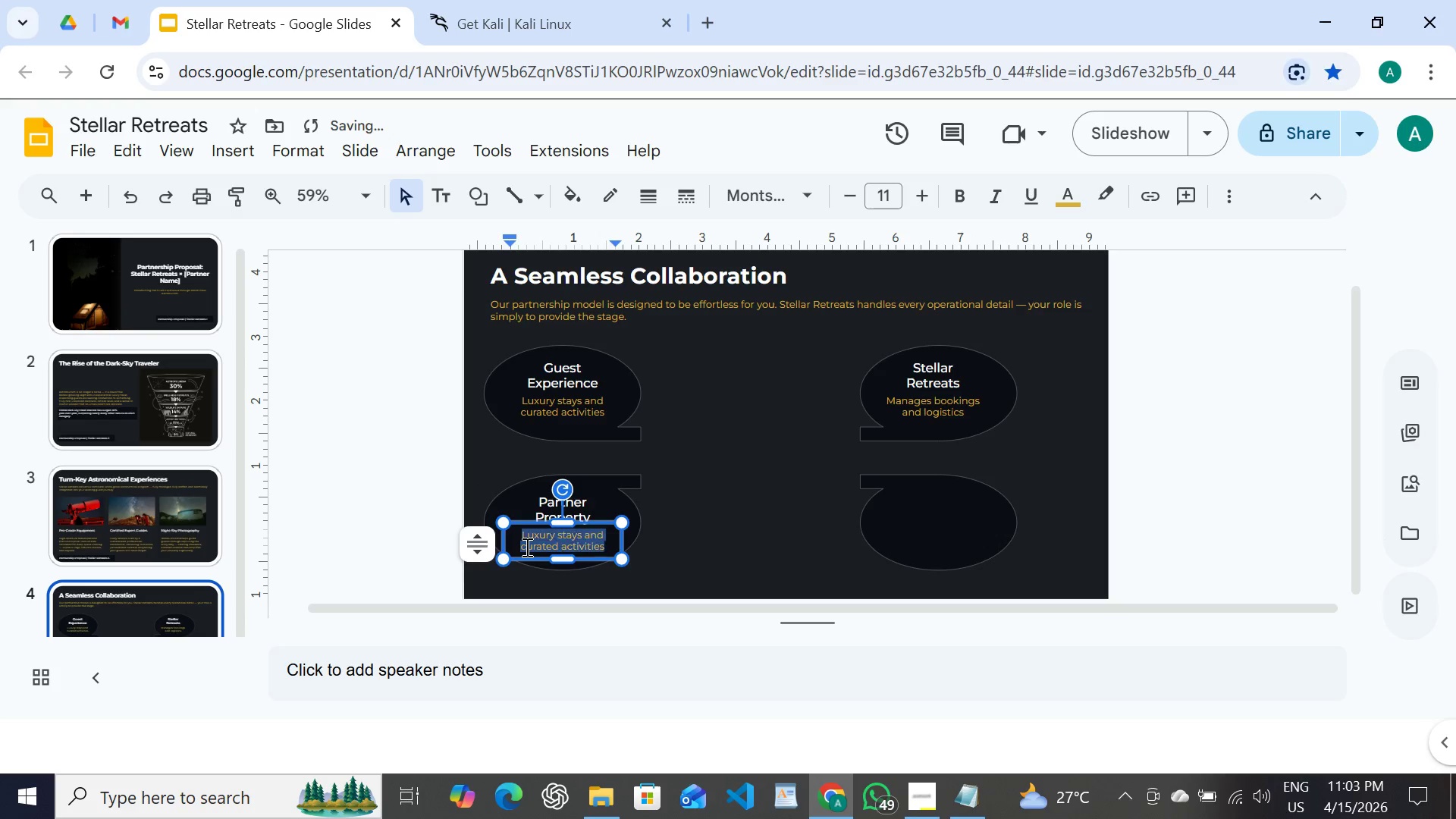 
triple_click([526, 547])
 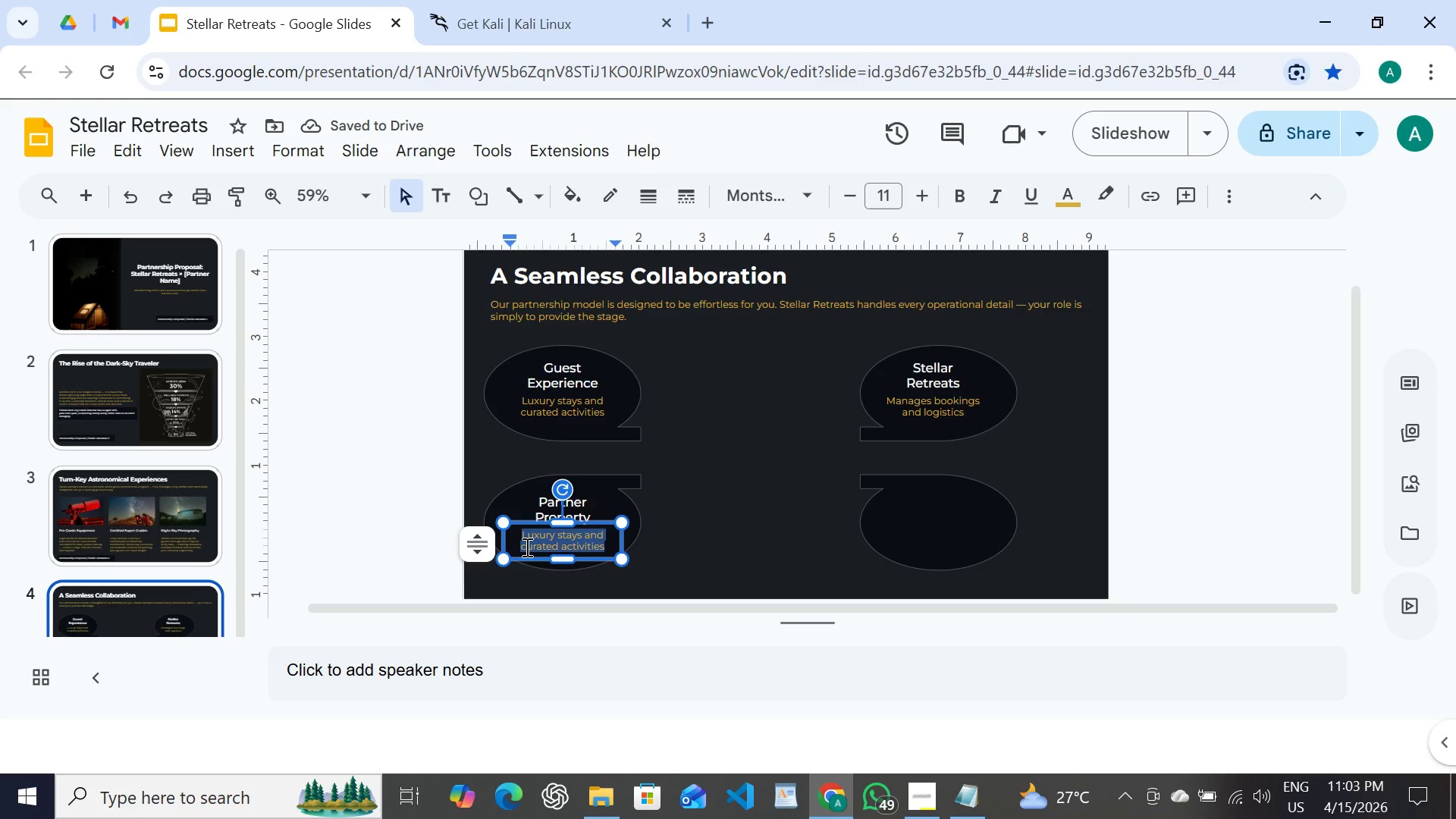 
type(Offers premier venue and accomodationns)
 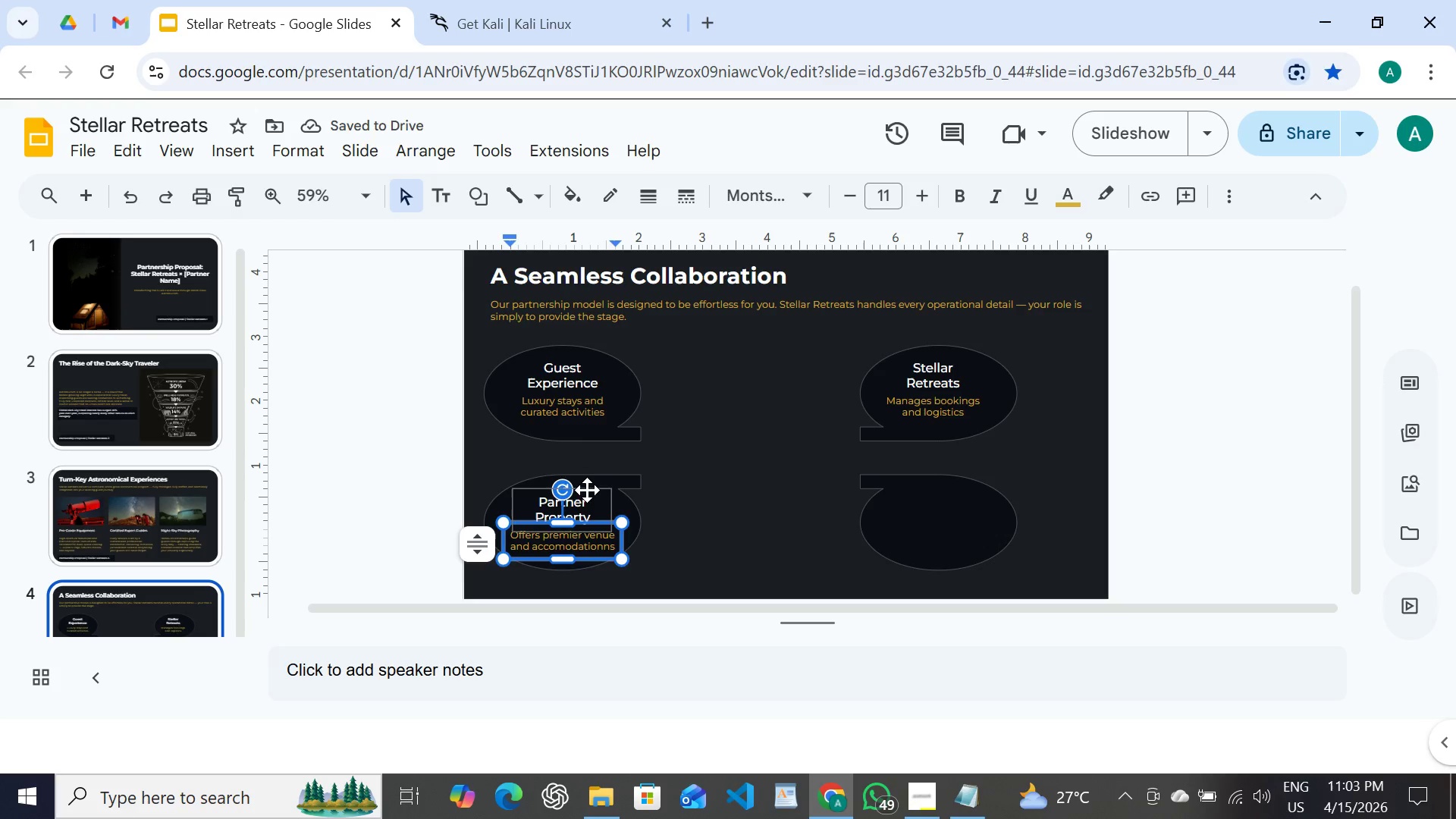 
hold_key(key=ShiftLeft, duration=0.61)
left_click([587, 487])
 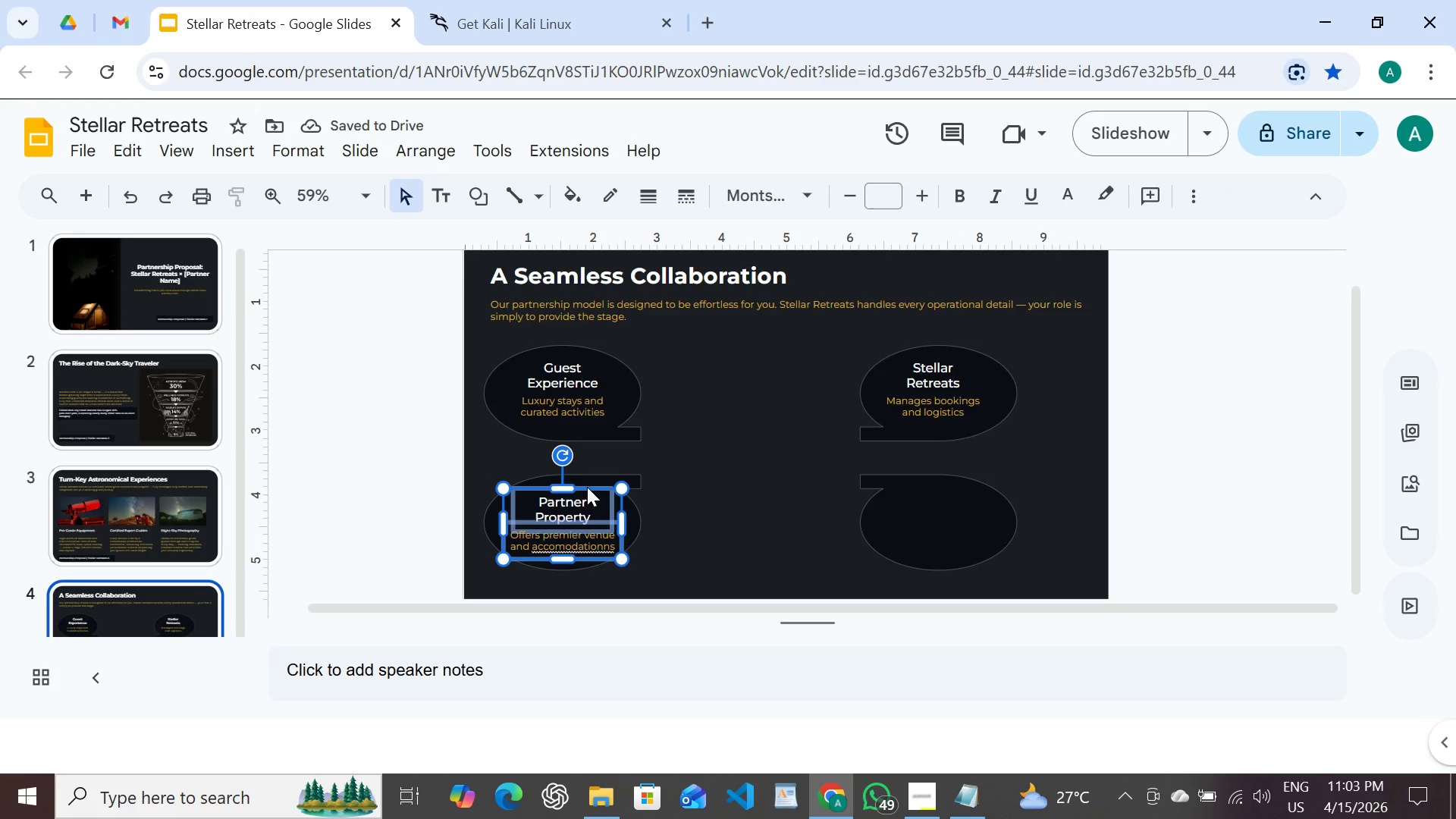 
key(Control+D)
 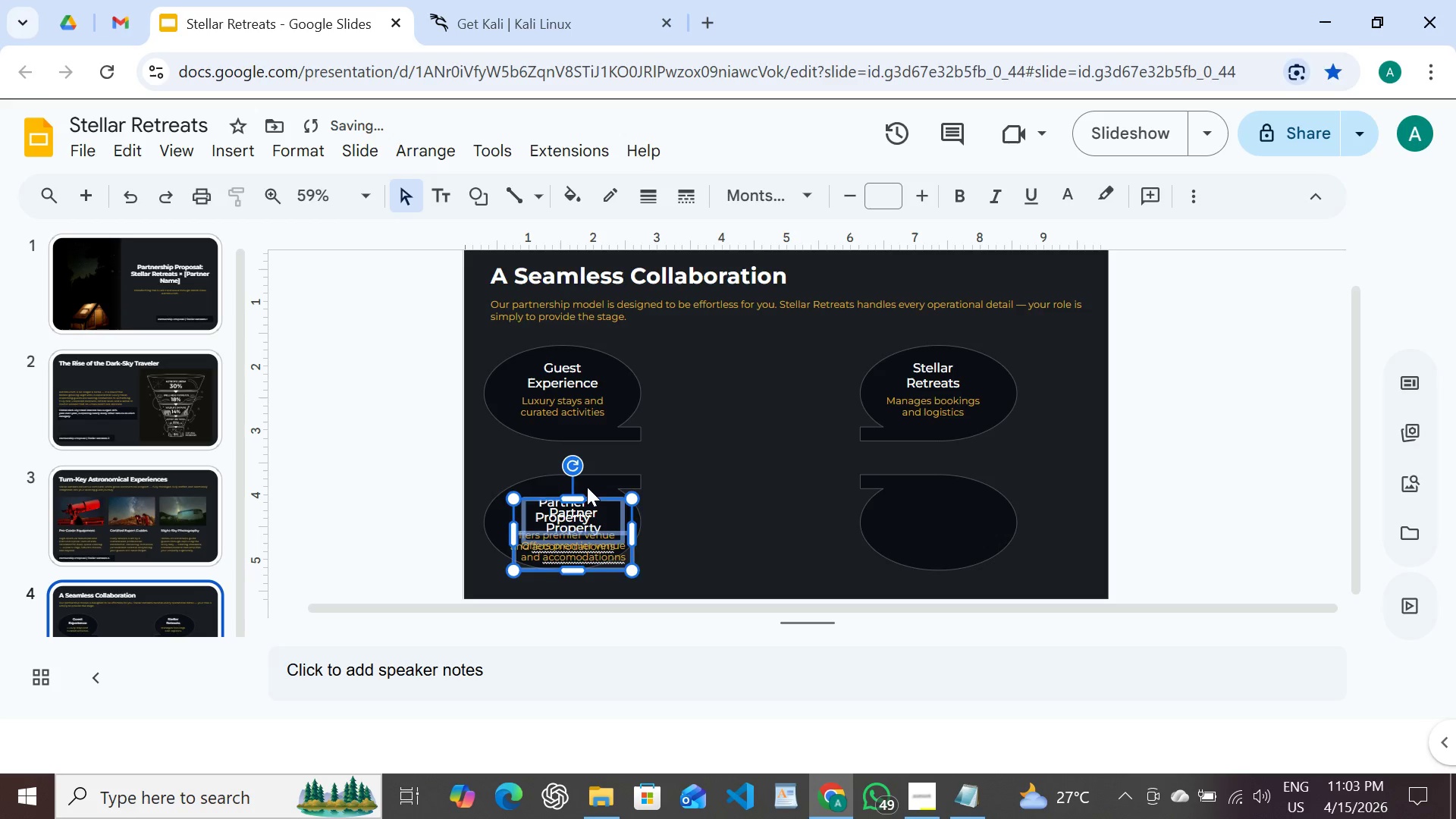 
hold_key(key=ArrowRight, duration=1.53)
 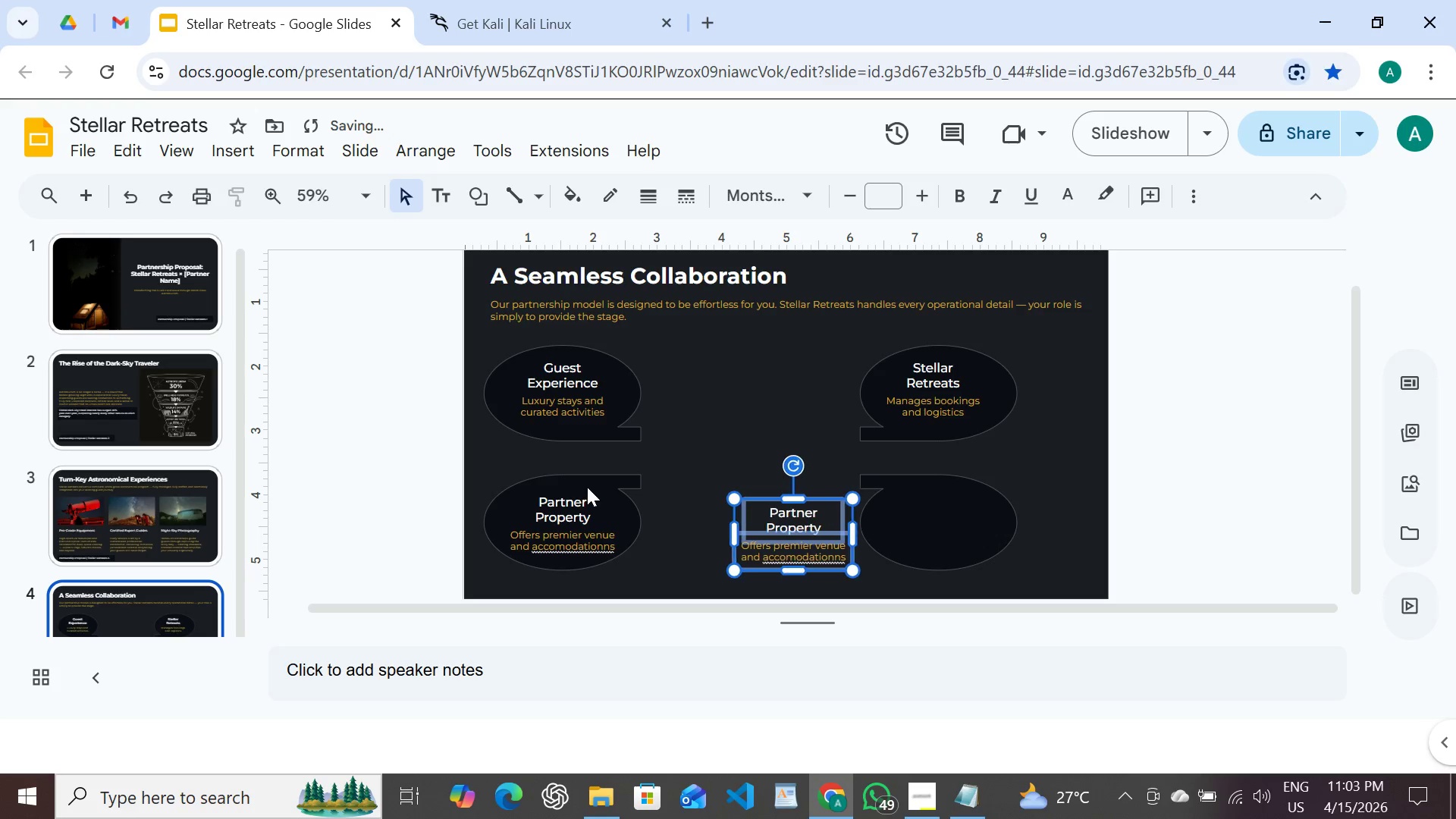 
hold_key(key=ArrowRight, duration=1.51)
 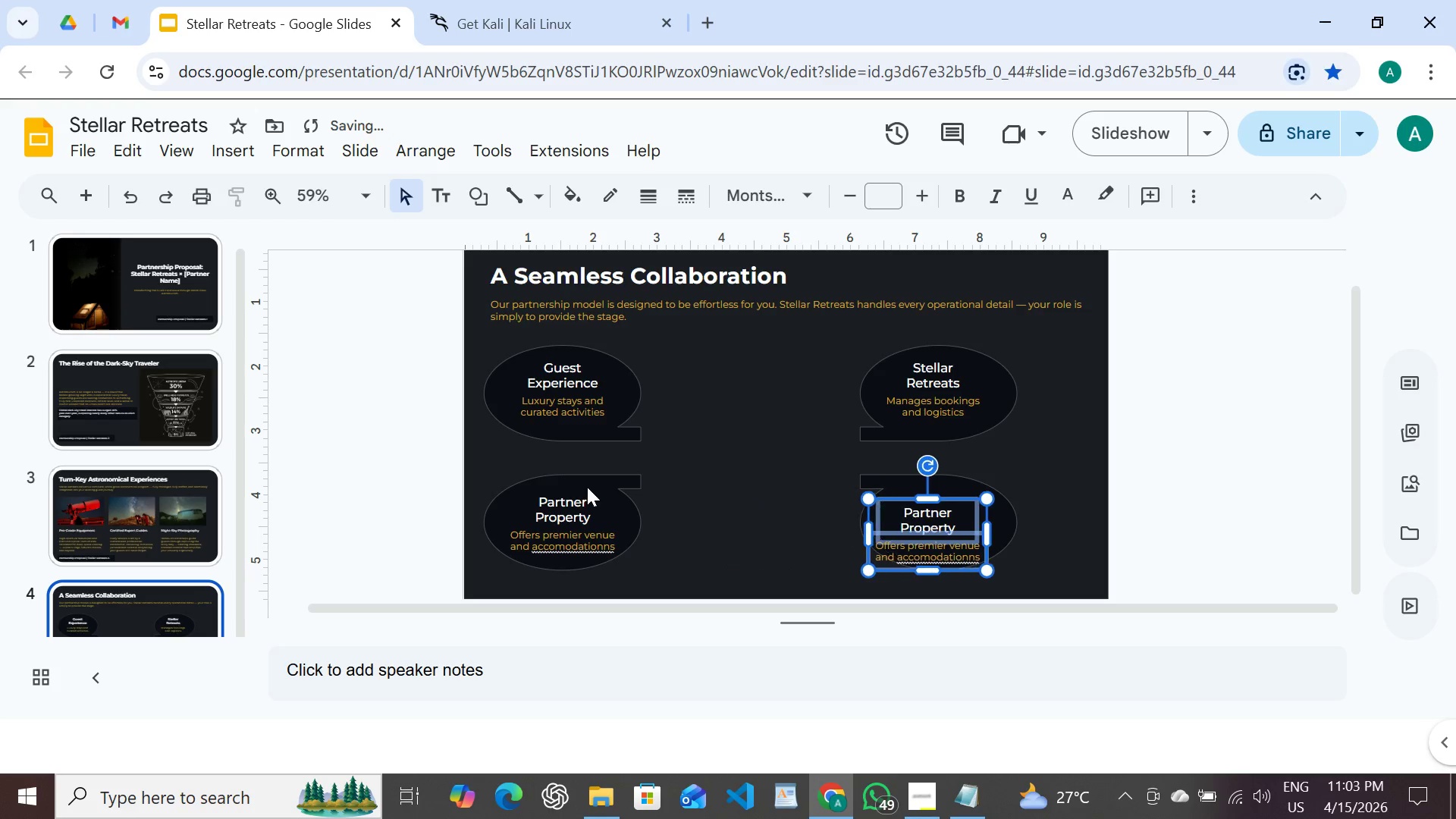 
key(Shift+ArrowRight)
 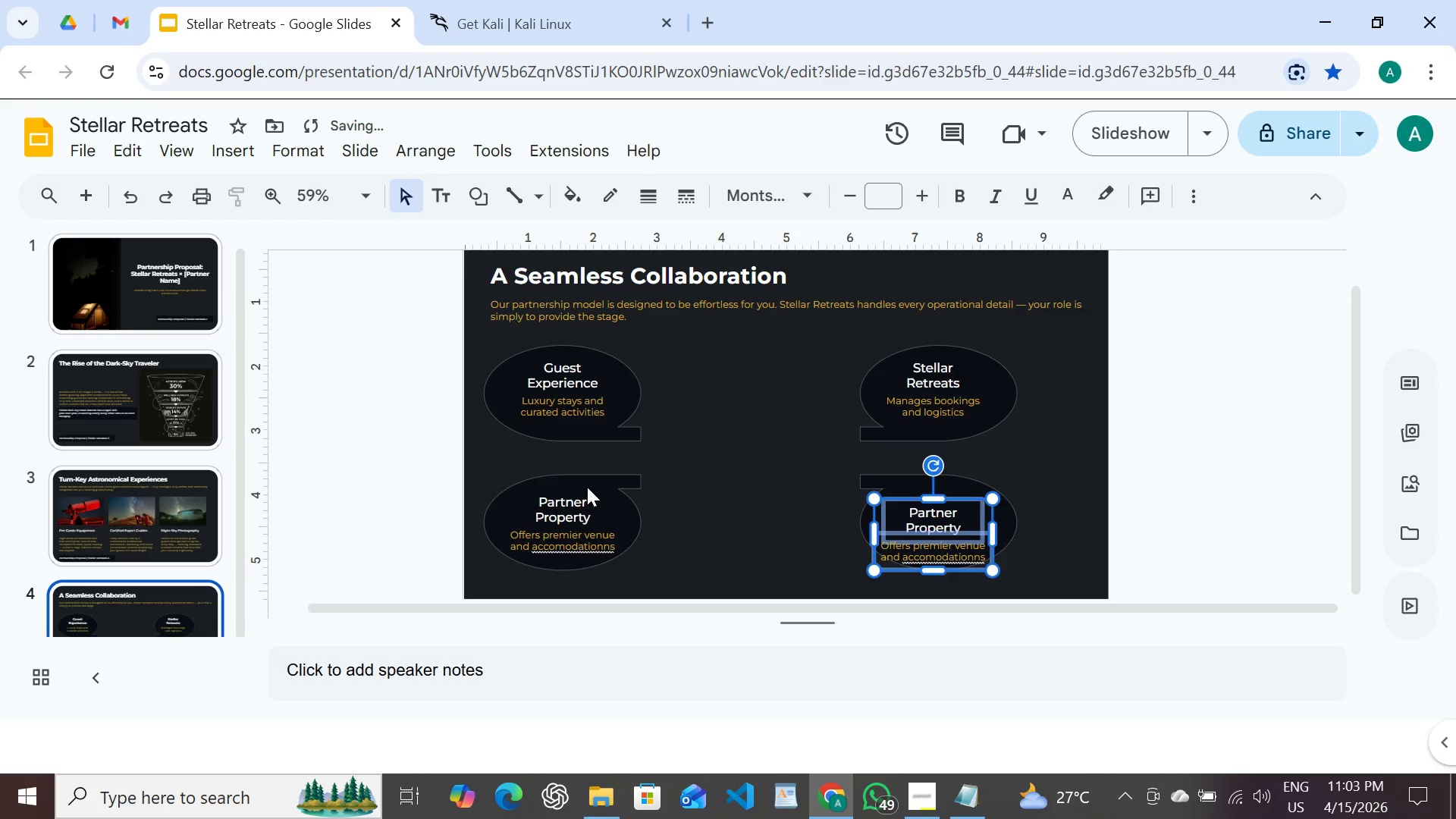 
key(Shift+ArrowRight)
 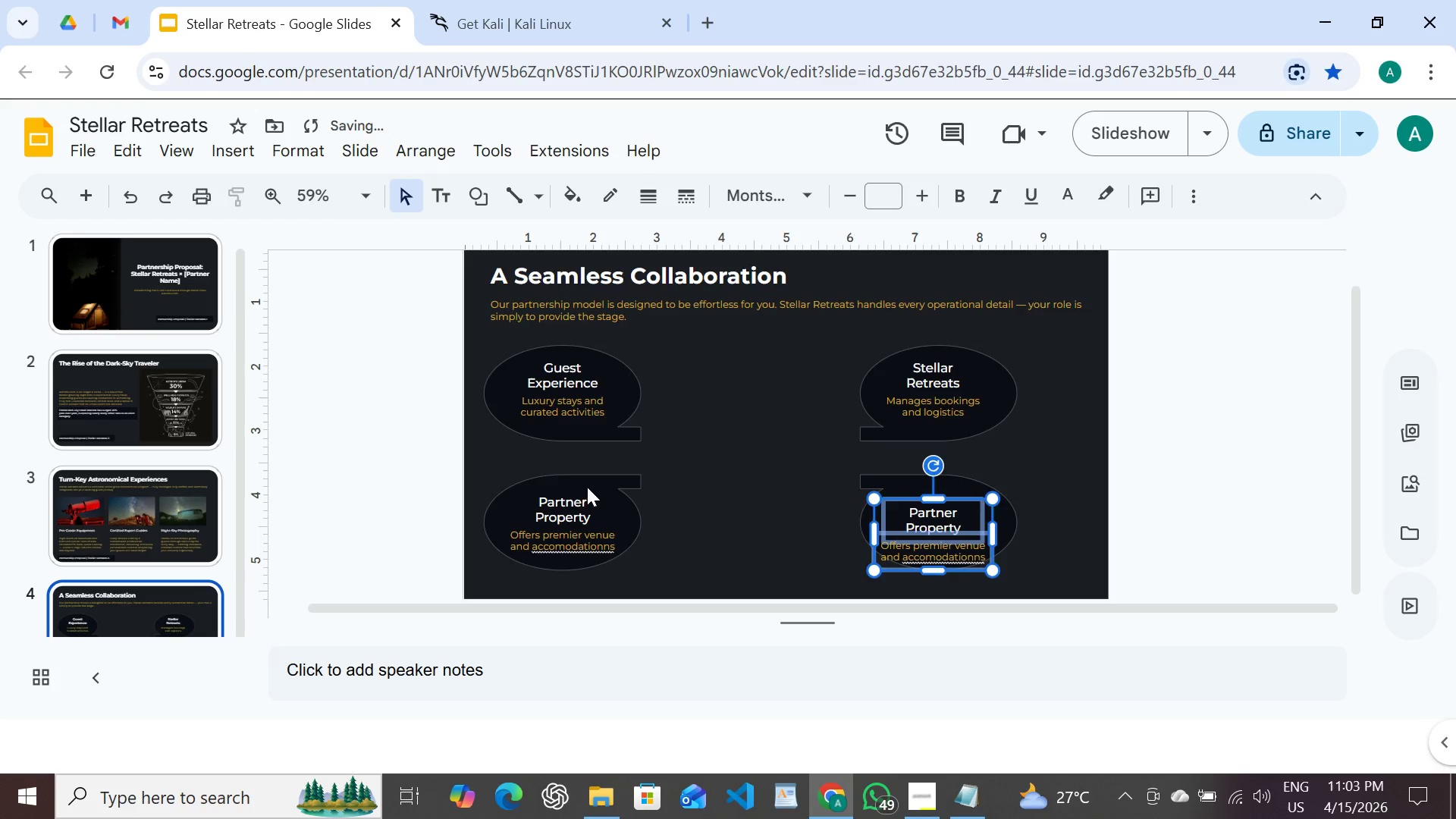 
key(Shift+ArrowRight)
 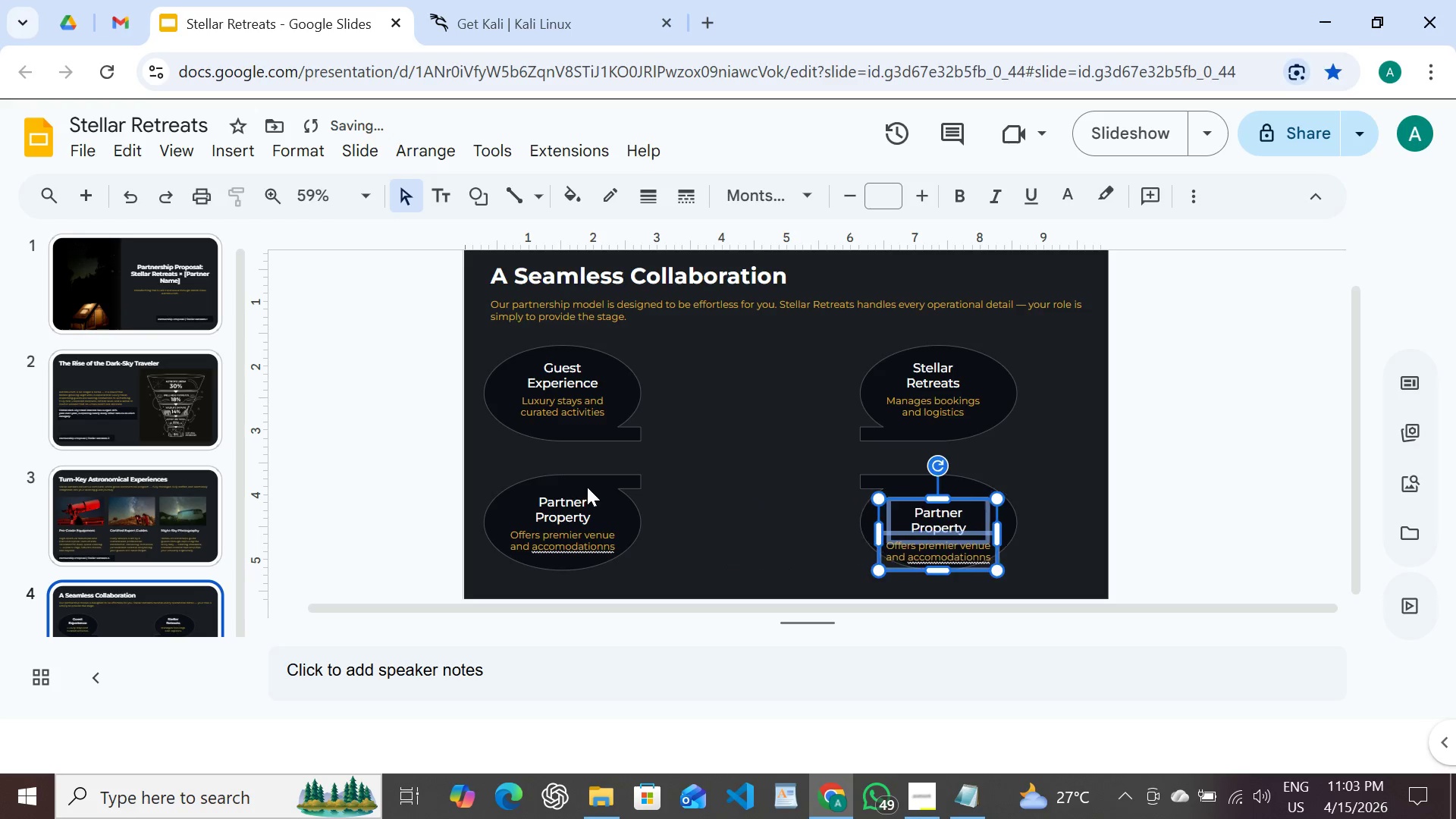 
key(Shift+ArrowRight)
 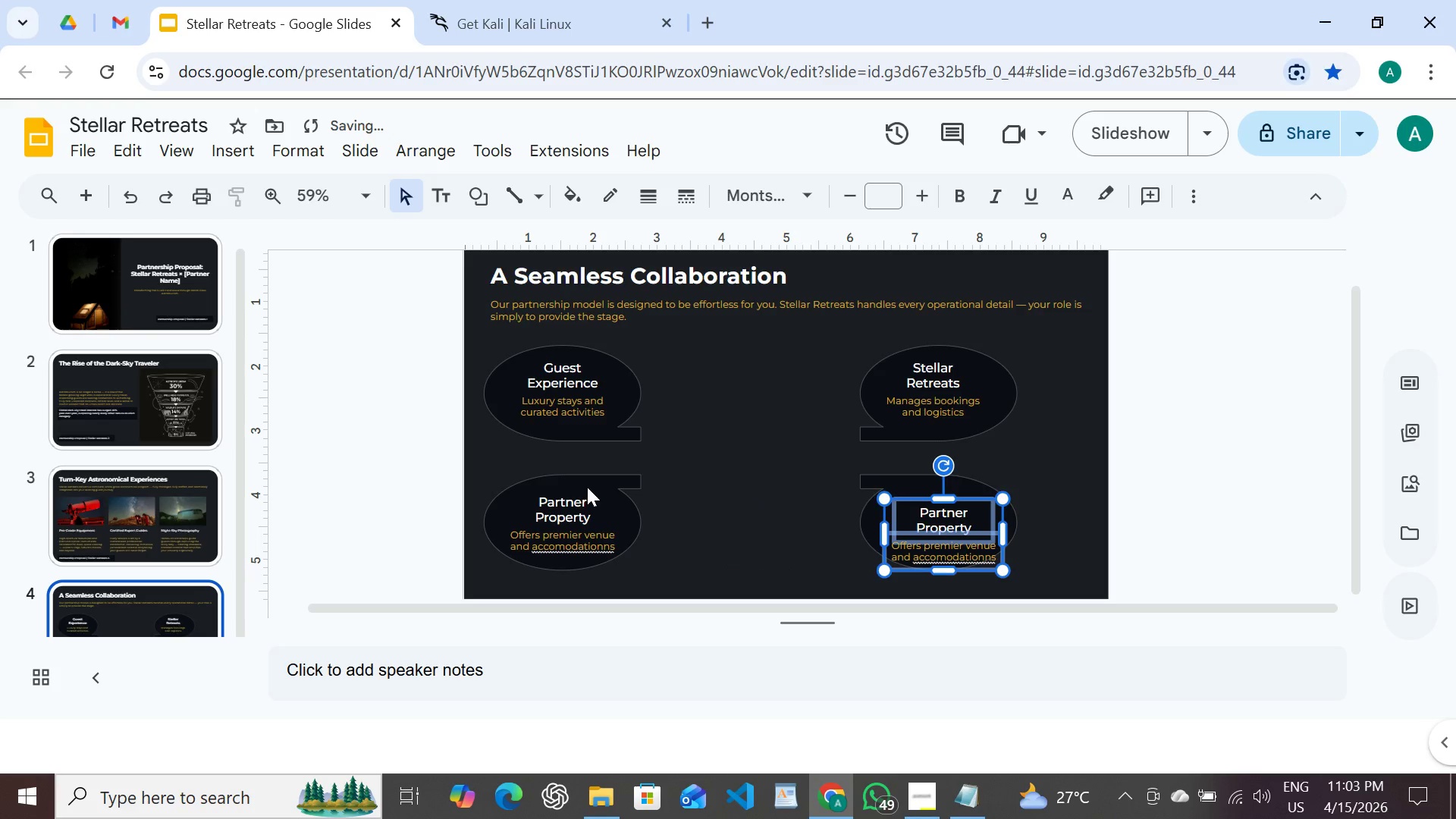 
key(Shift+ArrowRight)
 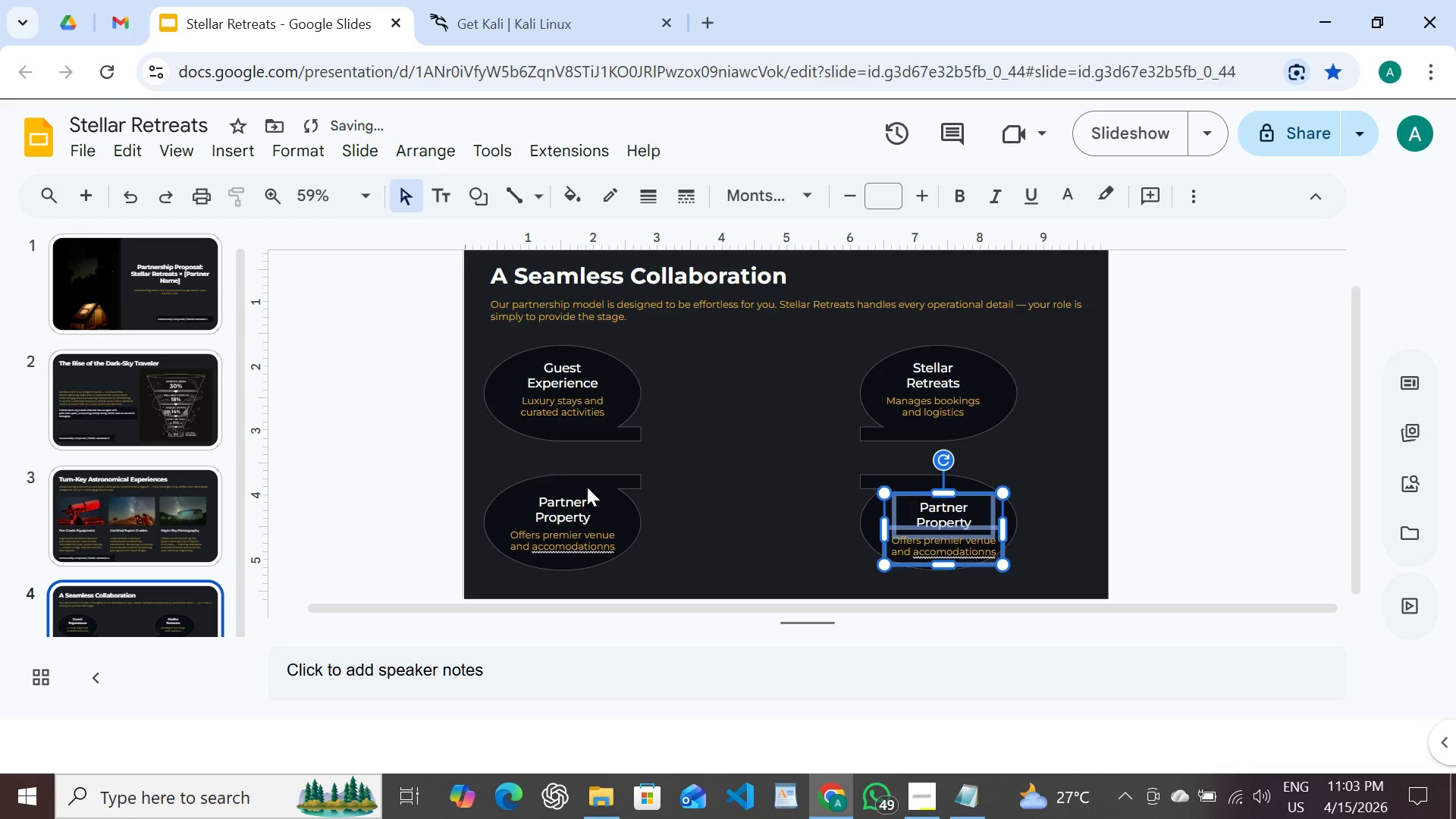 
key(Shift+ArrowUp)
 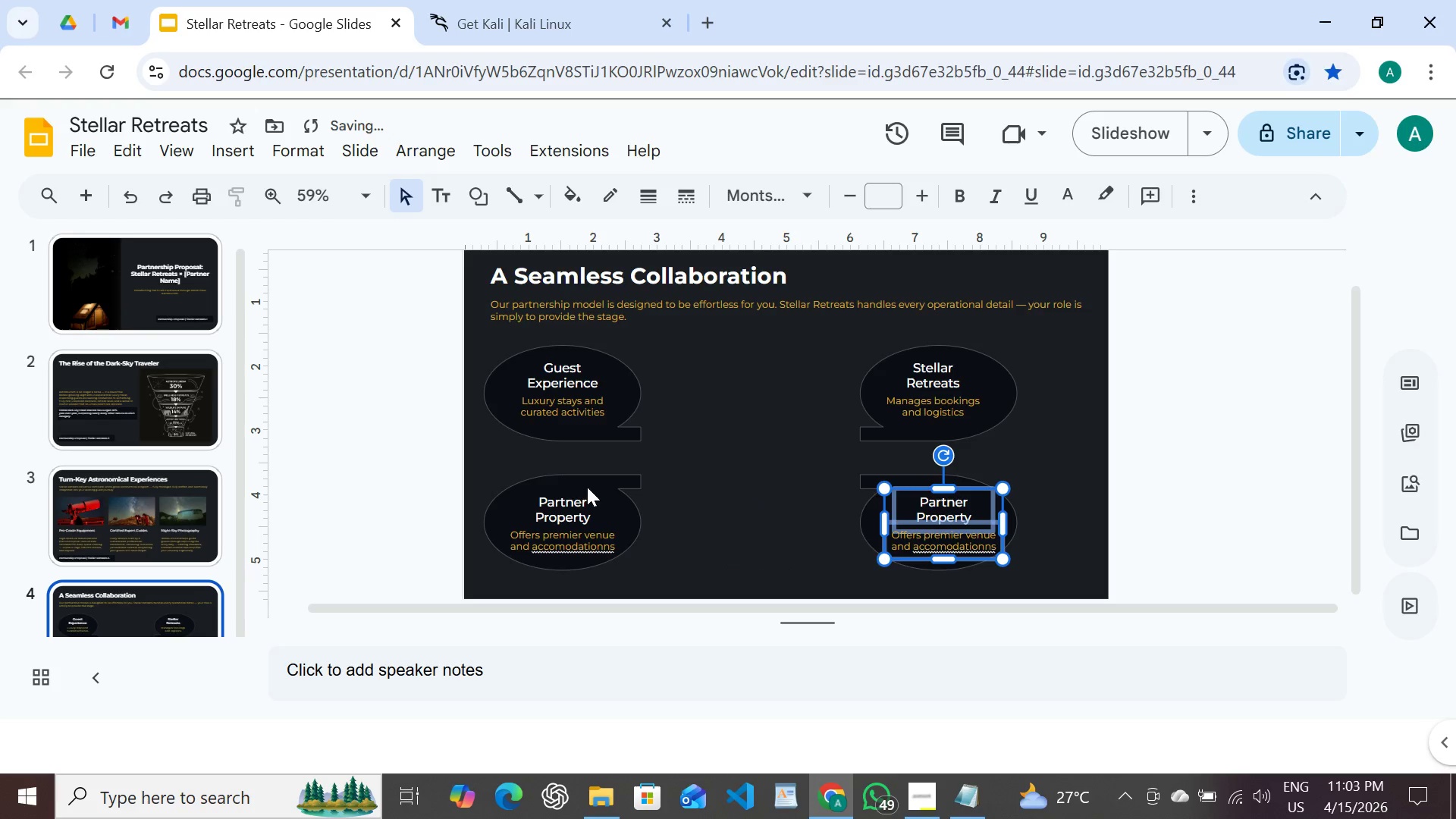 
key(Shift+ArrowUp)
 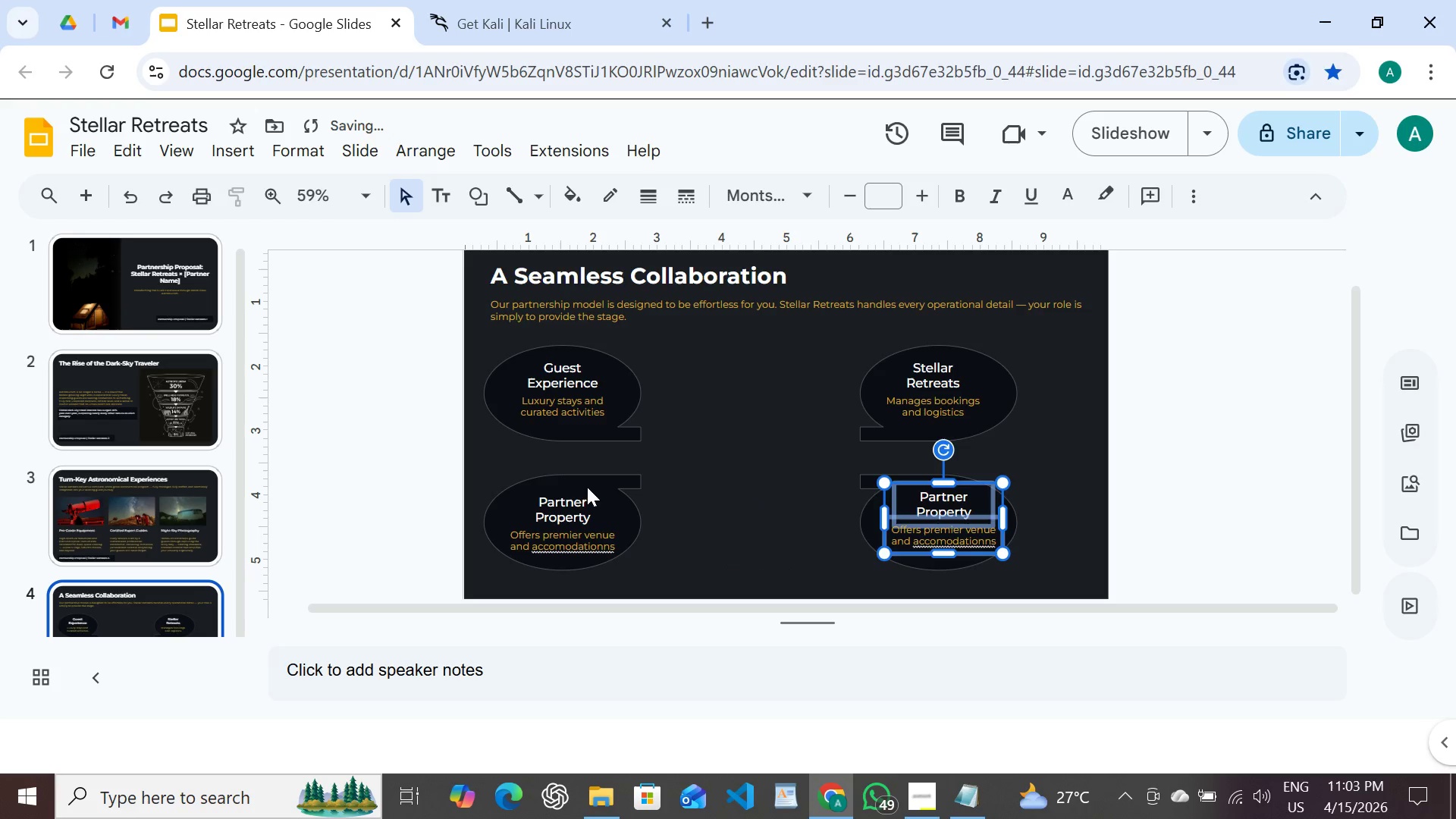 
key(Shift+ArrowUp)
 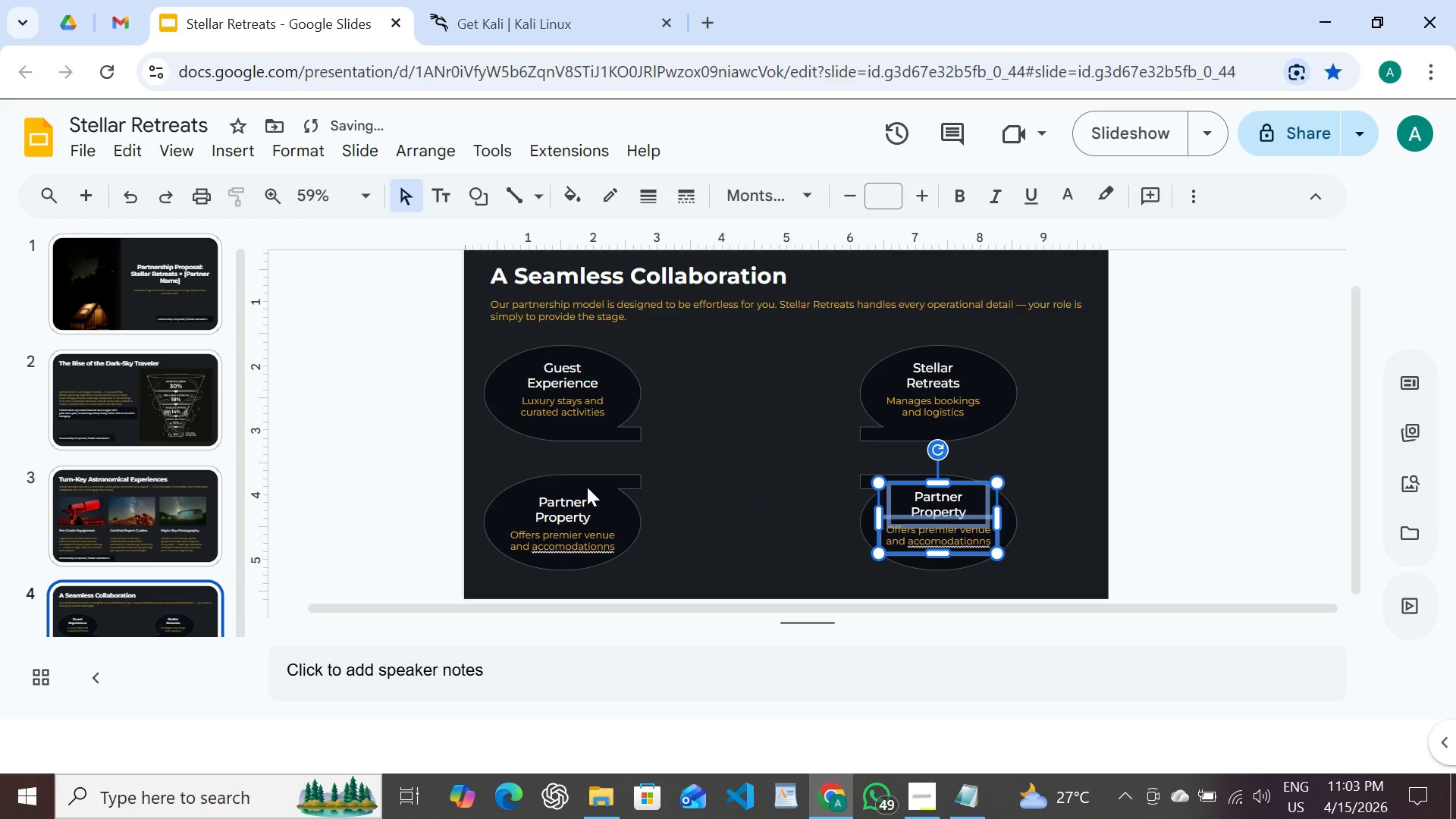 
key(Shift+ArrowLeft)
 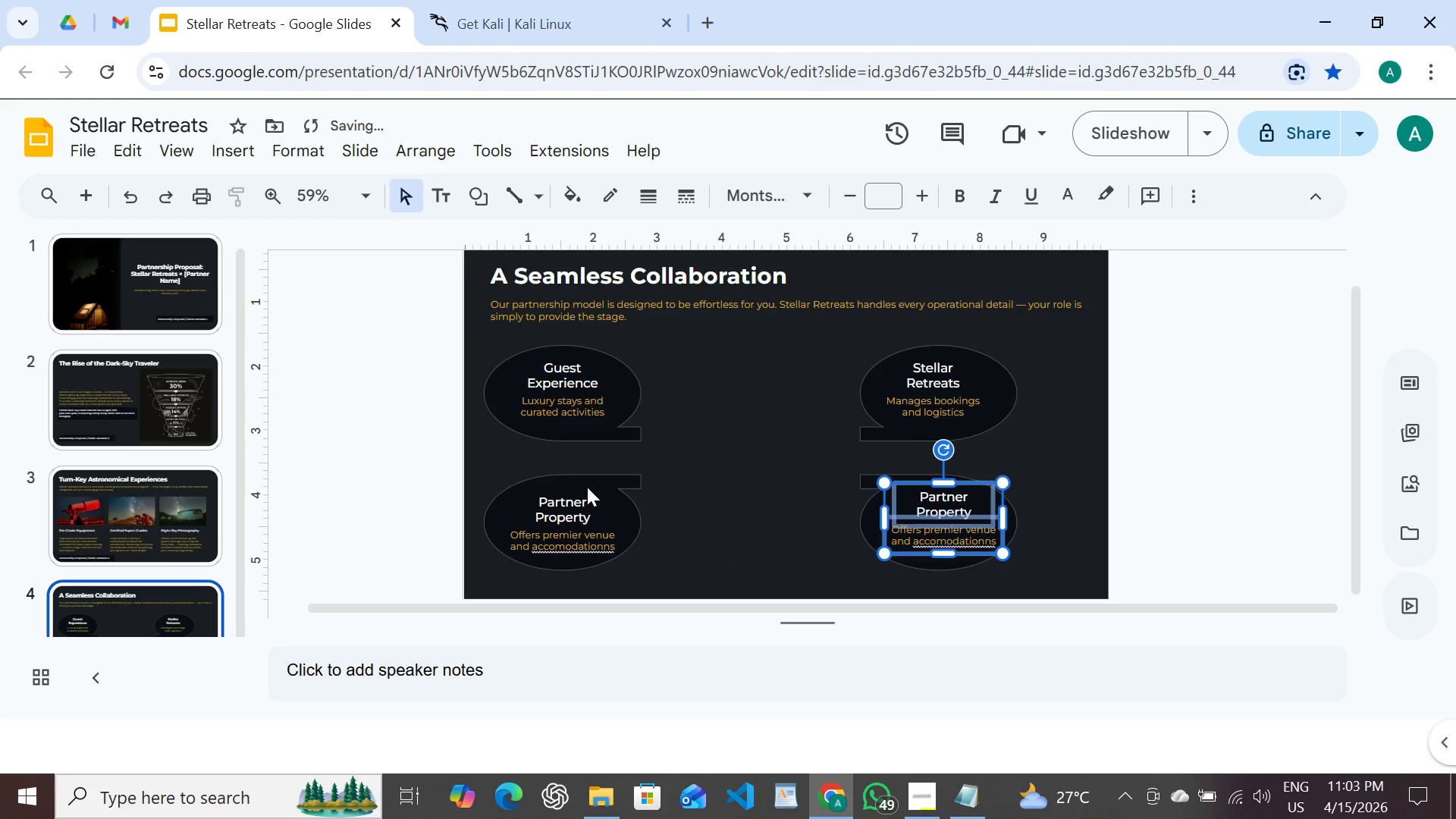 
key(Shift+ArrowRight)
 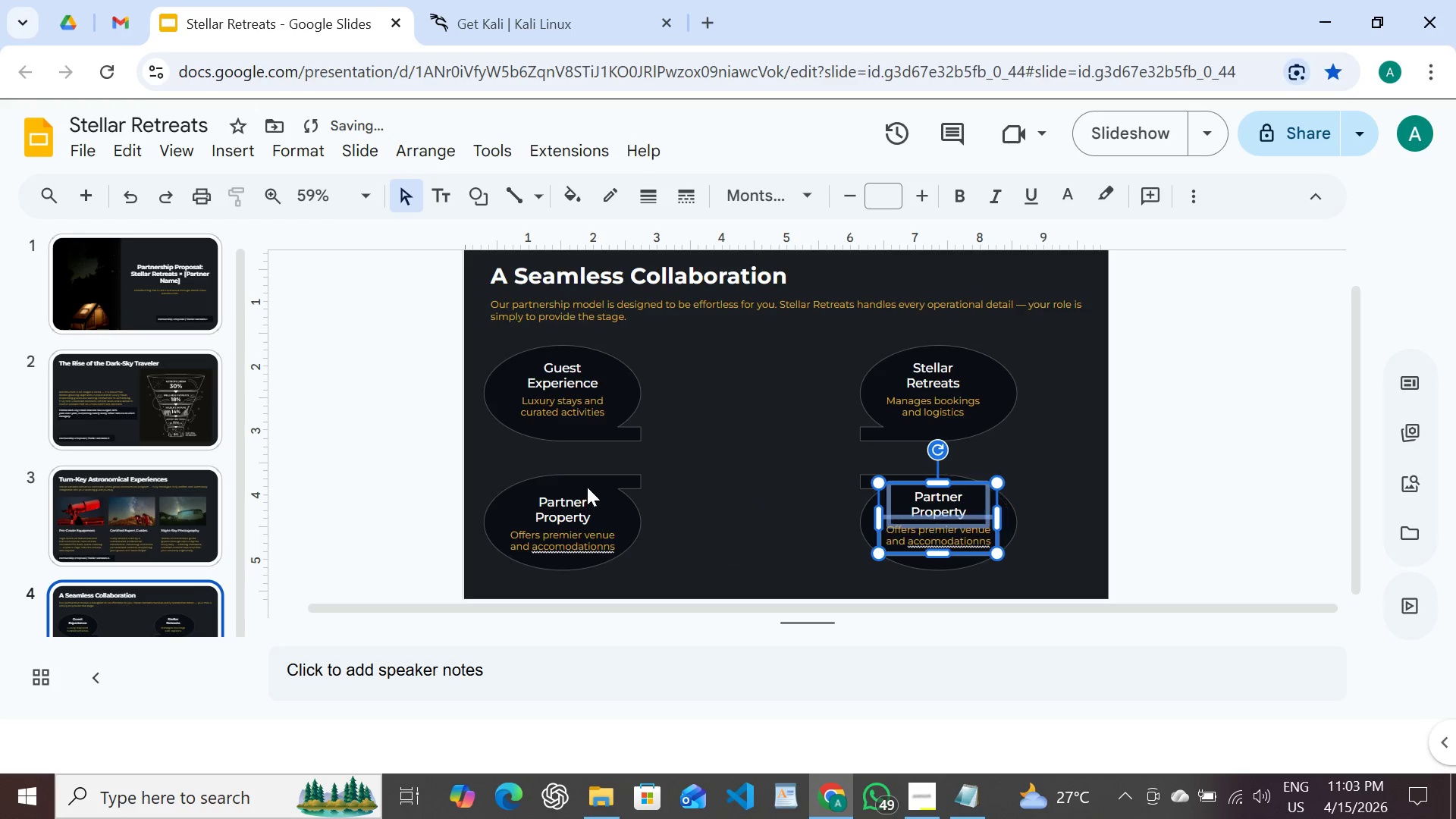 
key(Shift+ArrowLeft)
 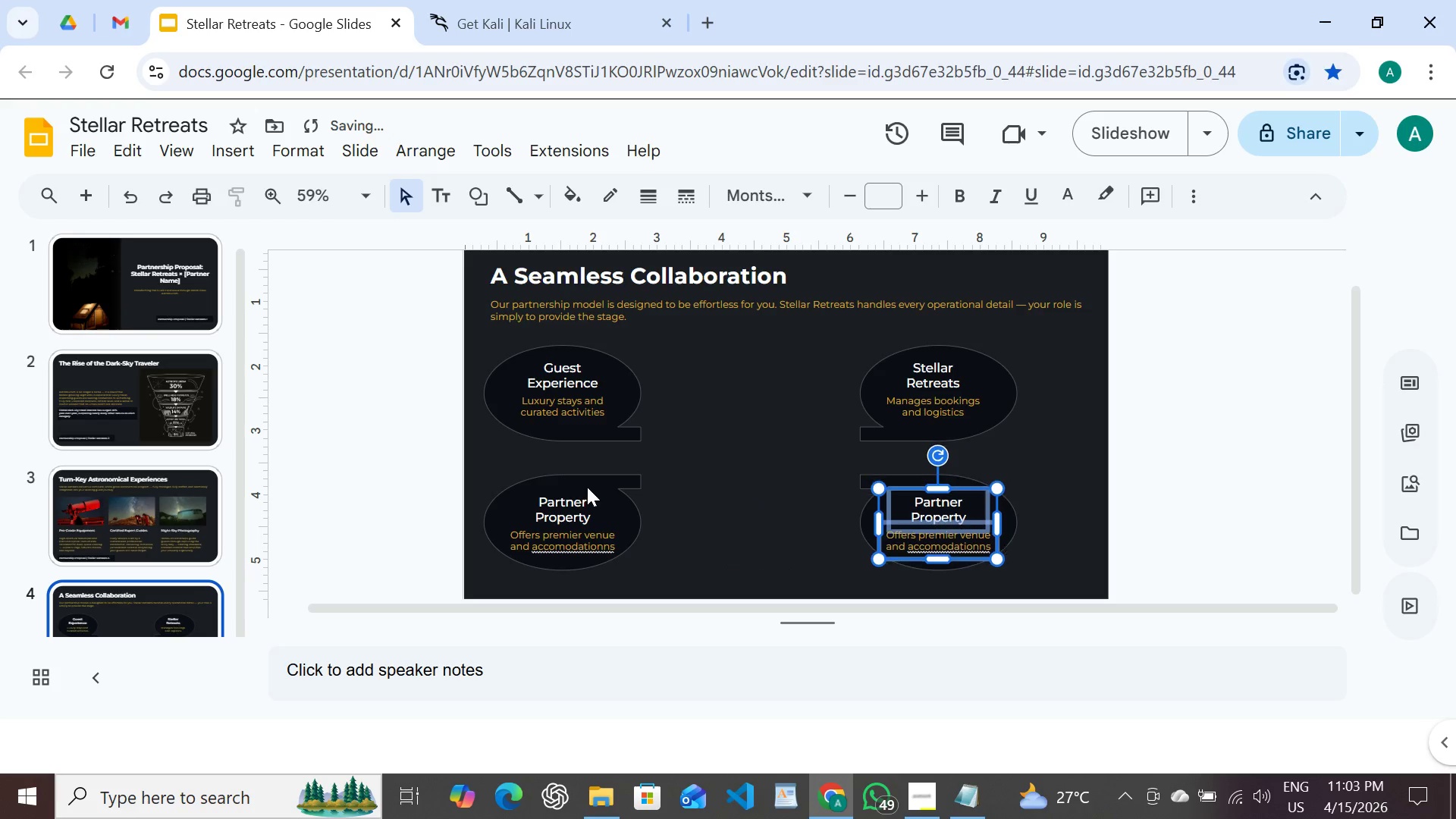 
key(Shift+ArrowDown)
 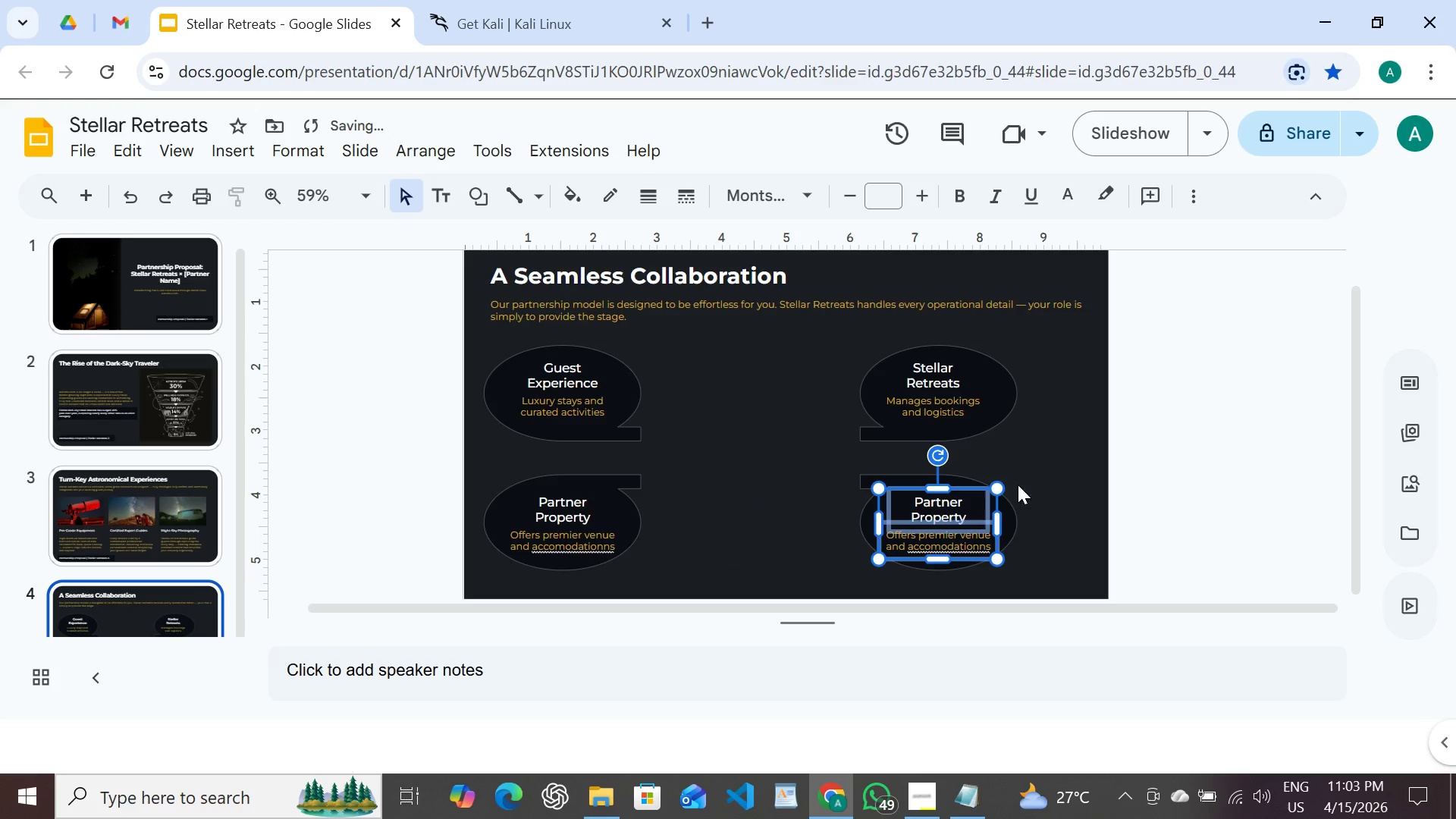 
left_click([1036, 477])
 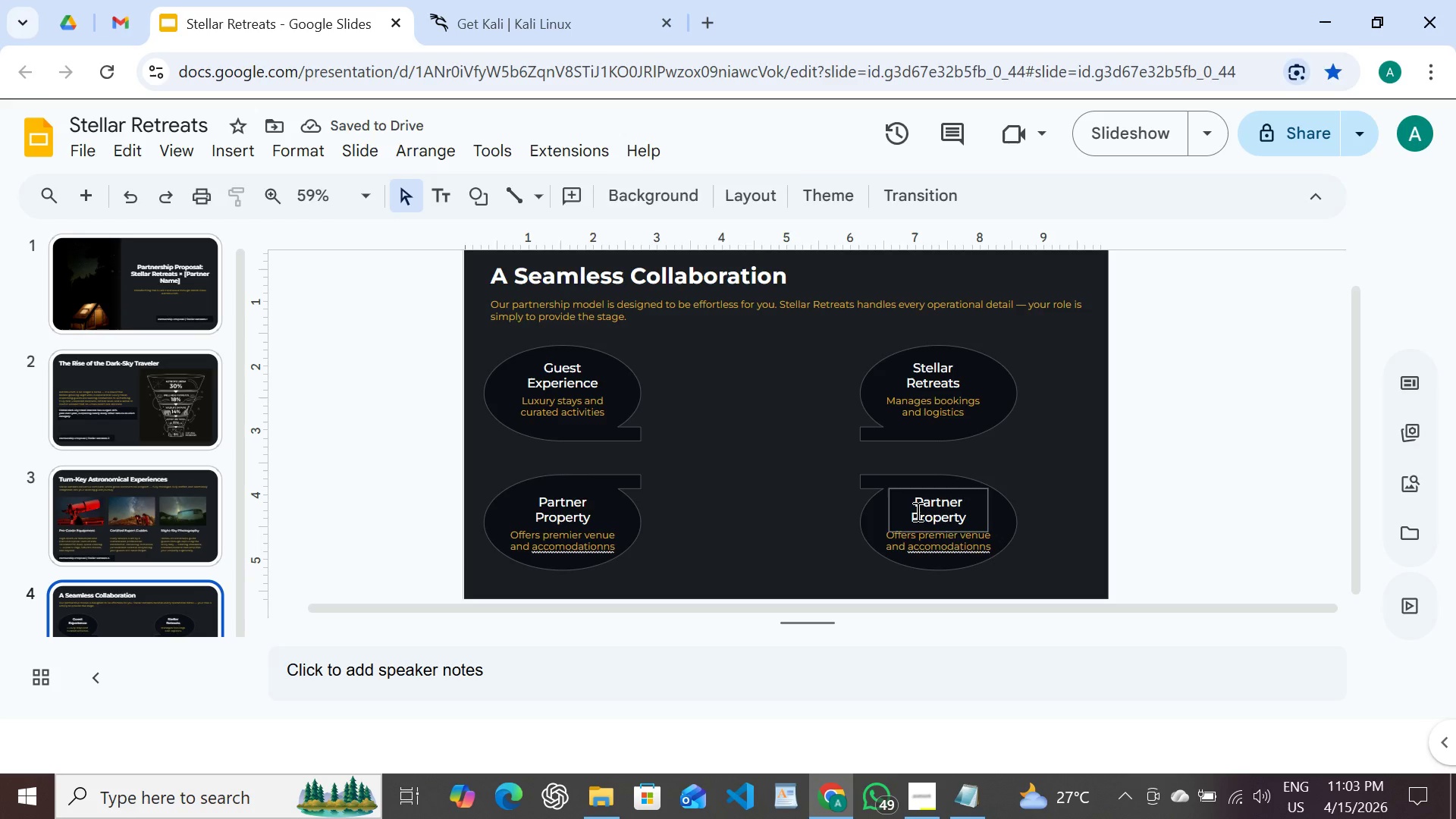 
left_click([916, 511])
 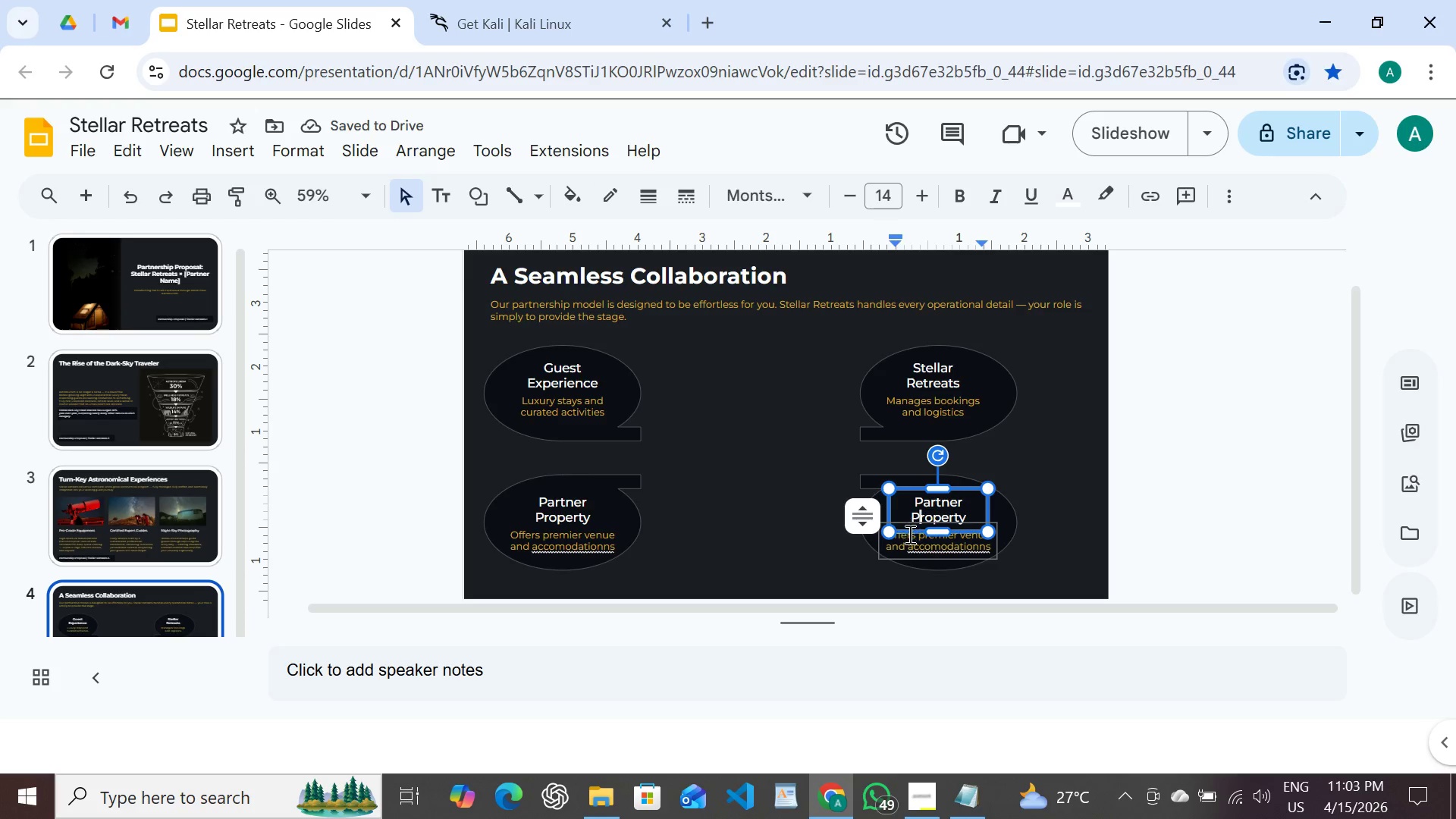 
hold_key(key=ShiftLeft, duration=0.69)
left_click([908, 537])
 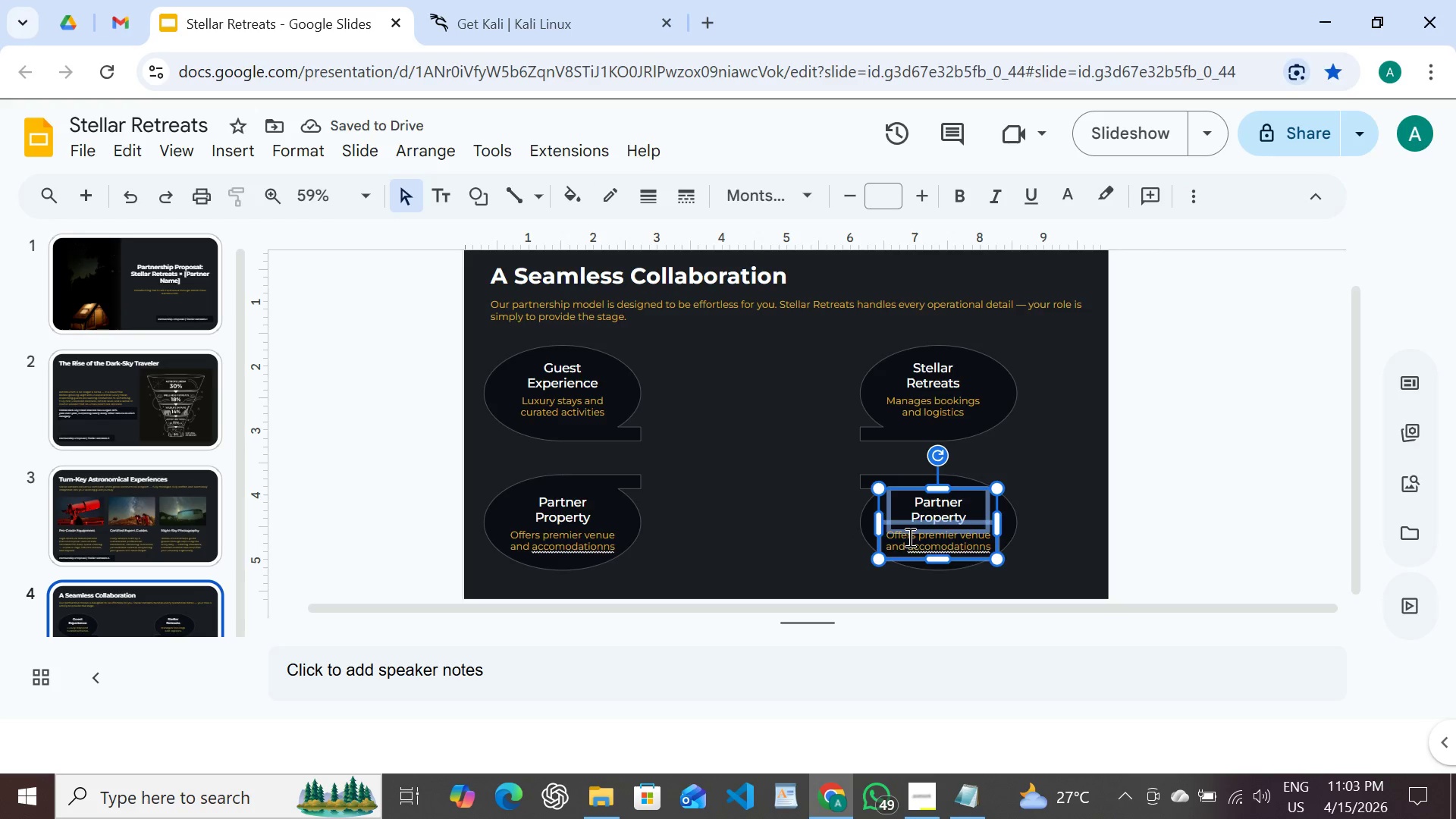 
key(Shift+ArrowUp)
 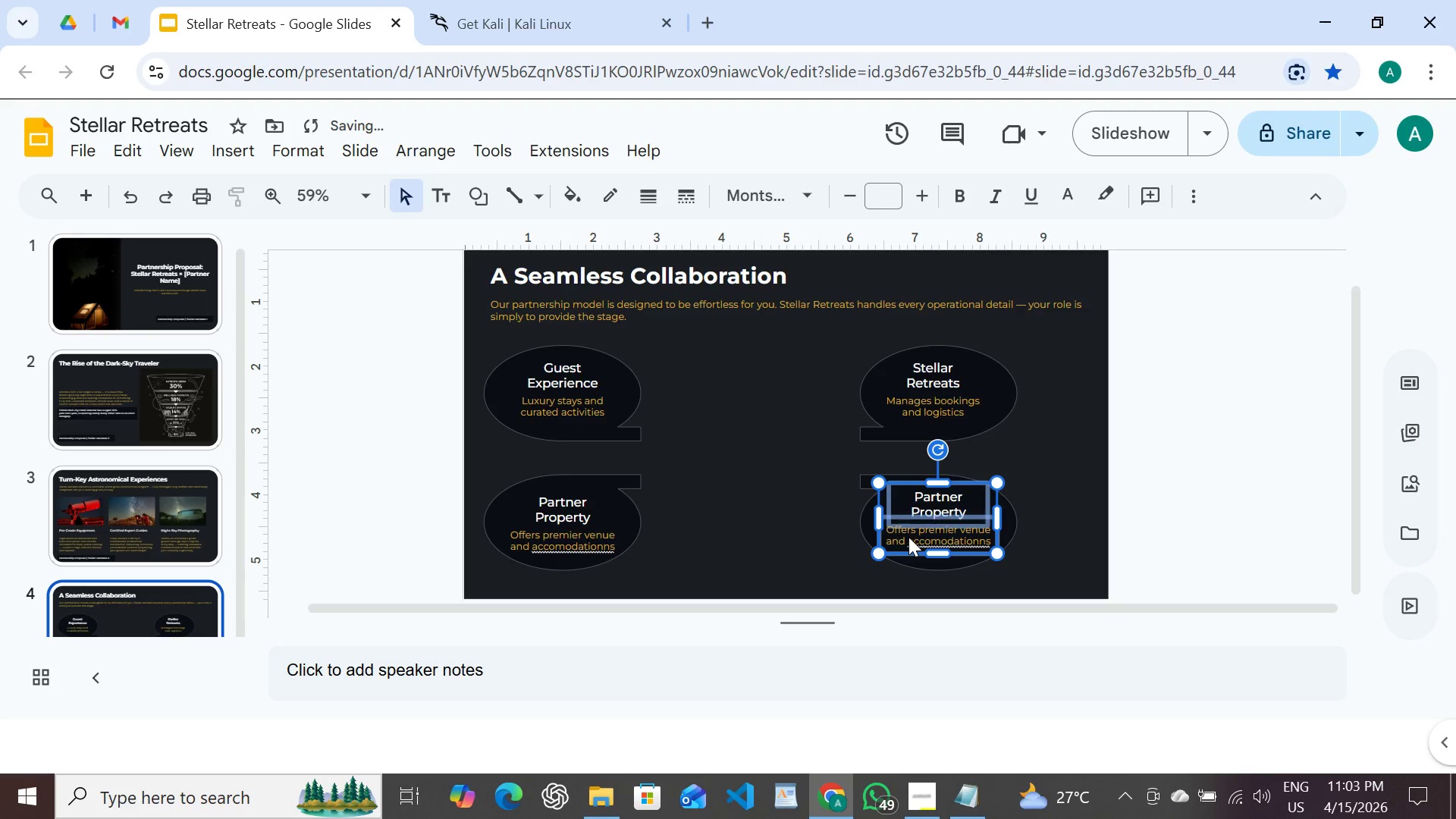 
key(Shift+ArrowUp)
 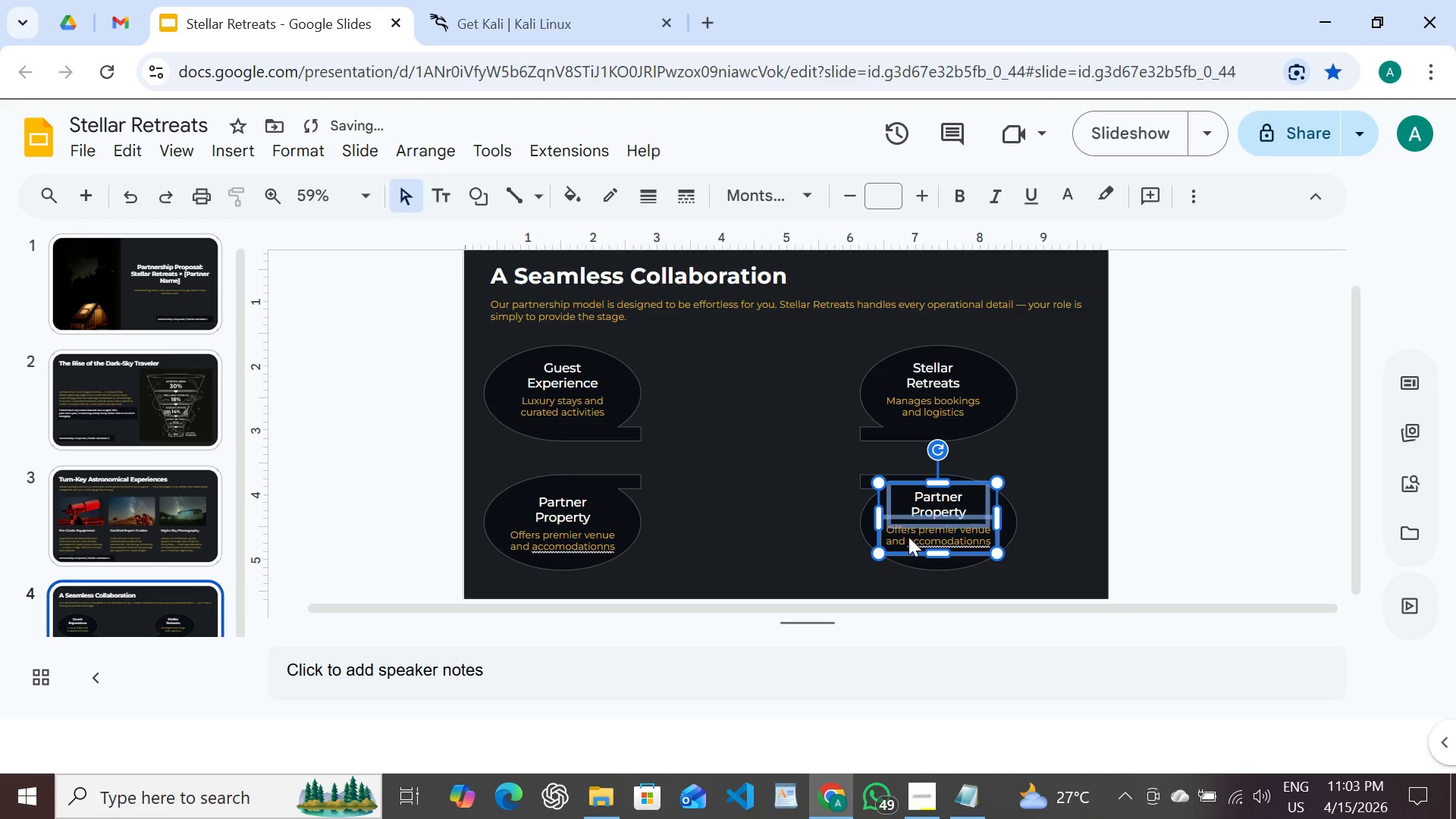 
key(Shift+ArrowDown)
 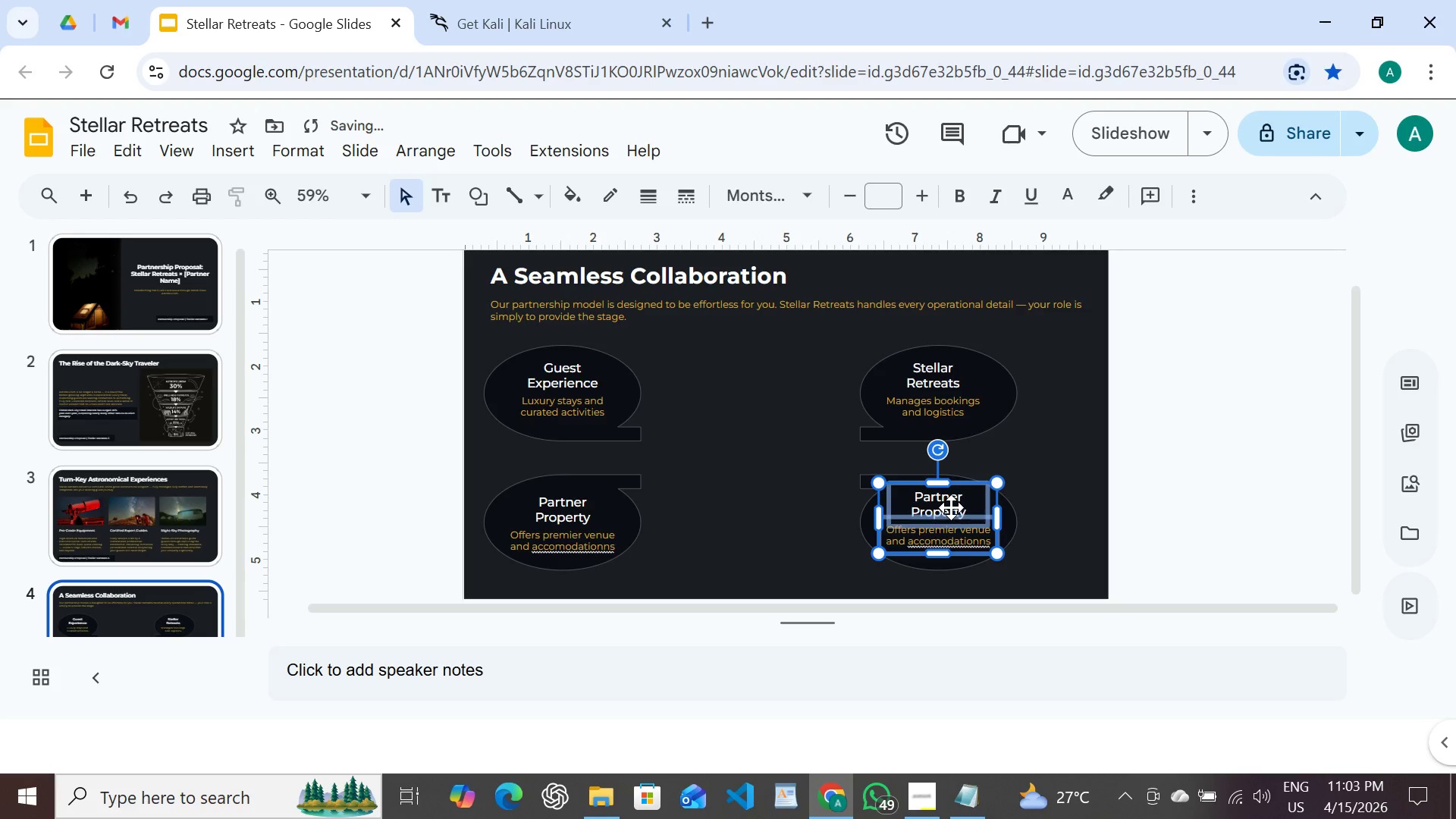 
double_click([951, 507])
 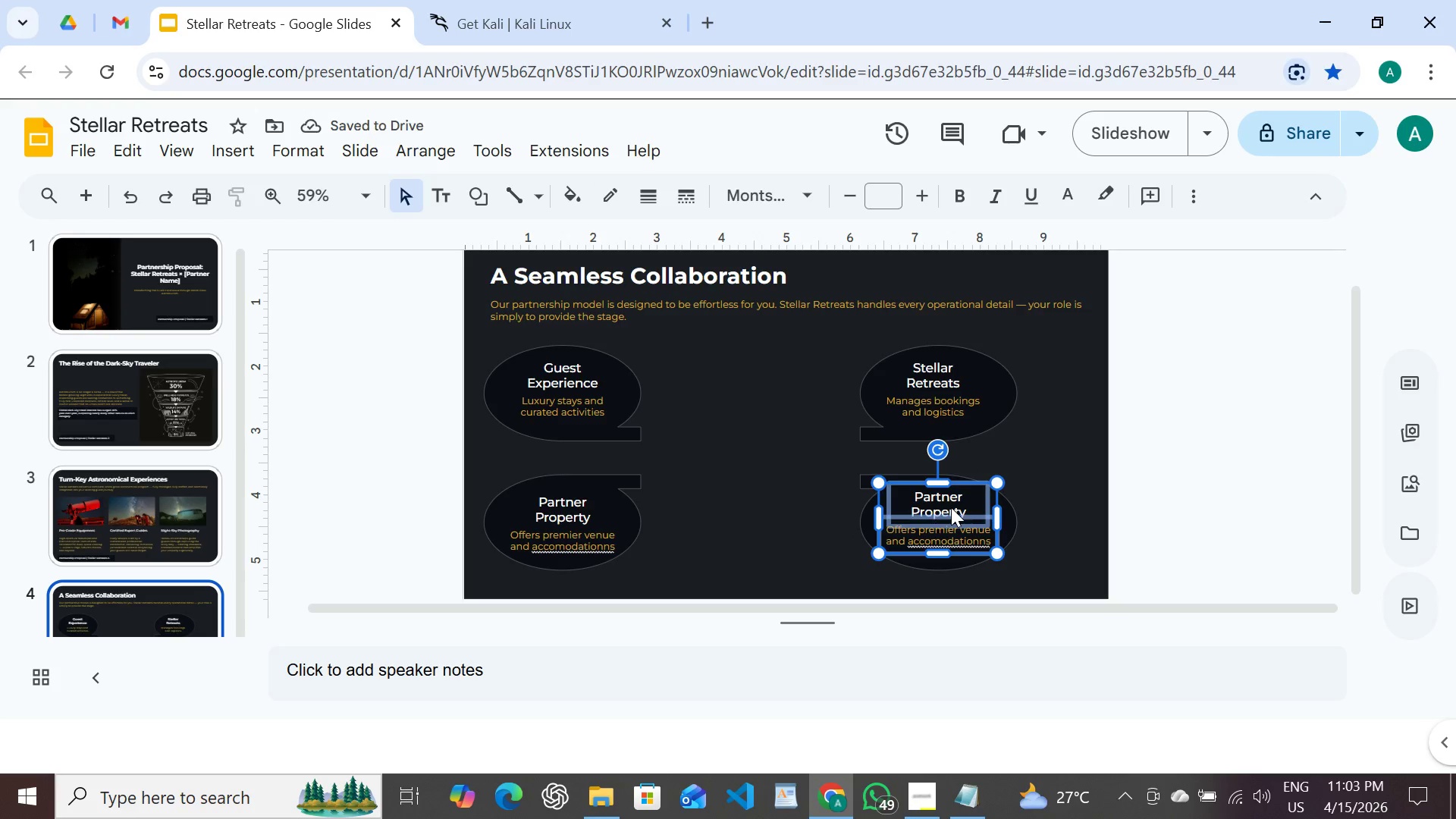 
triple_click([951, 507])
 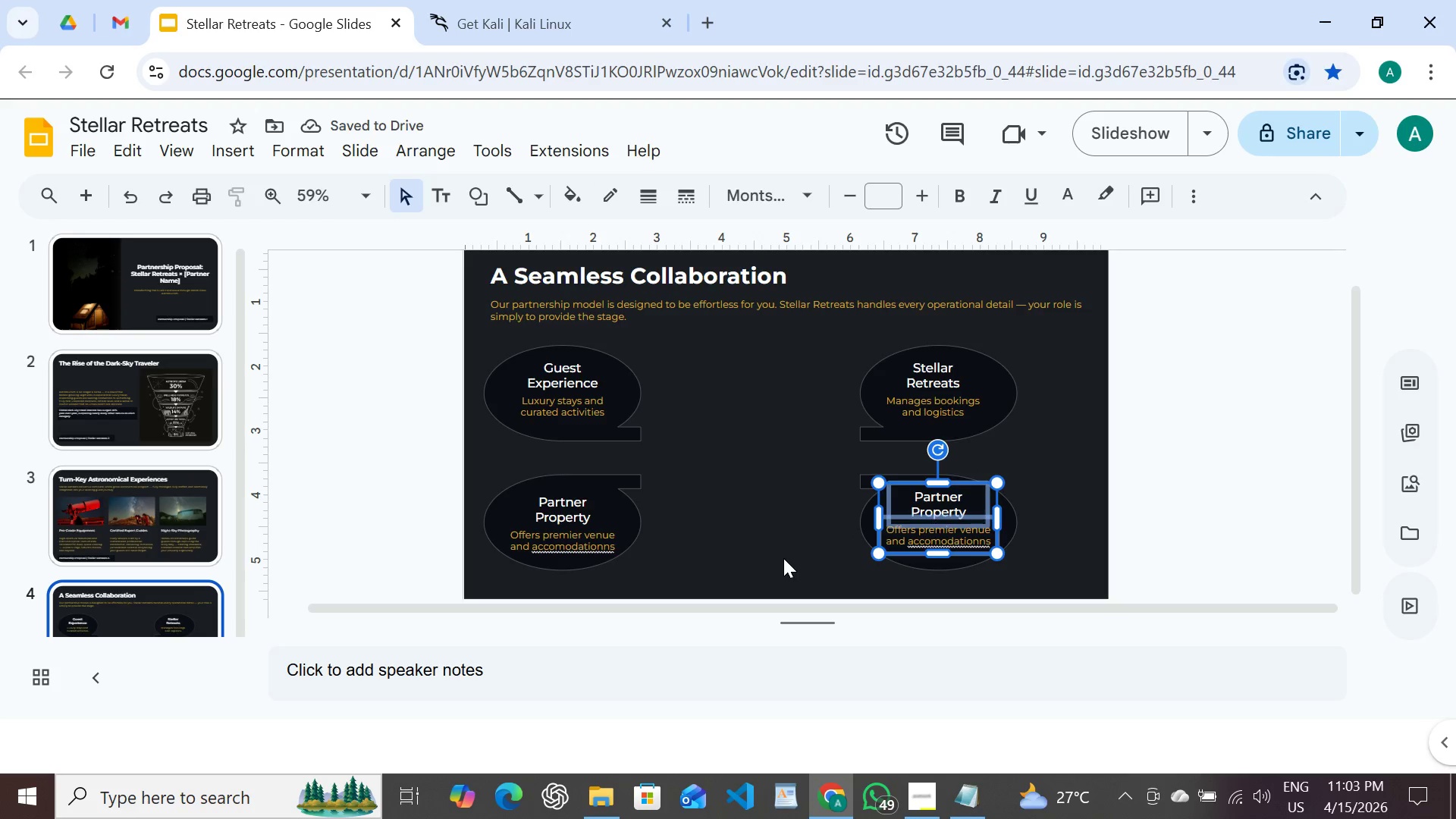 
left_click([783, 558])
 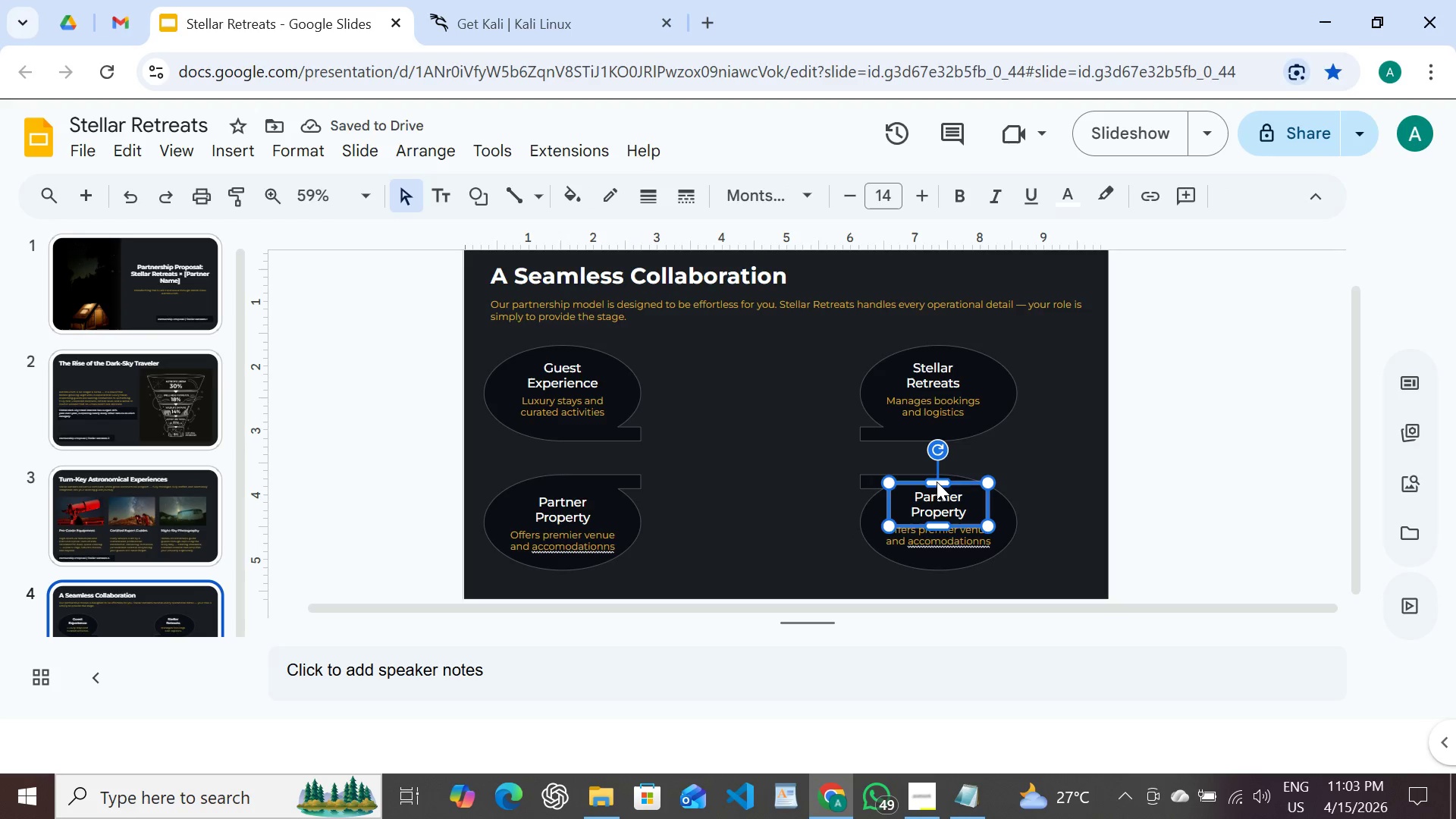 
double_click([937, 482])
 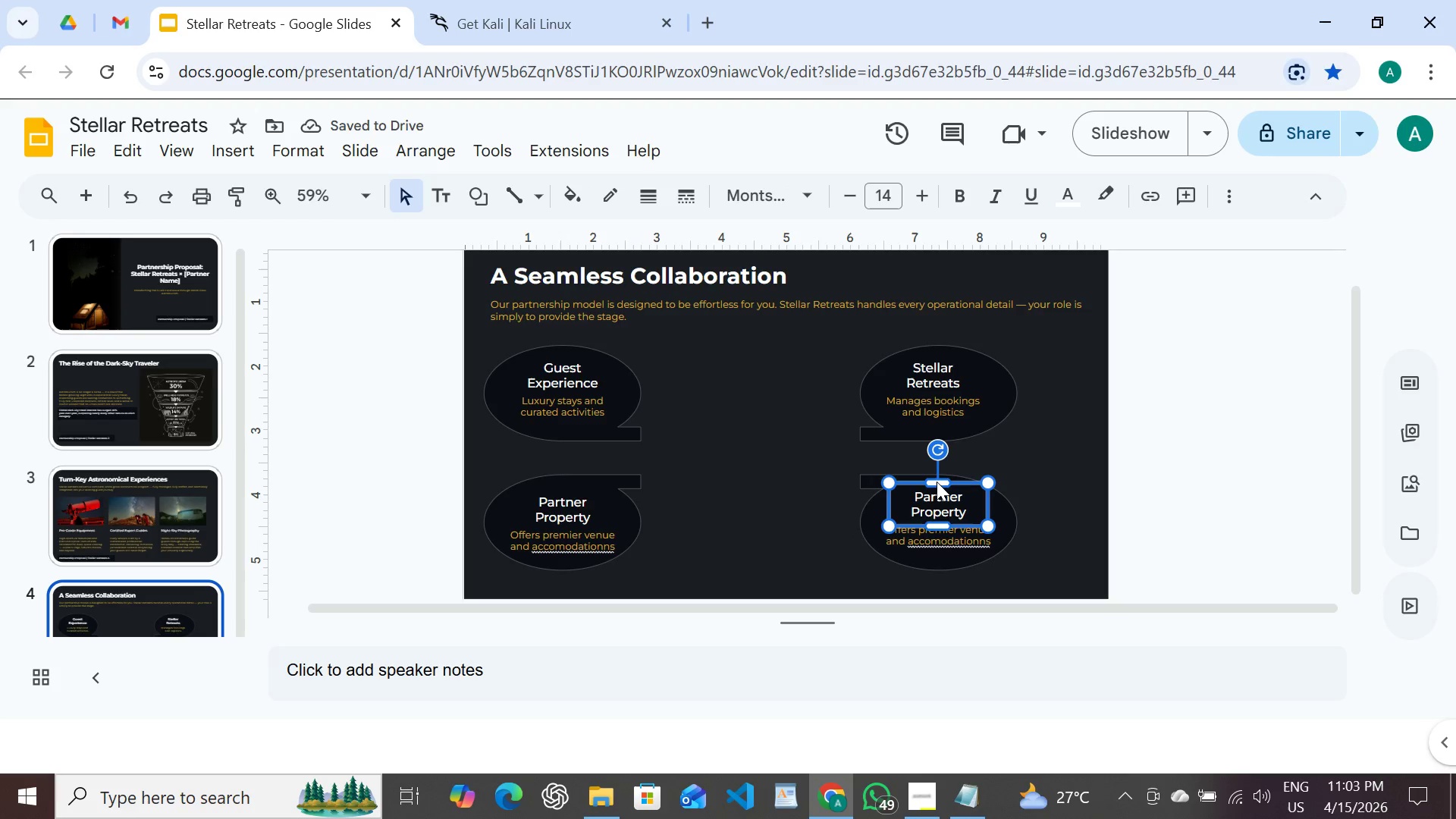 
triple_click([937, 482])
 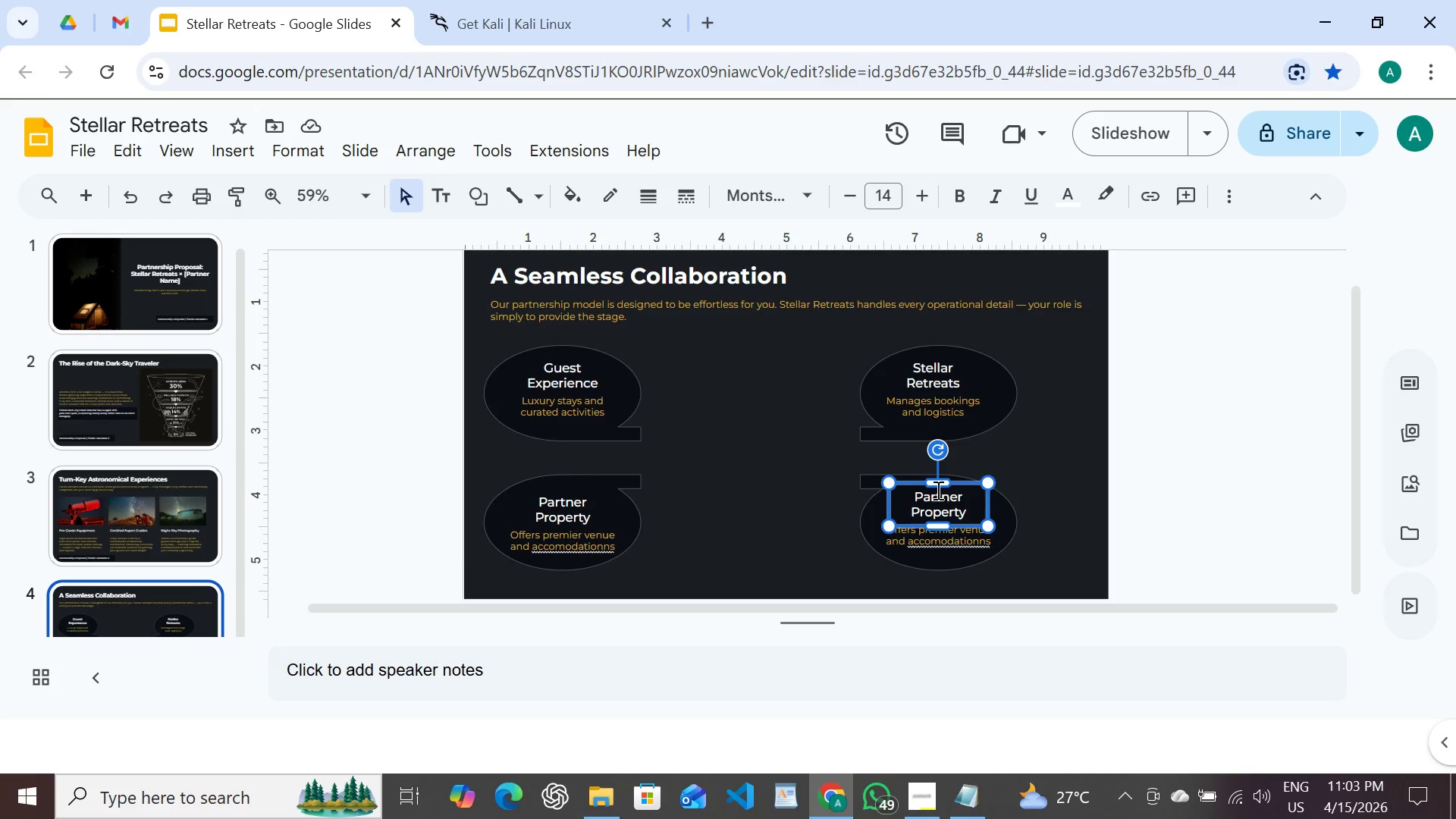 
double_click([937, 490])
 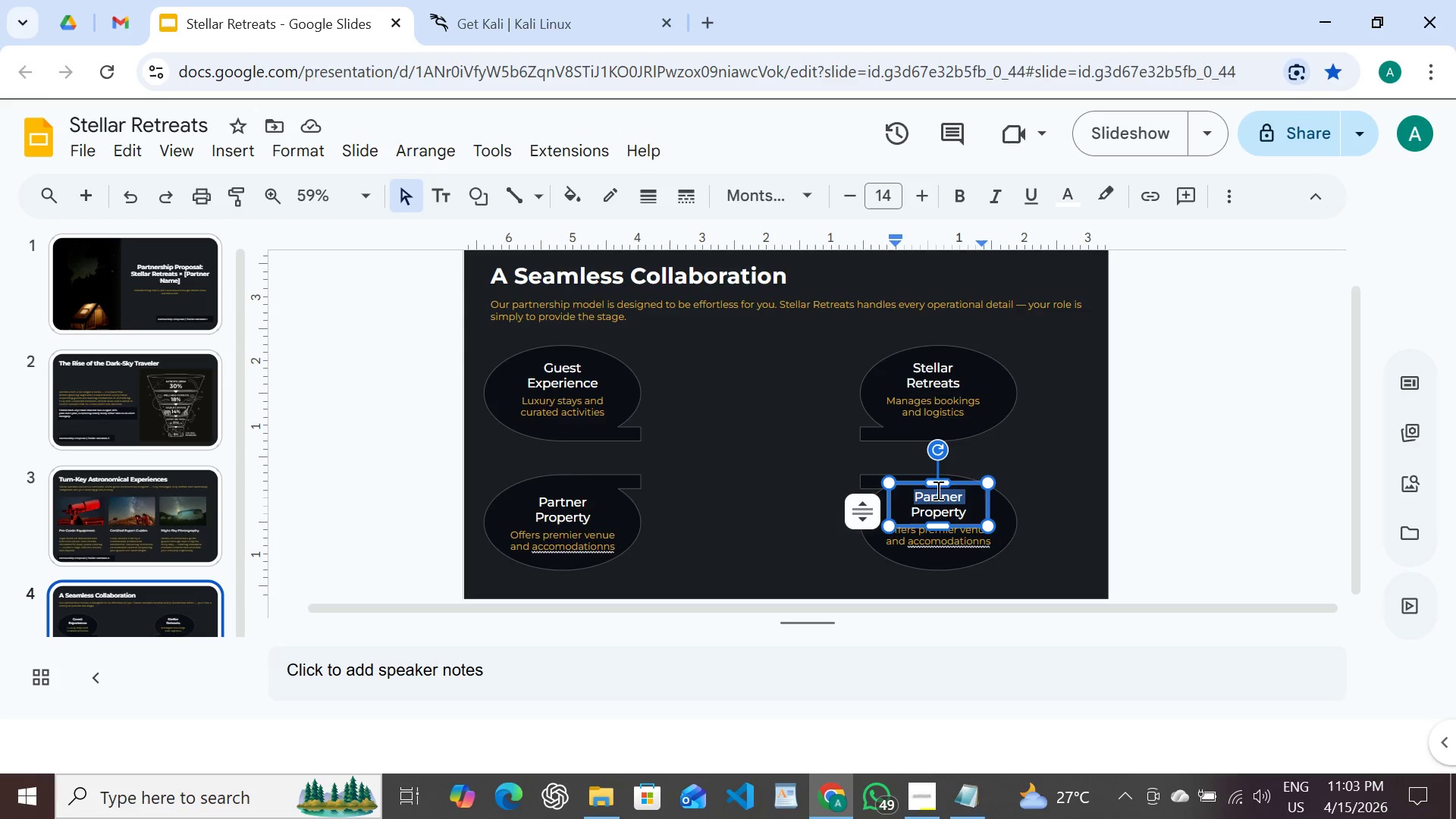 
double_click([937, 490])
 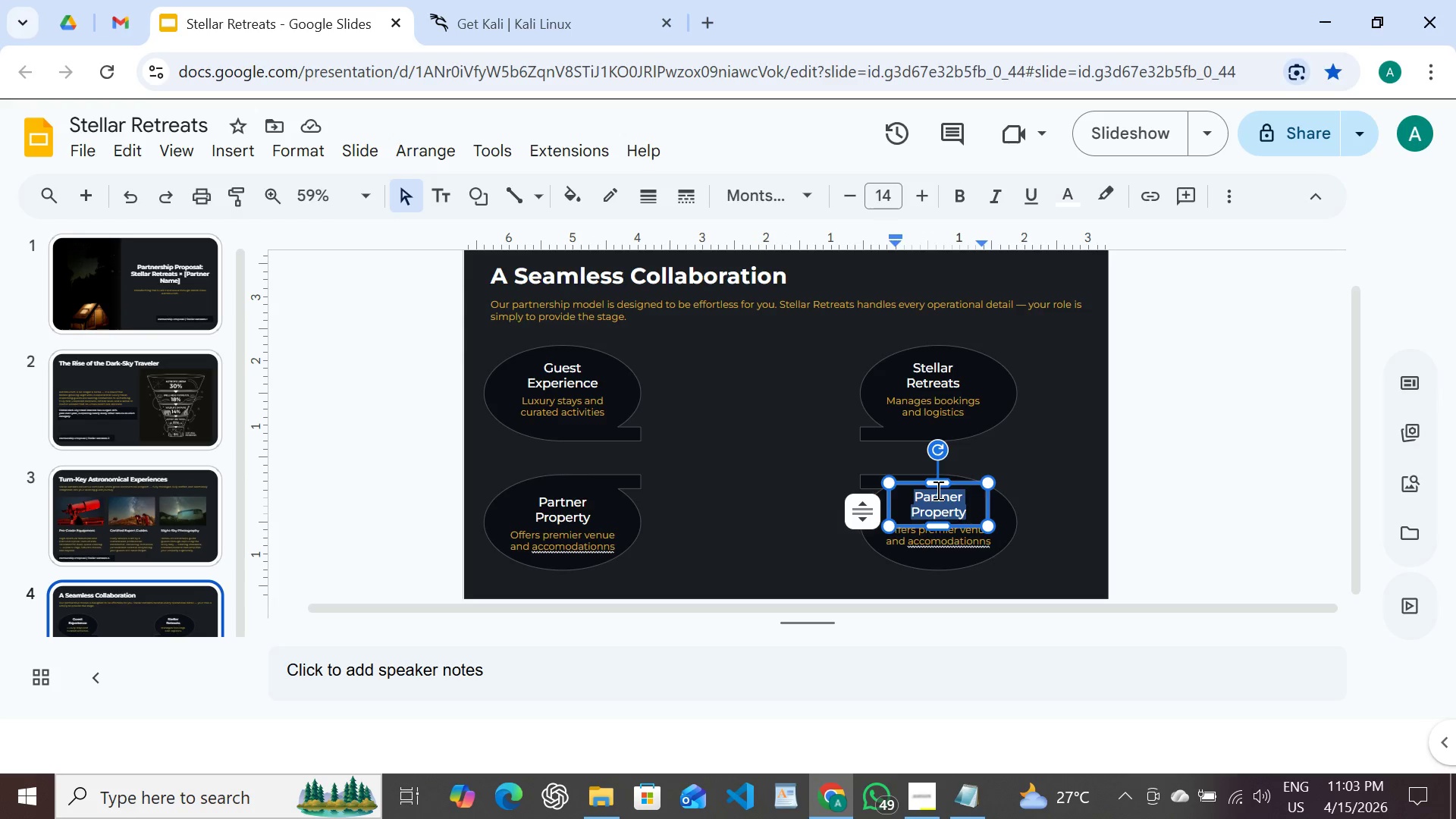 
triple_click([937, 490])
 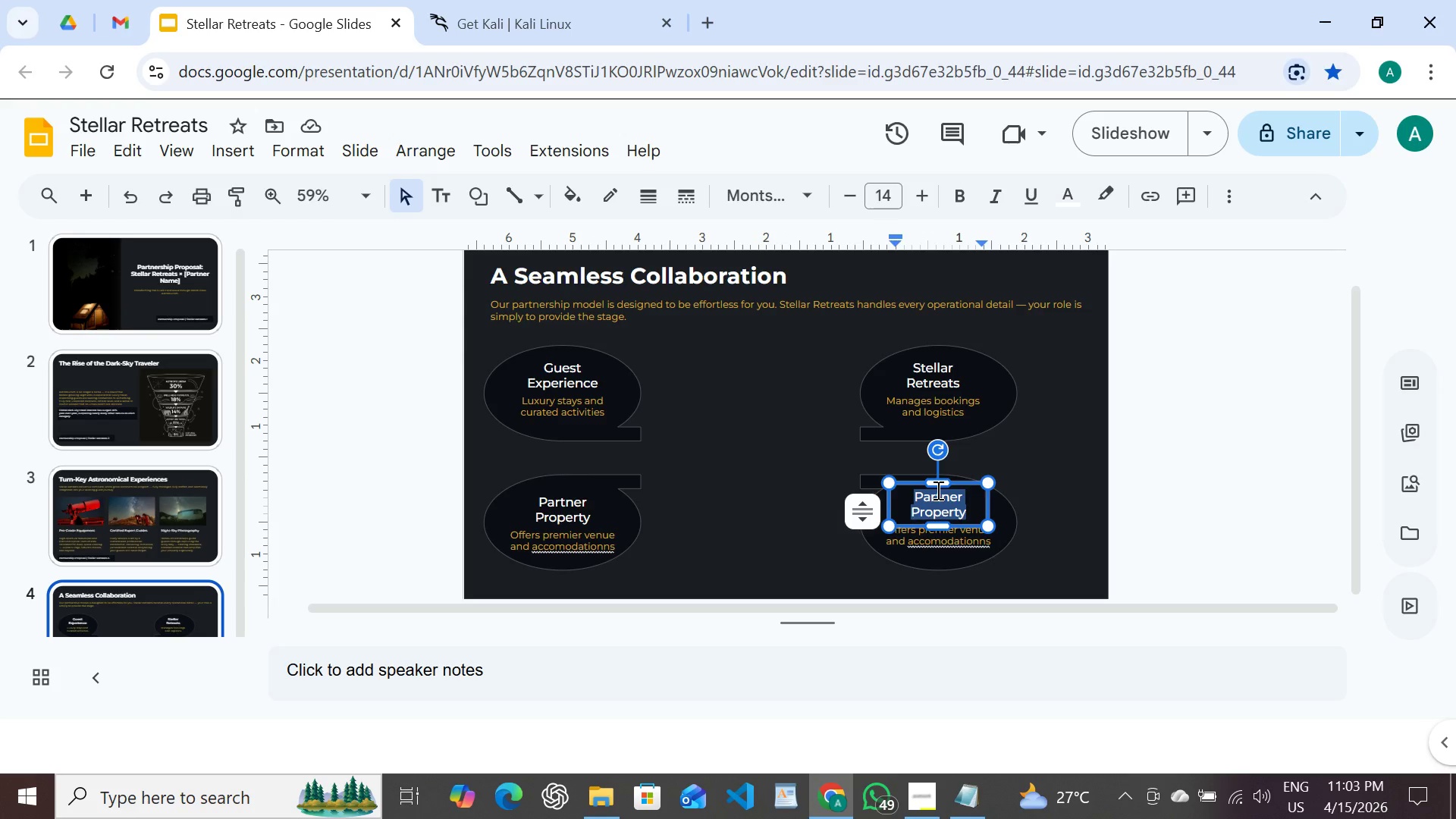 
type(Equipment & Staffing)
 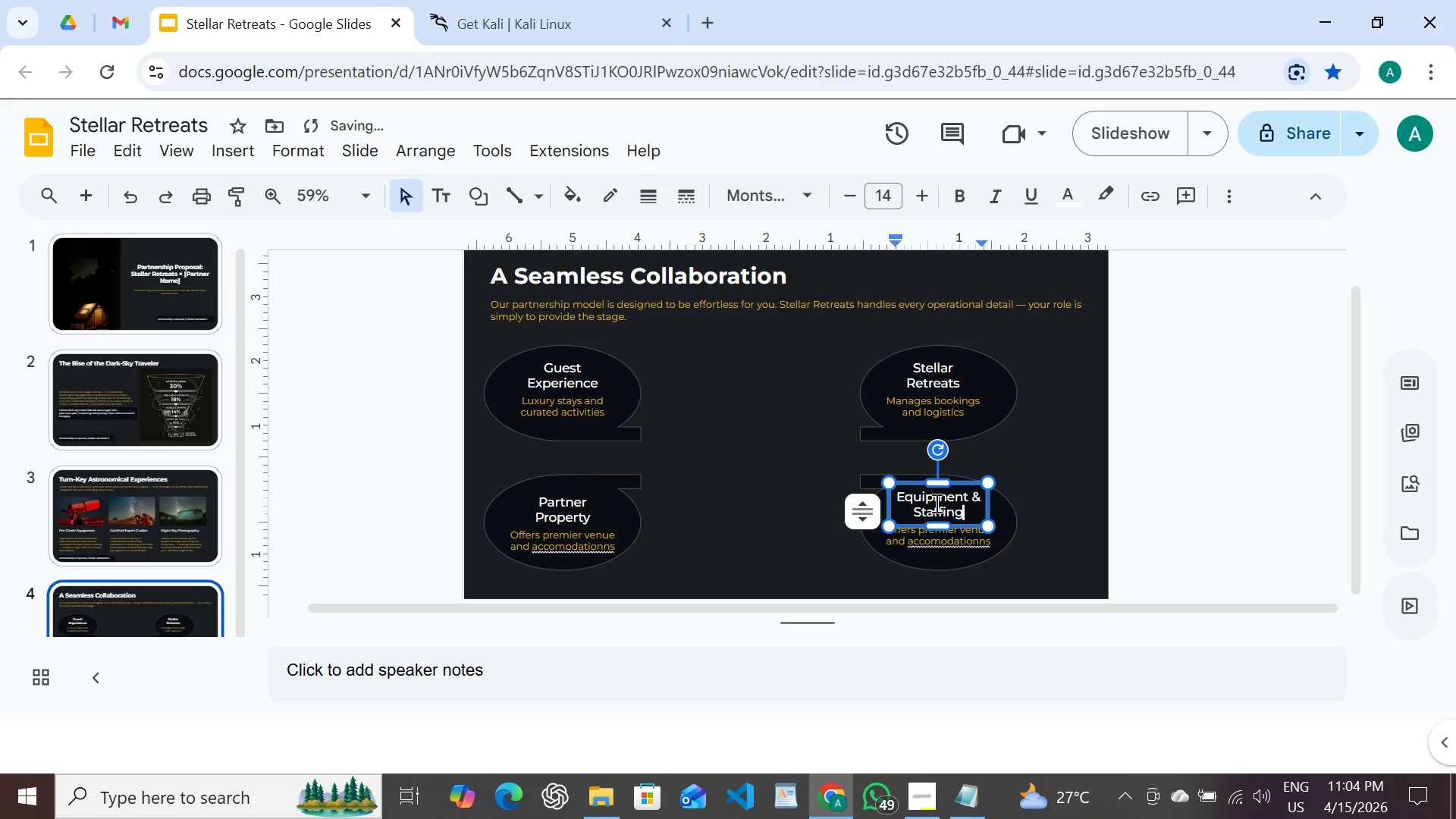 
double_click([928, 537])
 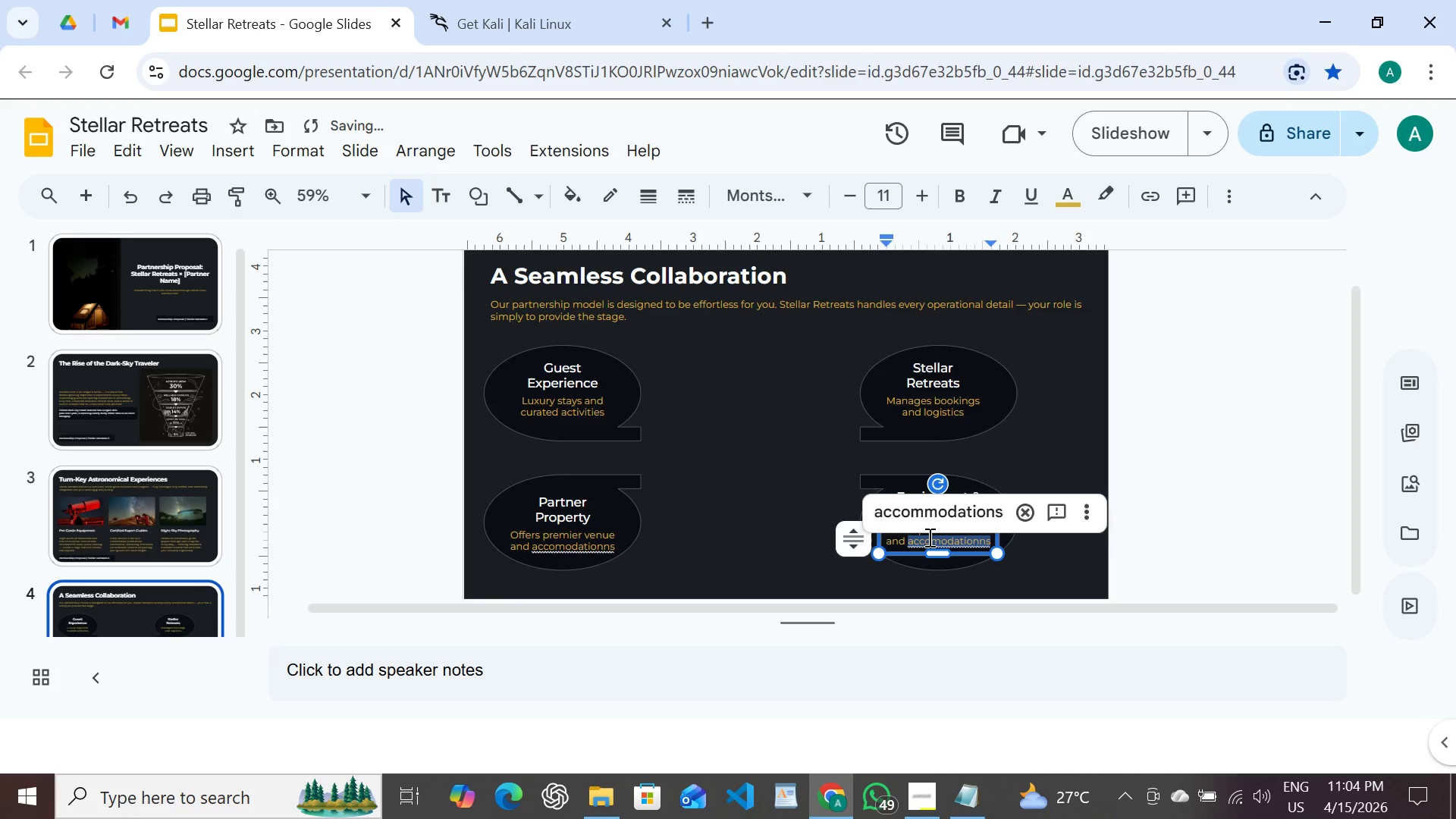 
triple_click([928, 537])
 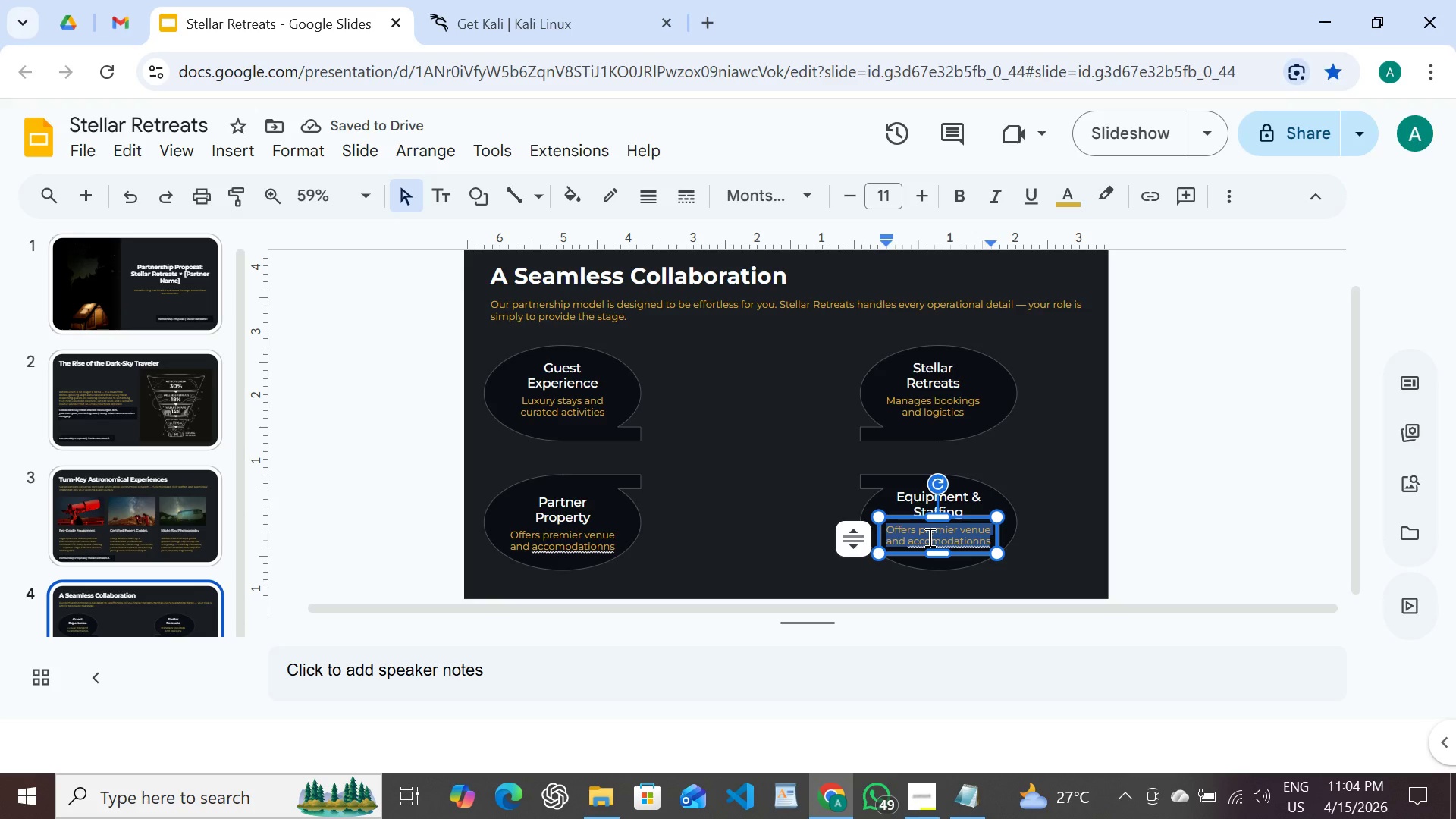 
hold_key(key=ShiftLeft, duration=0.38)
 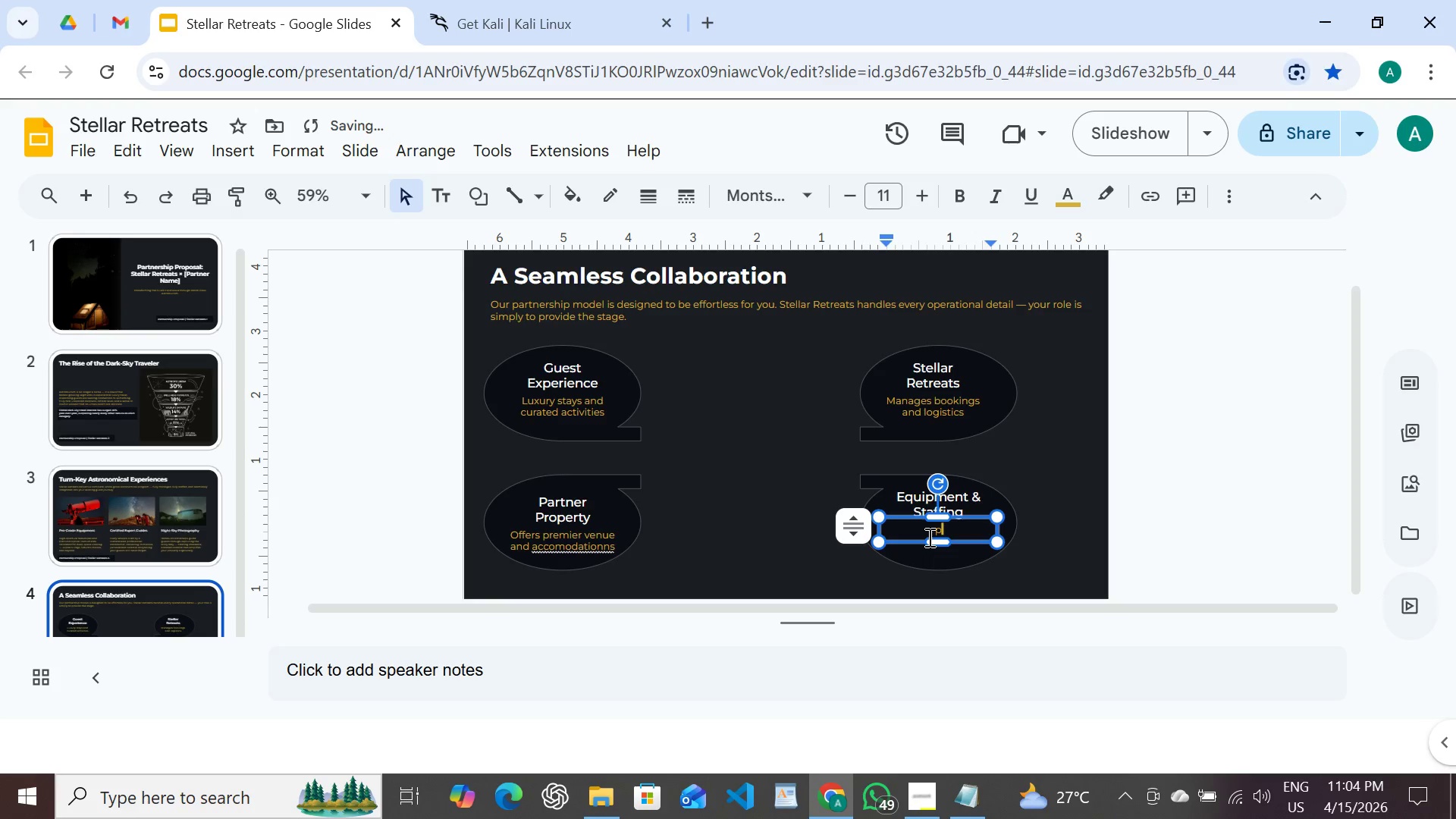 
type(p)
key(Backspace)
type(Provides certified exxpert)
 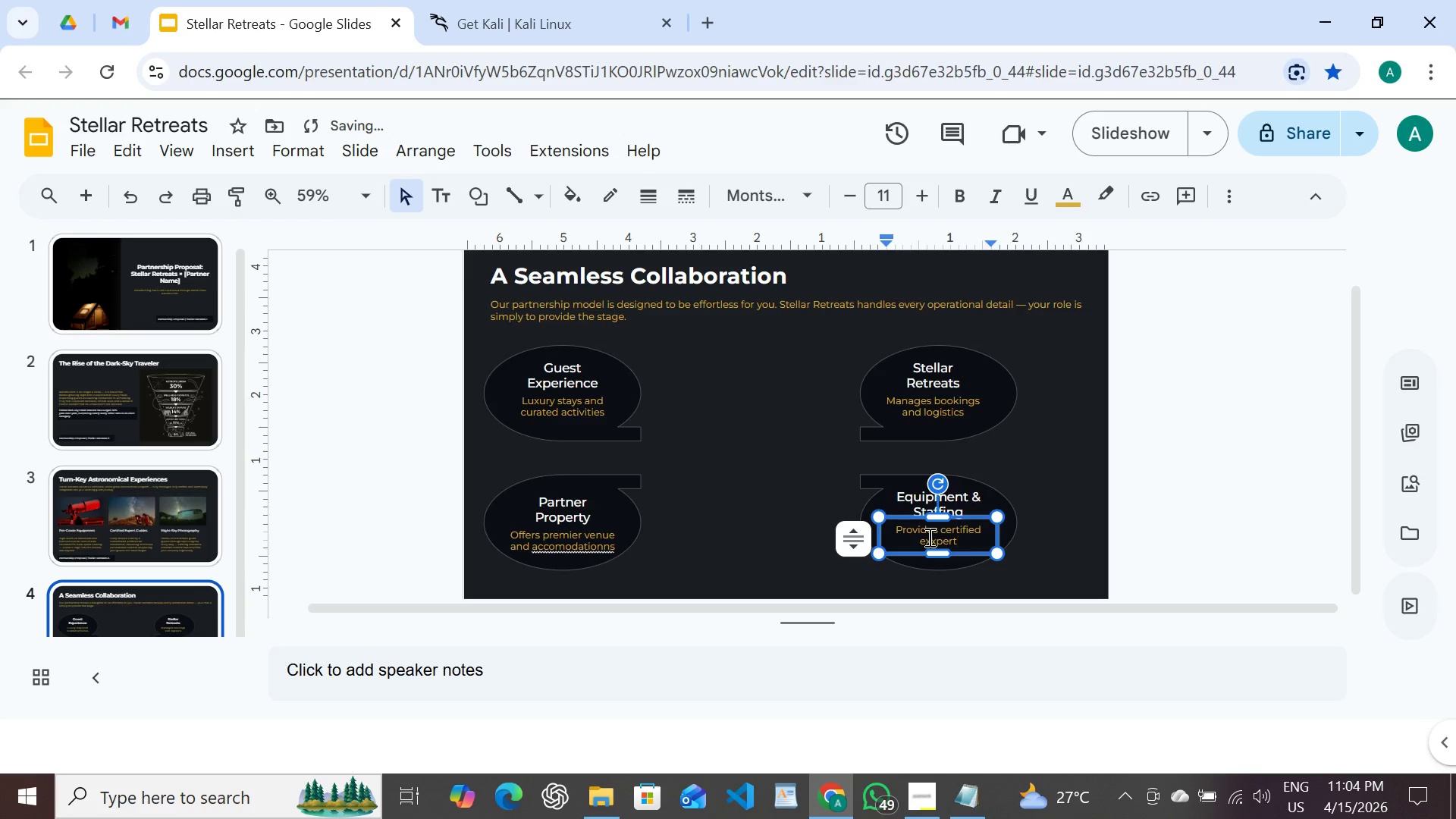 
key(ArrowLeft)
 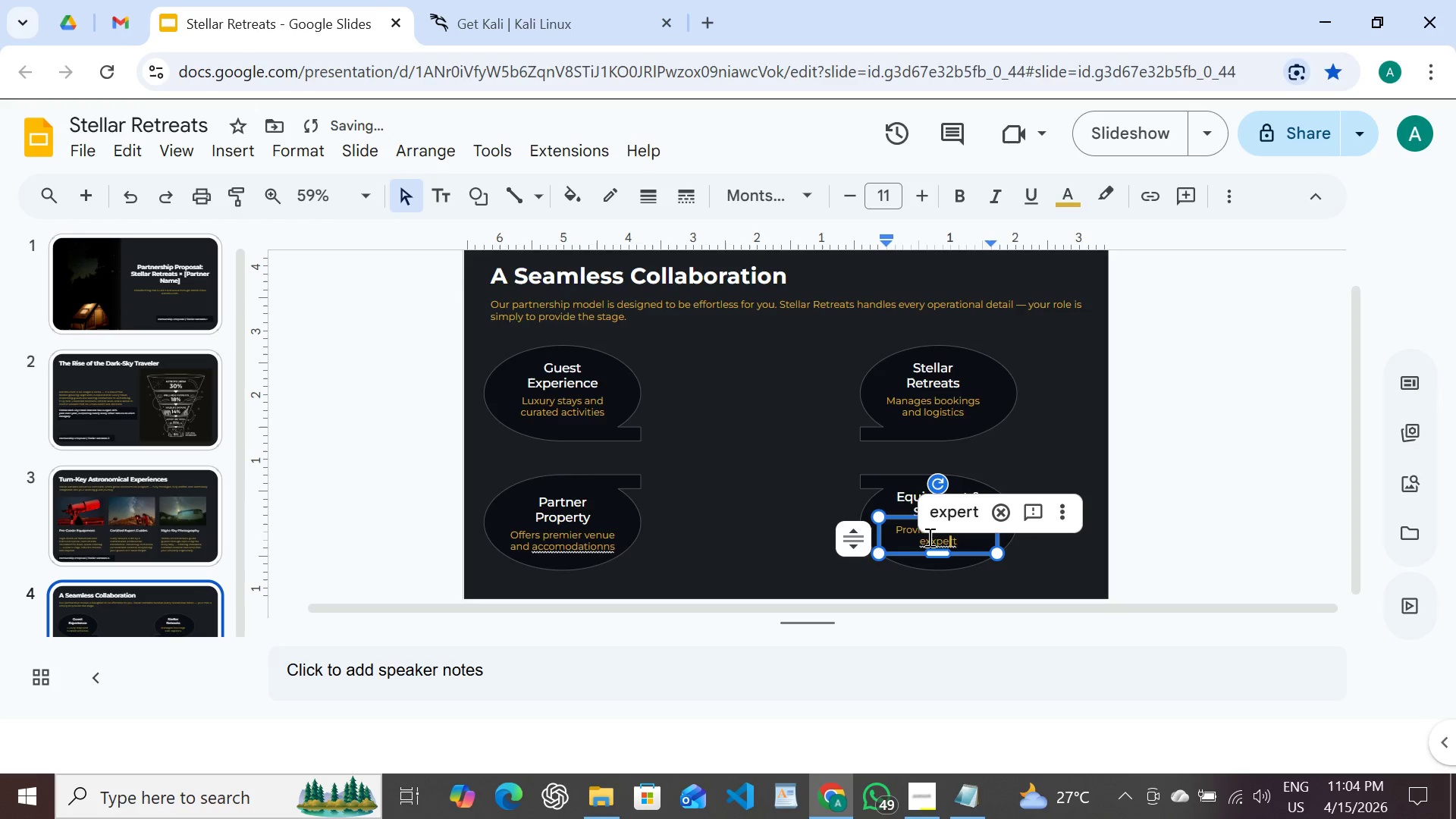 
key(ArrowLeft)
 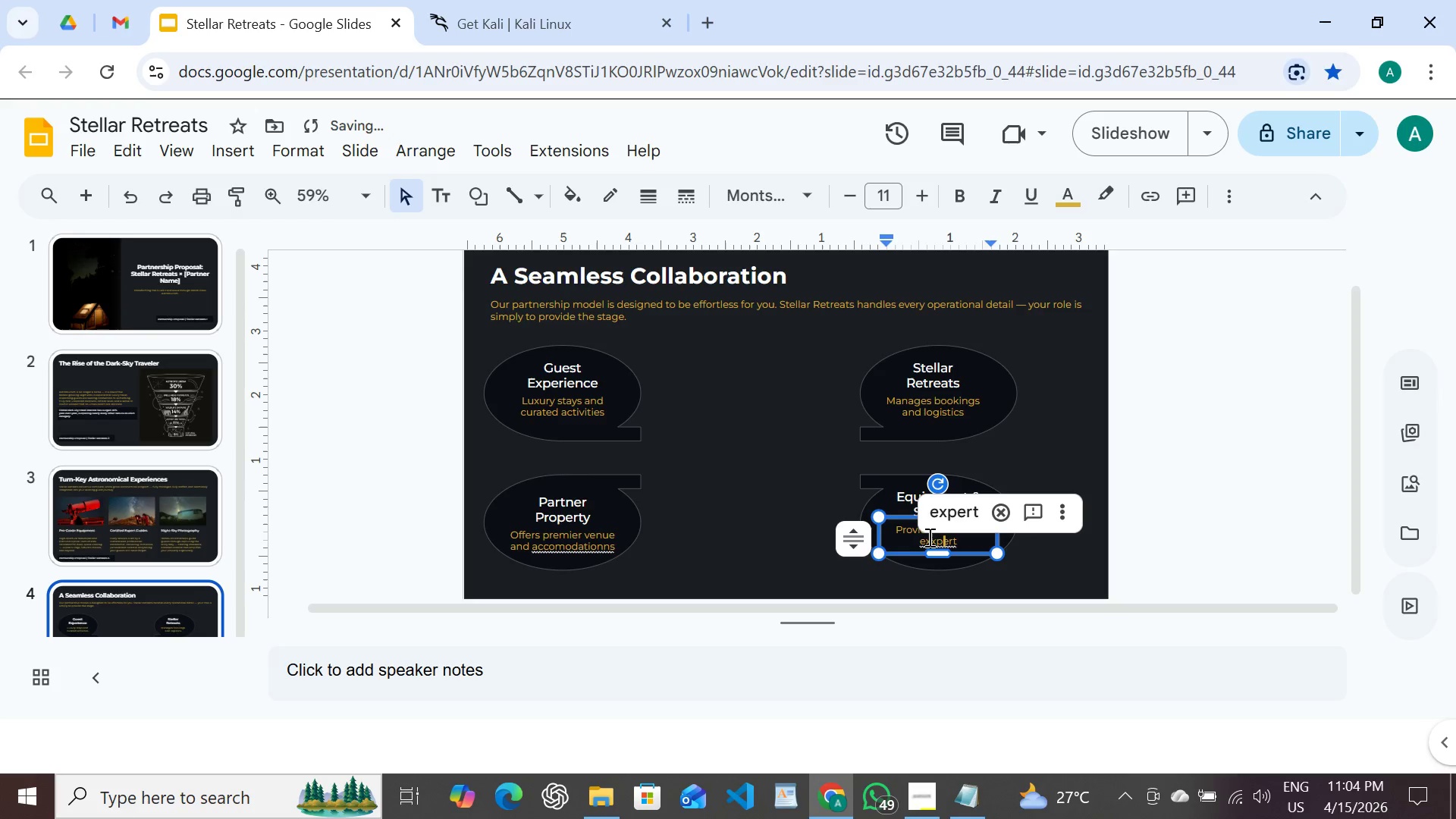 
key(ArrowLeft)
 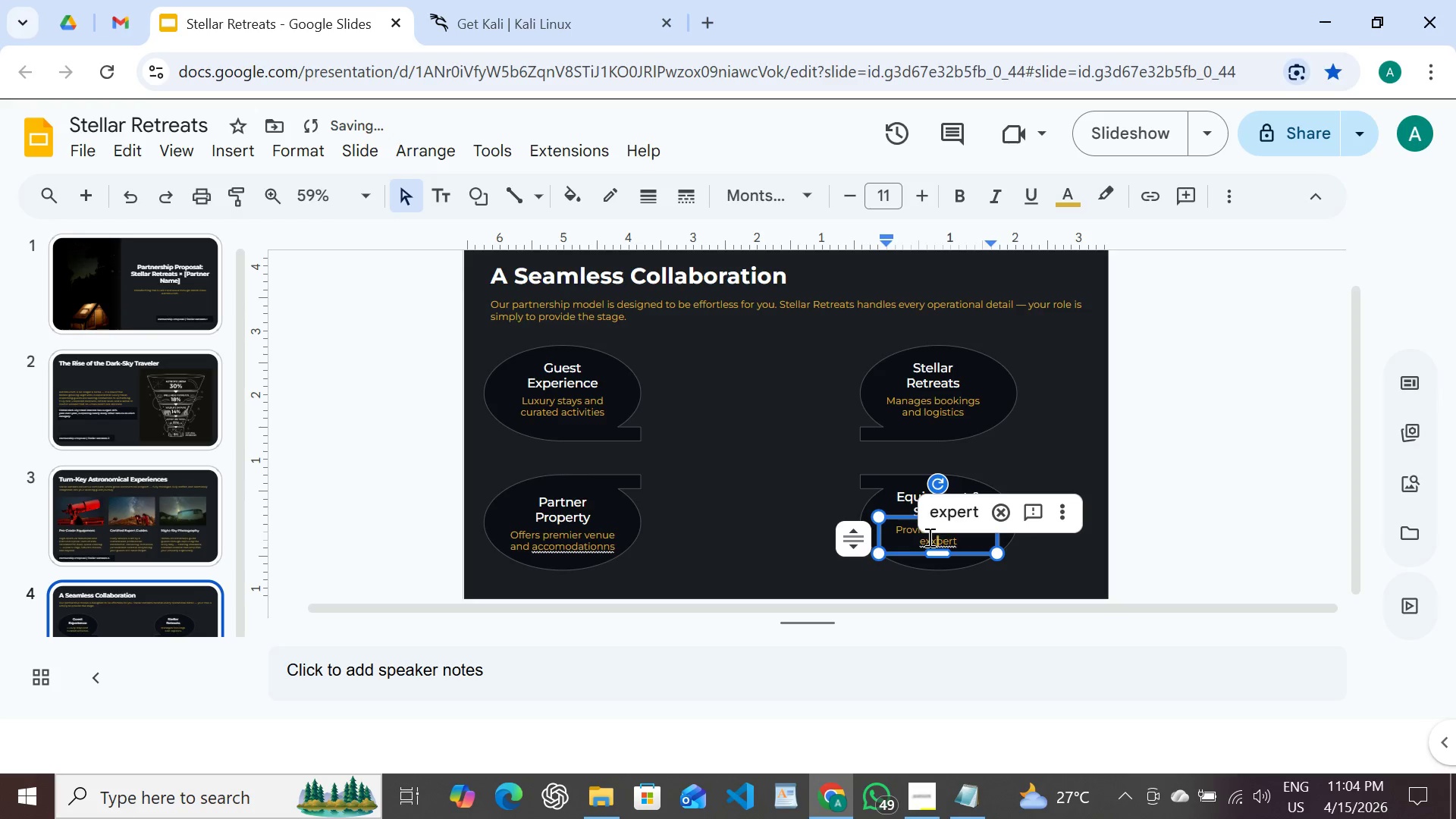 
key(ArrowLeft)
 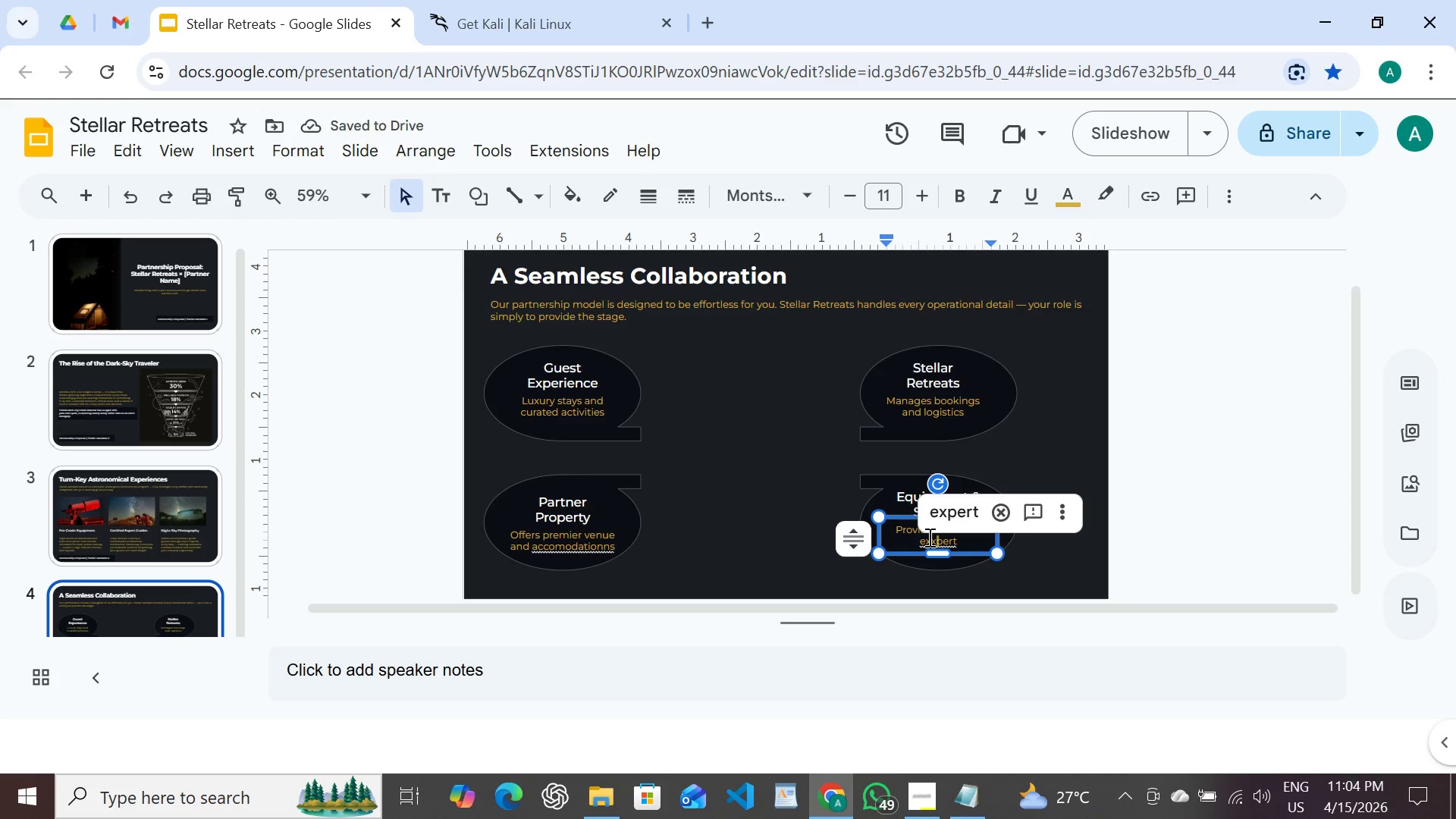 
key(Backspace)
 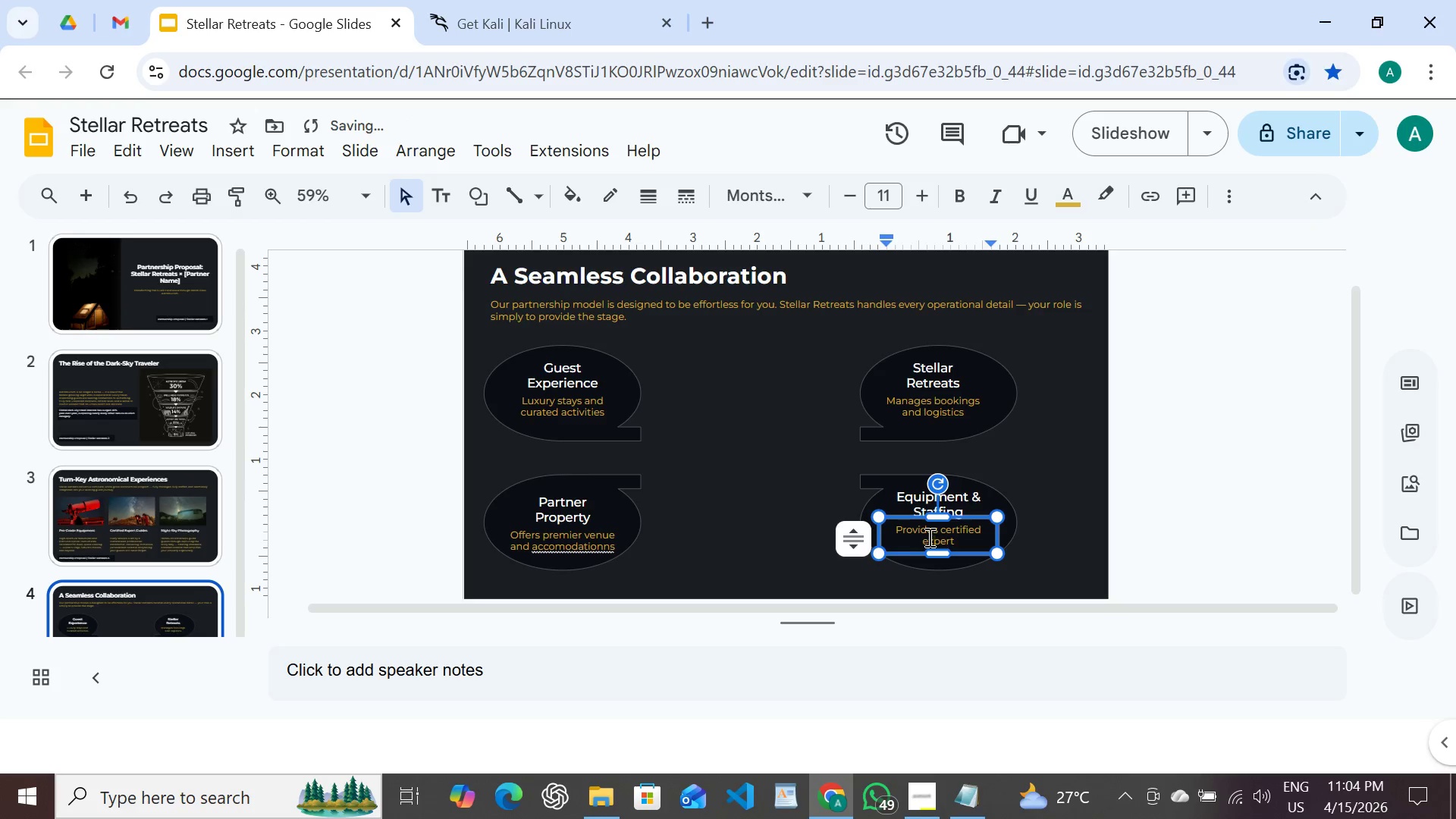 
key(ArrowRight)
 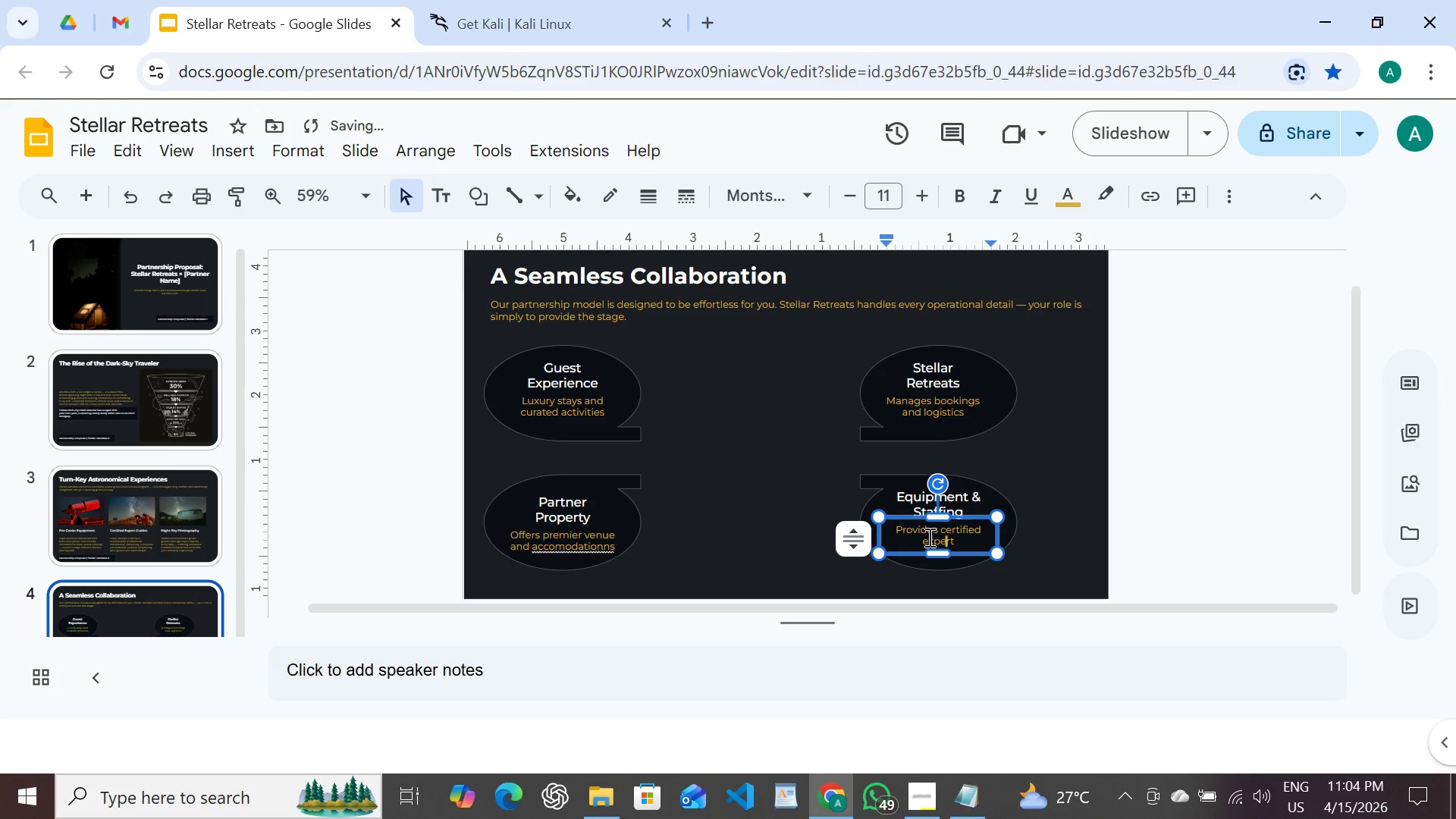 
key(ArrowRight)
 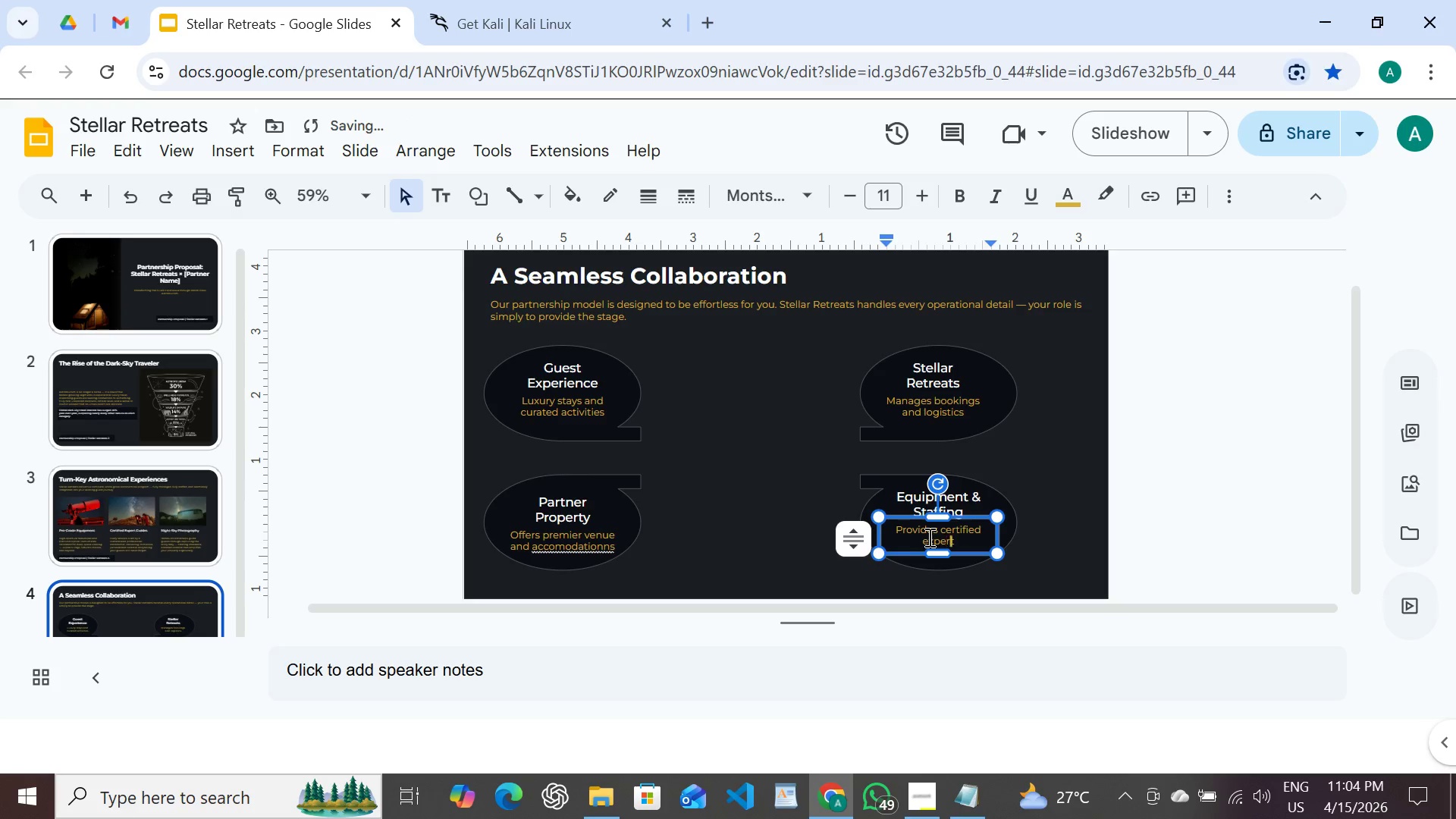 
key(ArrowRight)
 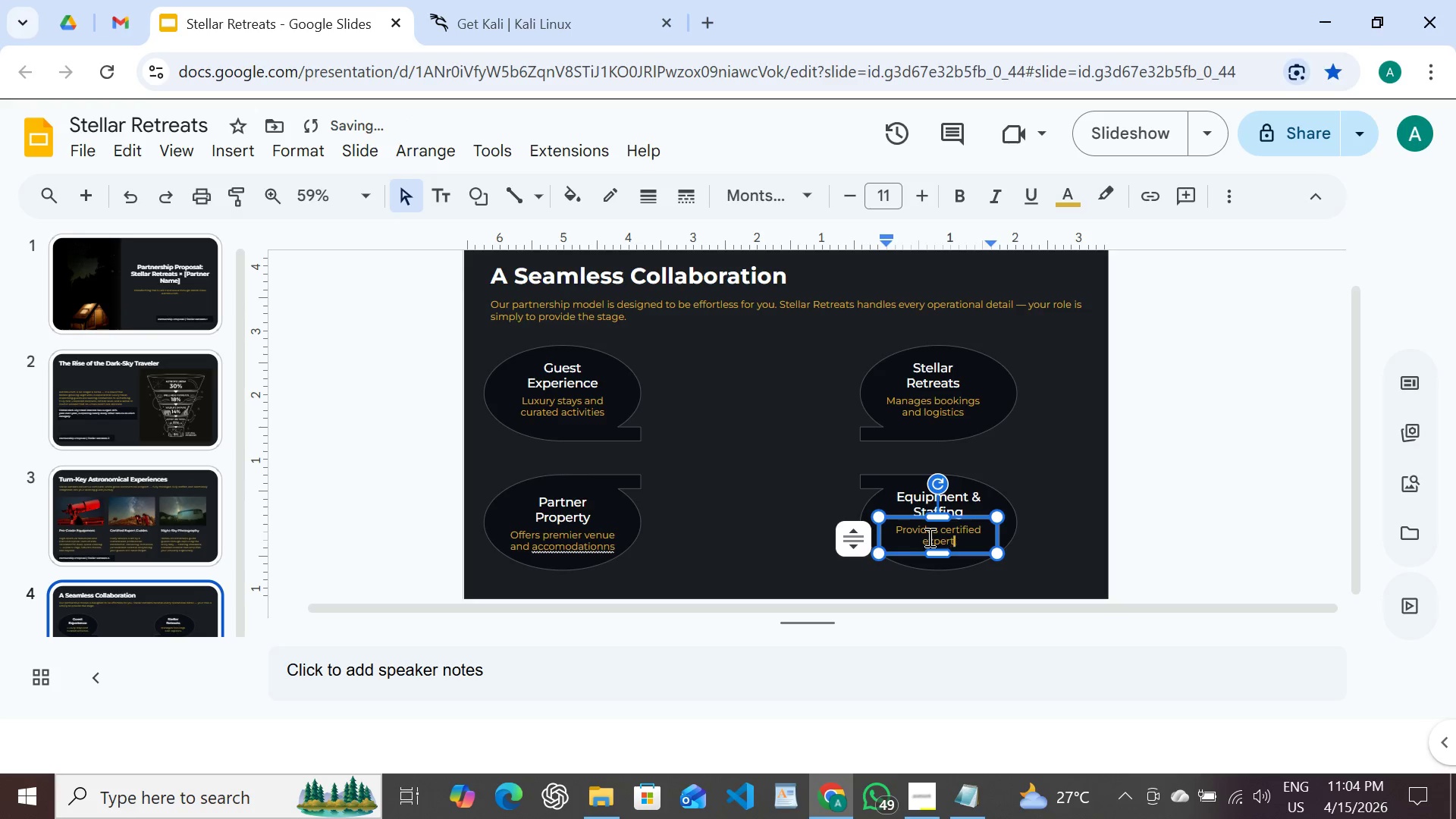 
key(ArrowRight)
 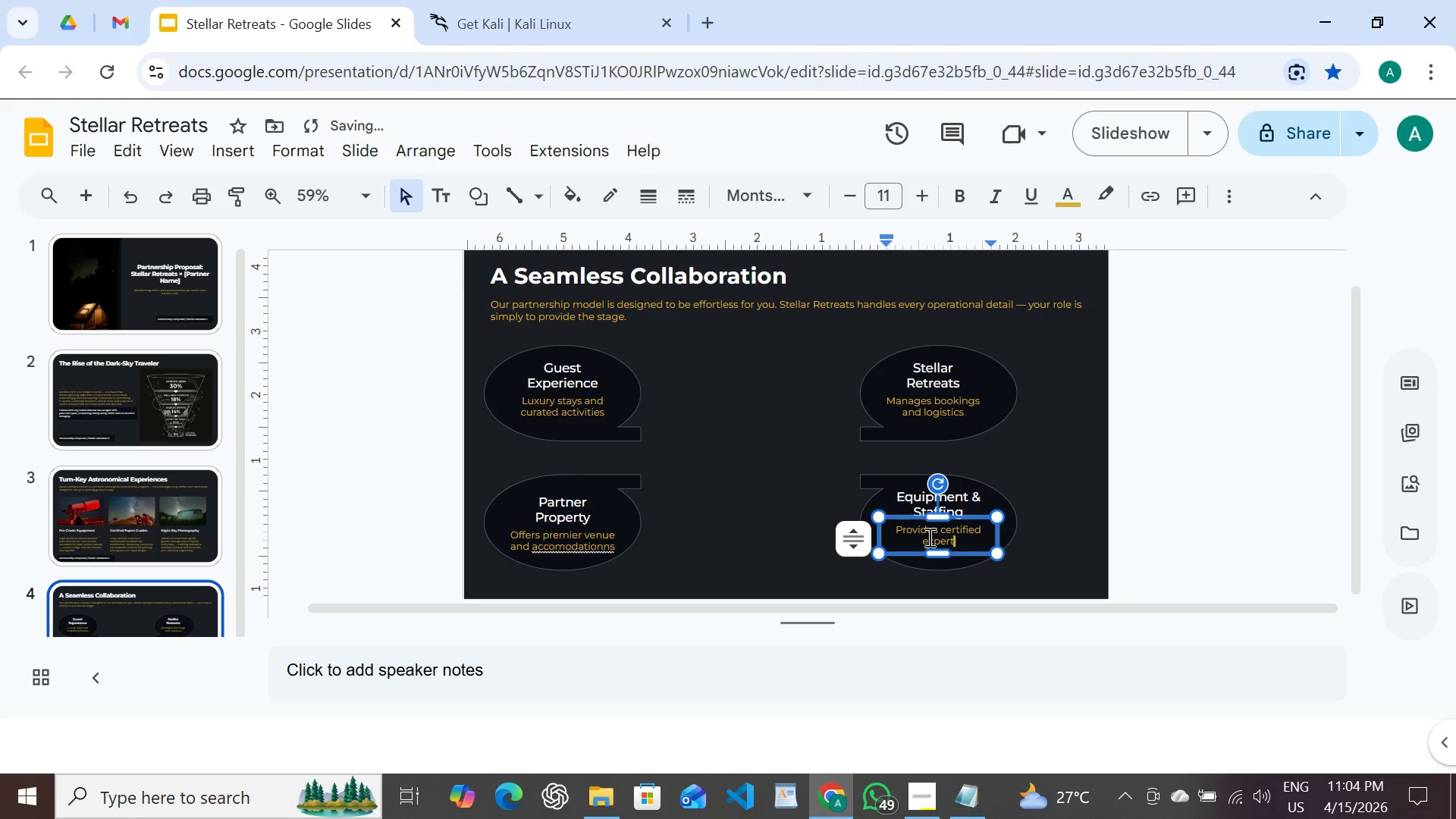 
key(ArrowRight)
 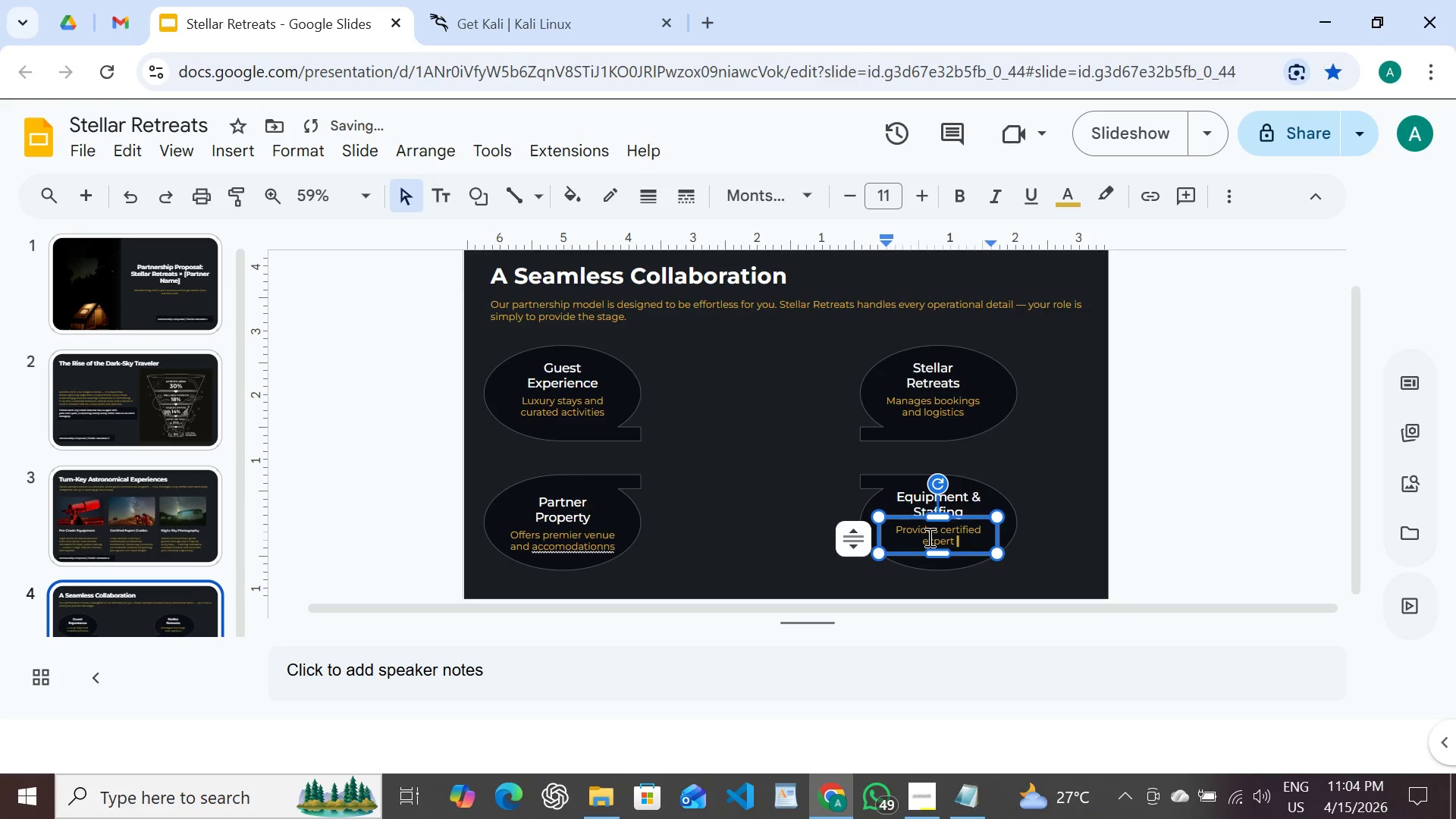 
type( teams)
 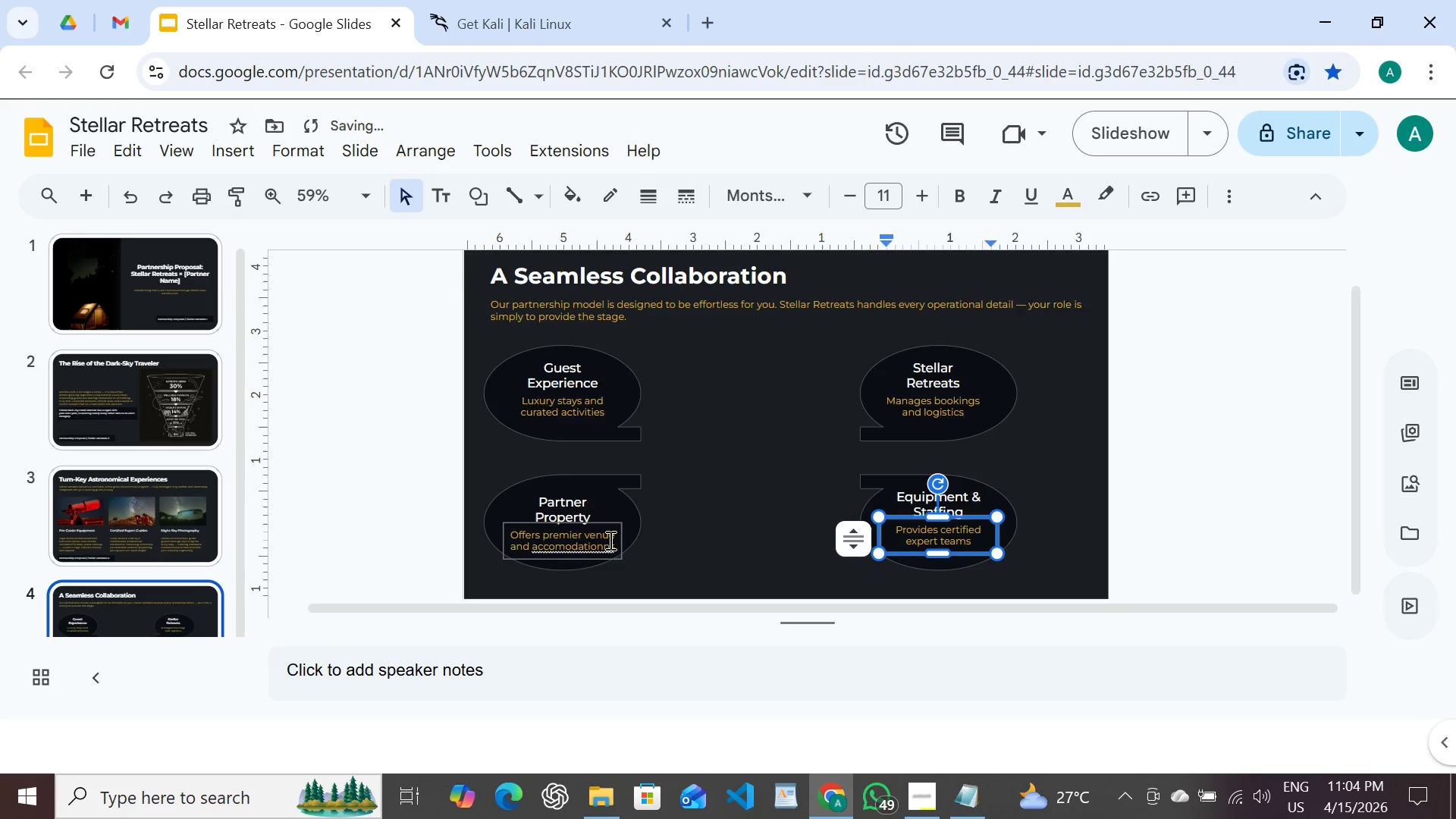 
left_click([609, 544])
 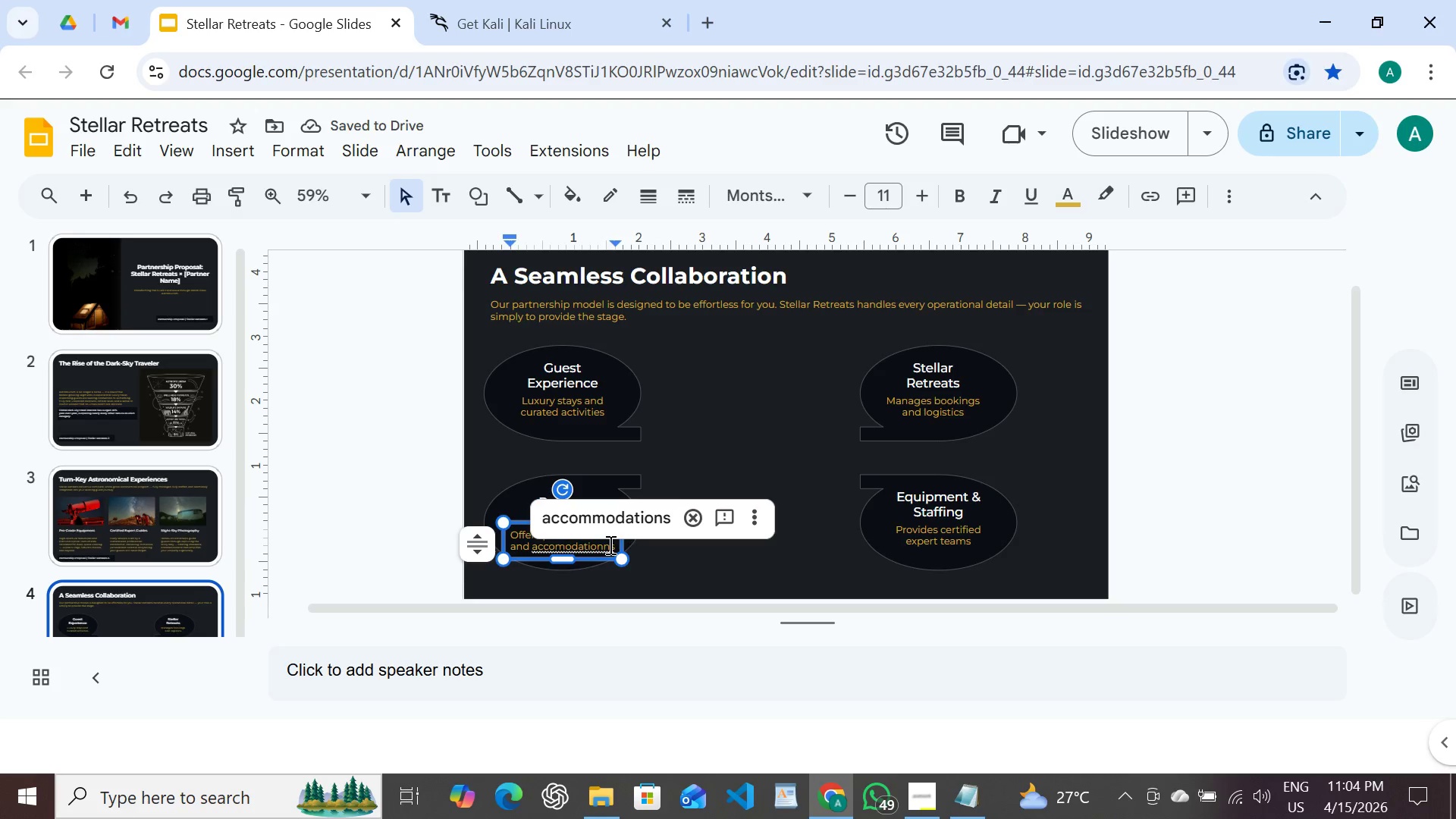 
key(Backspace)
 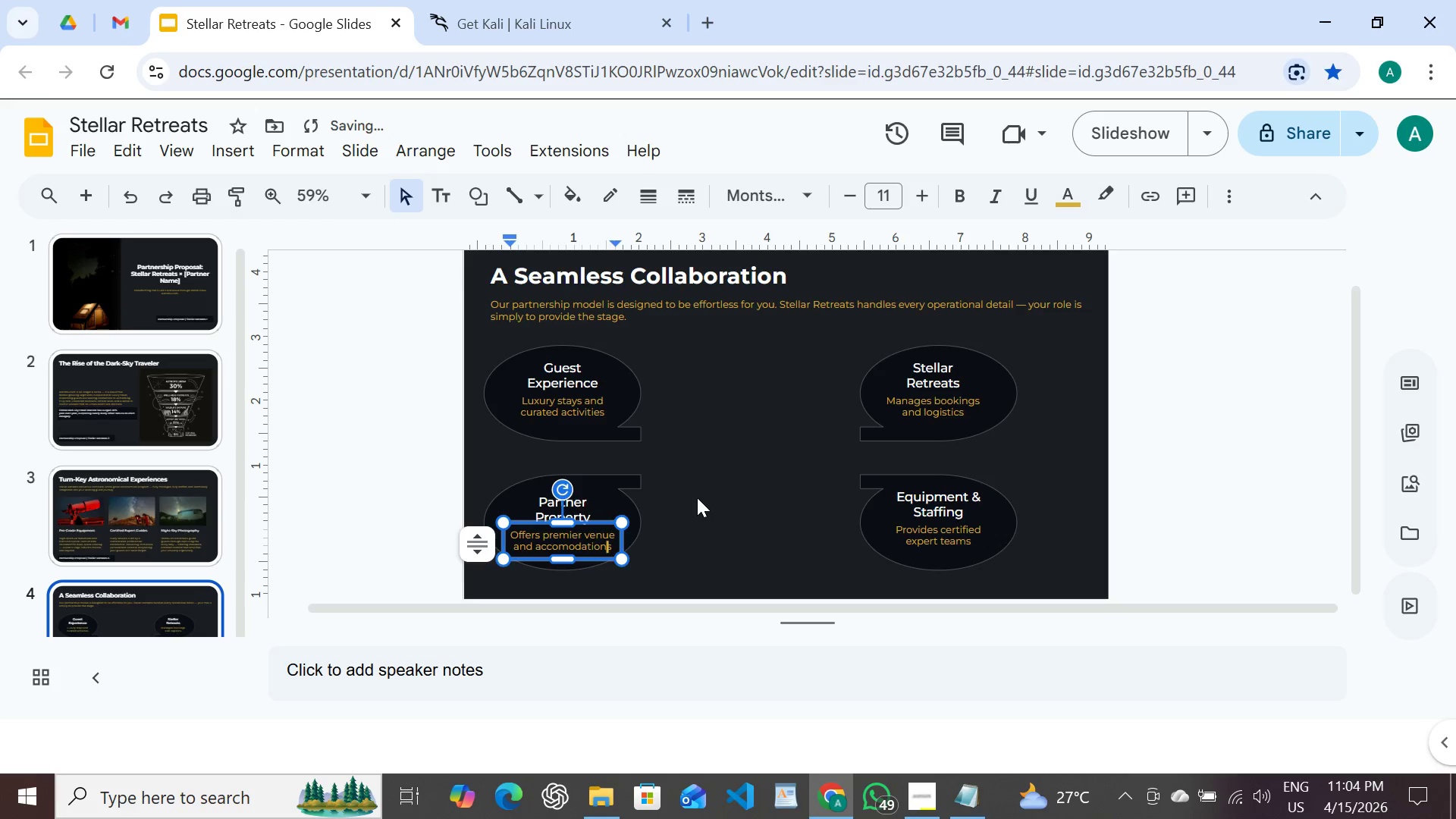 
left_click([697, 497])
 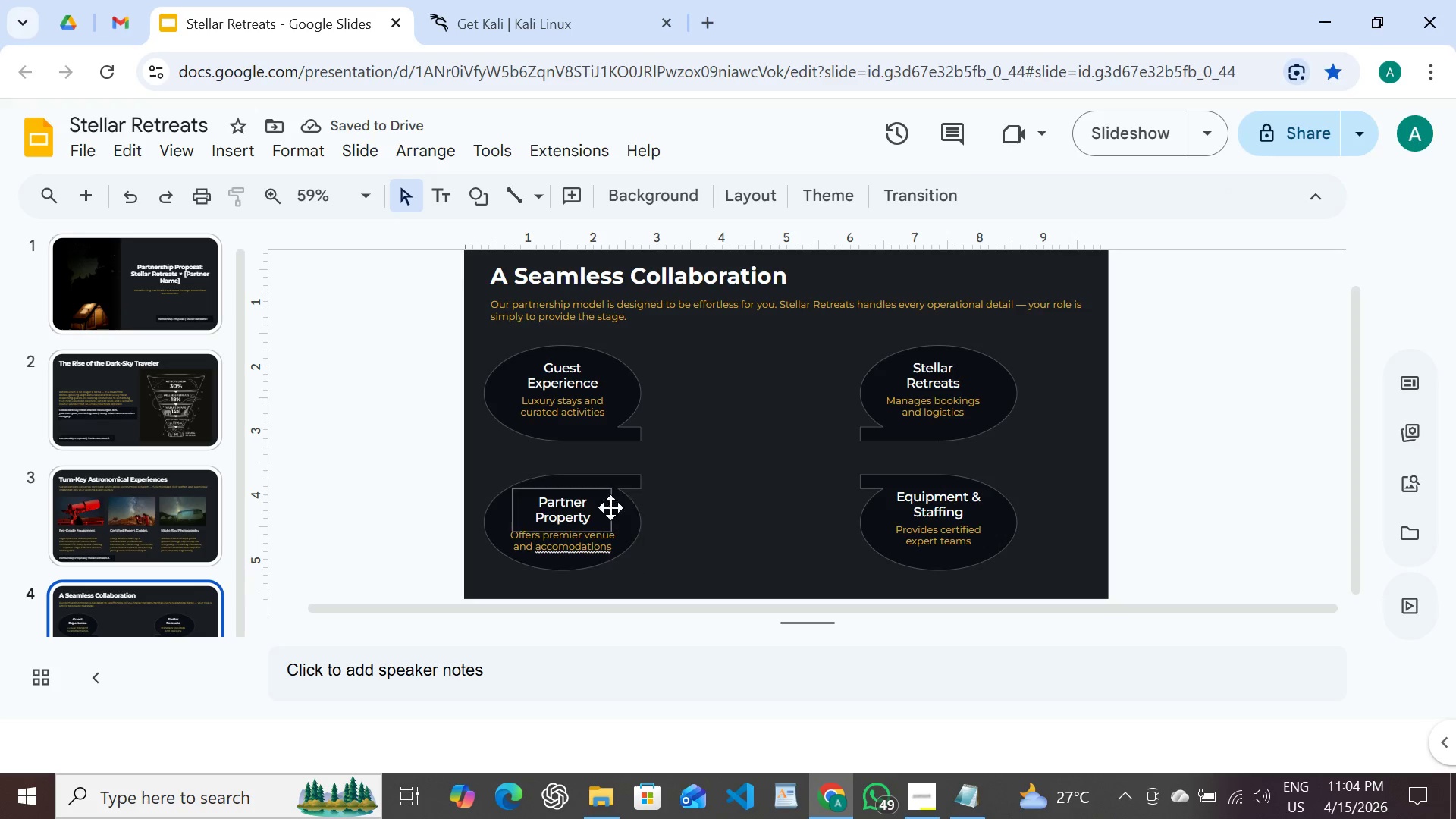 
left_click([586, 543])
 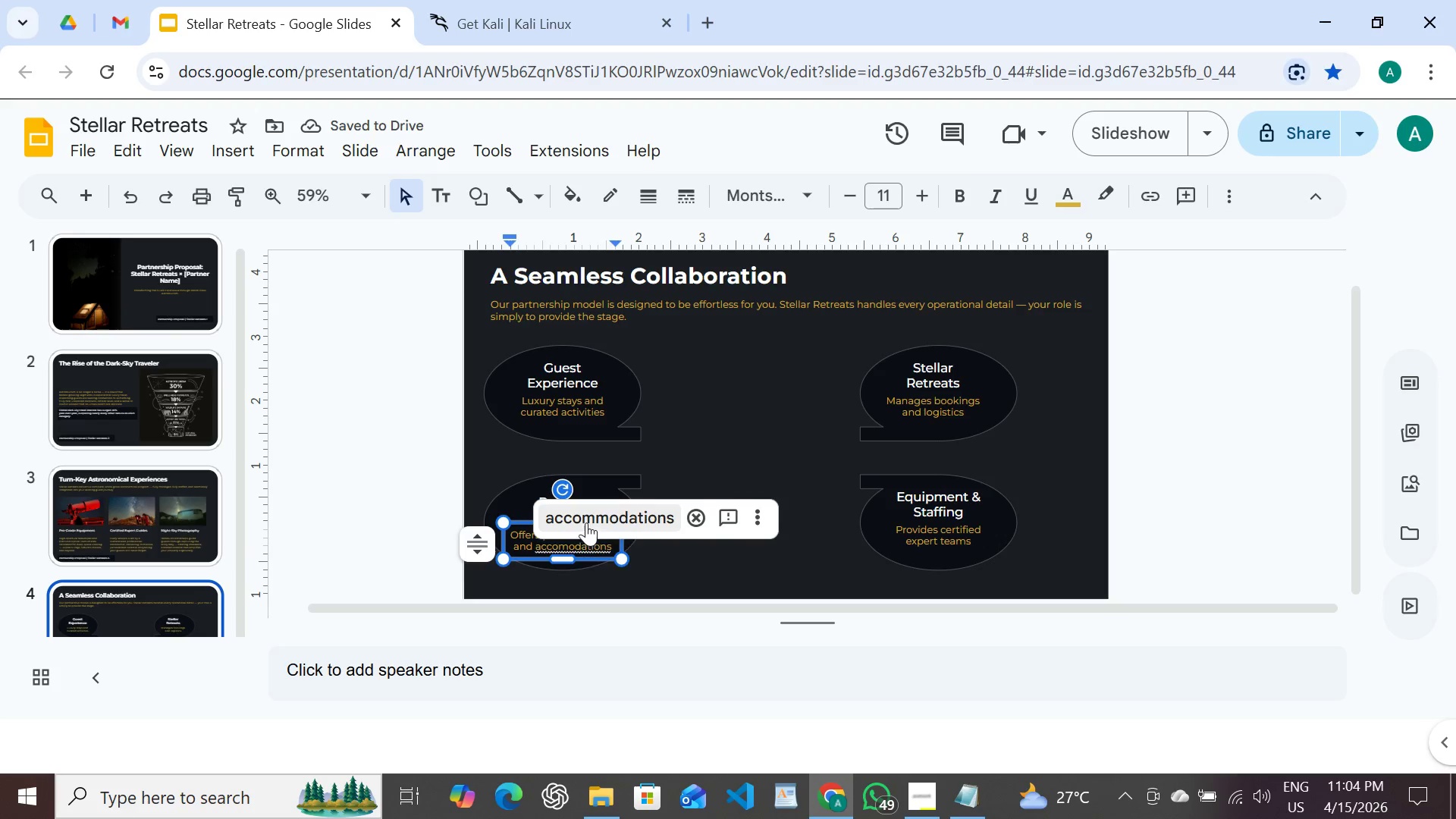 
left_click([586, 521])
 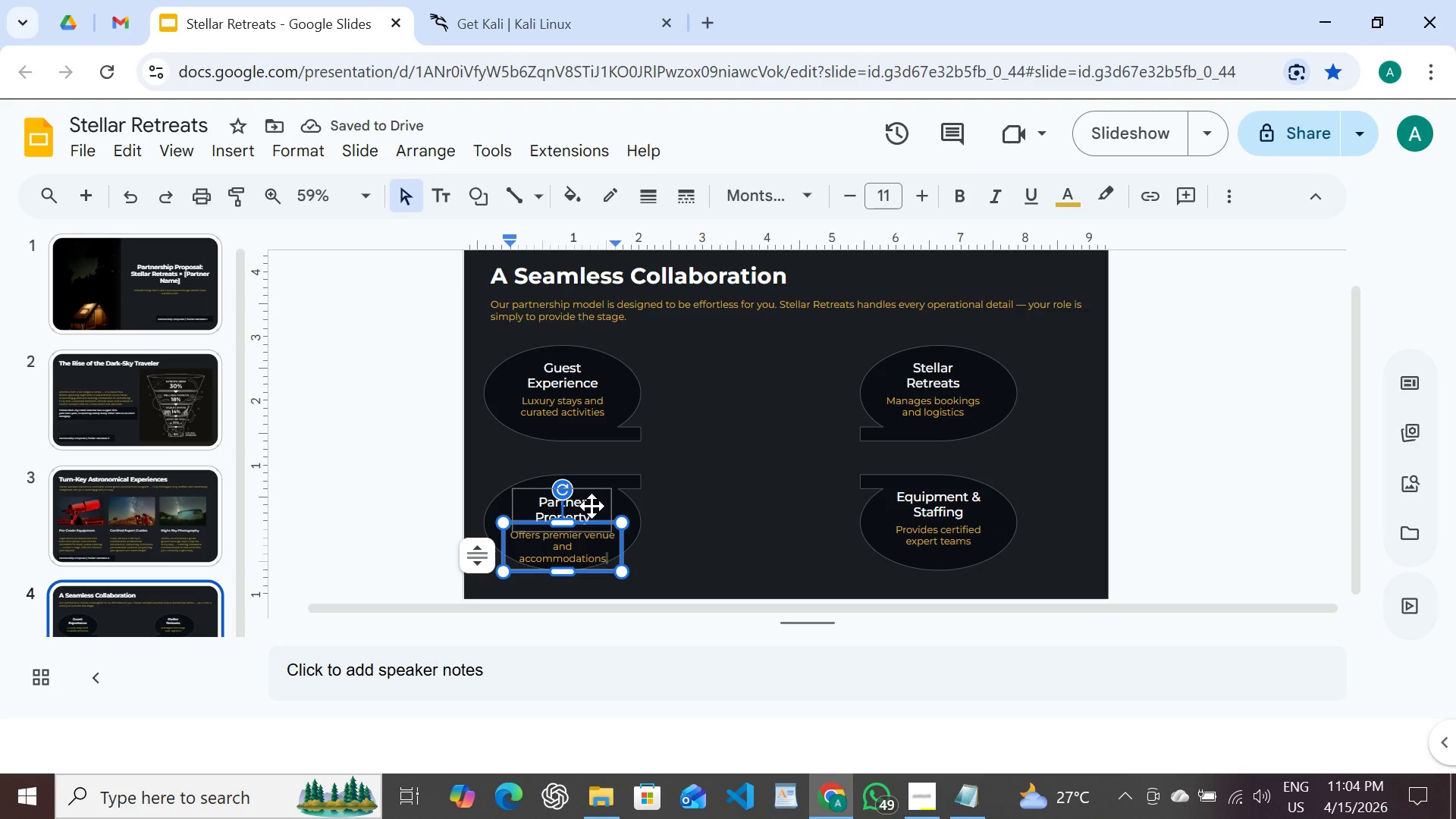 
key(Shift+ArrowUp)
 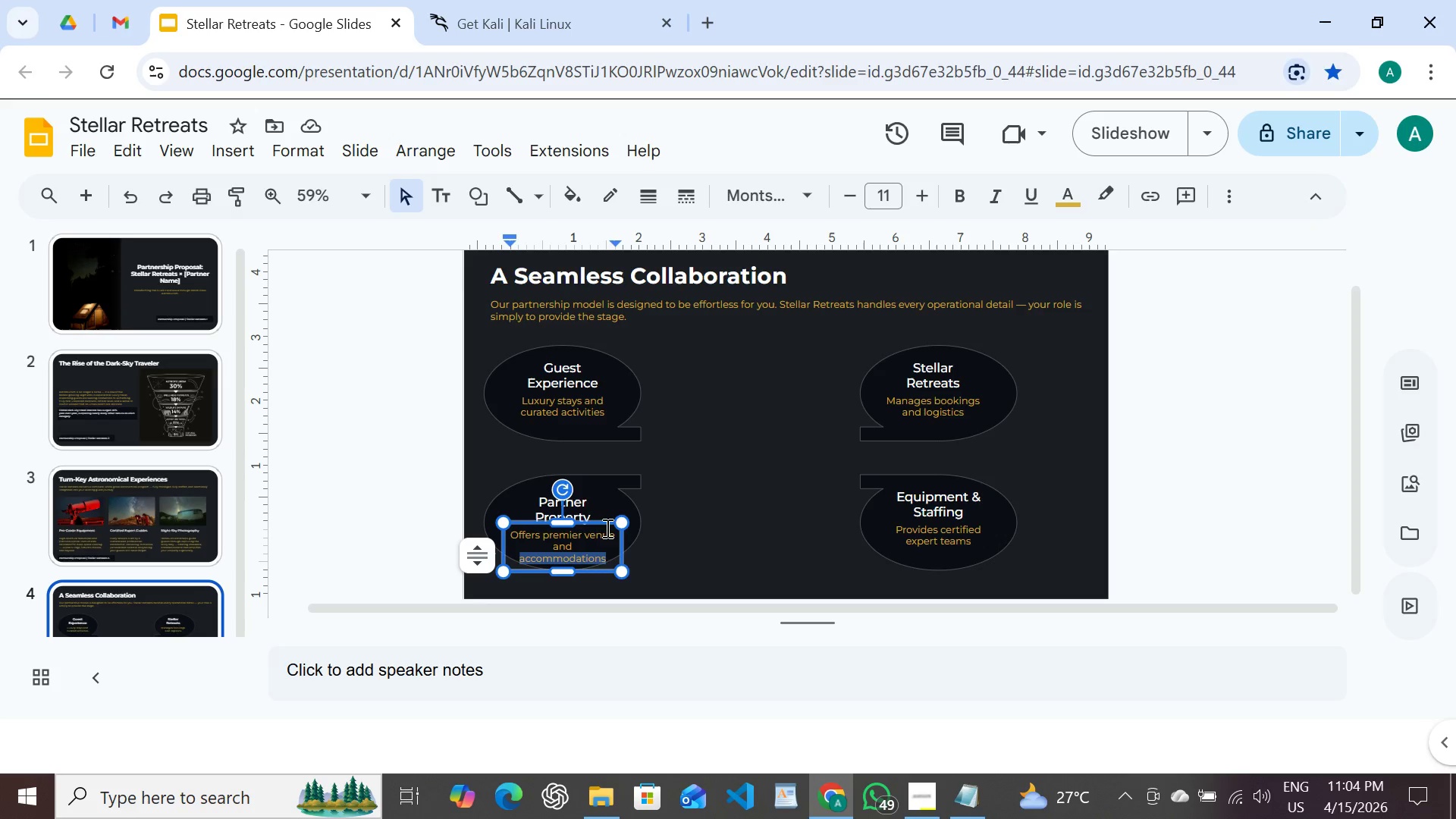 
left_click([602, 521])
 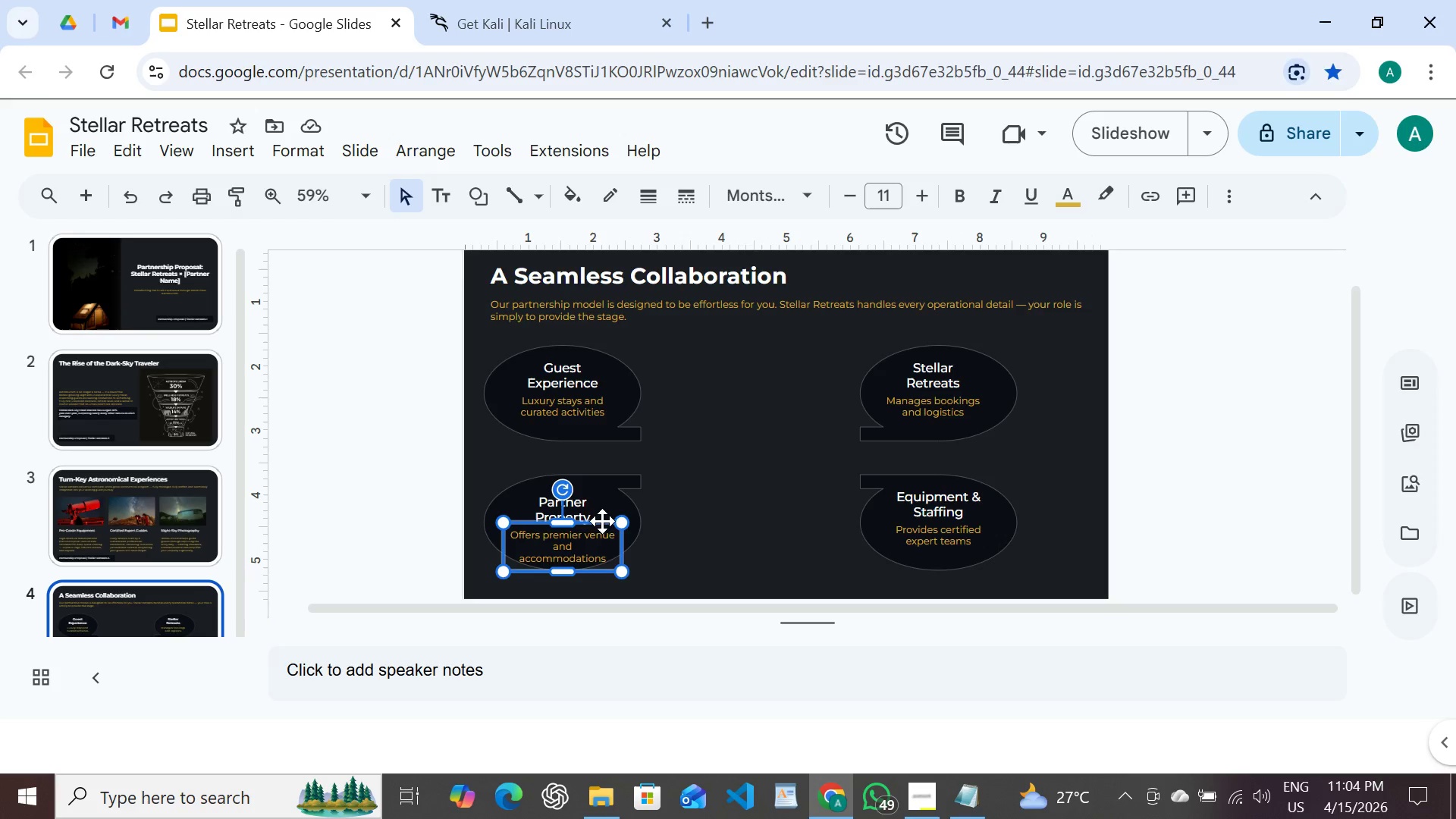 
key(Shift+ArrowUp)
 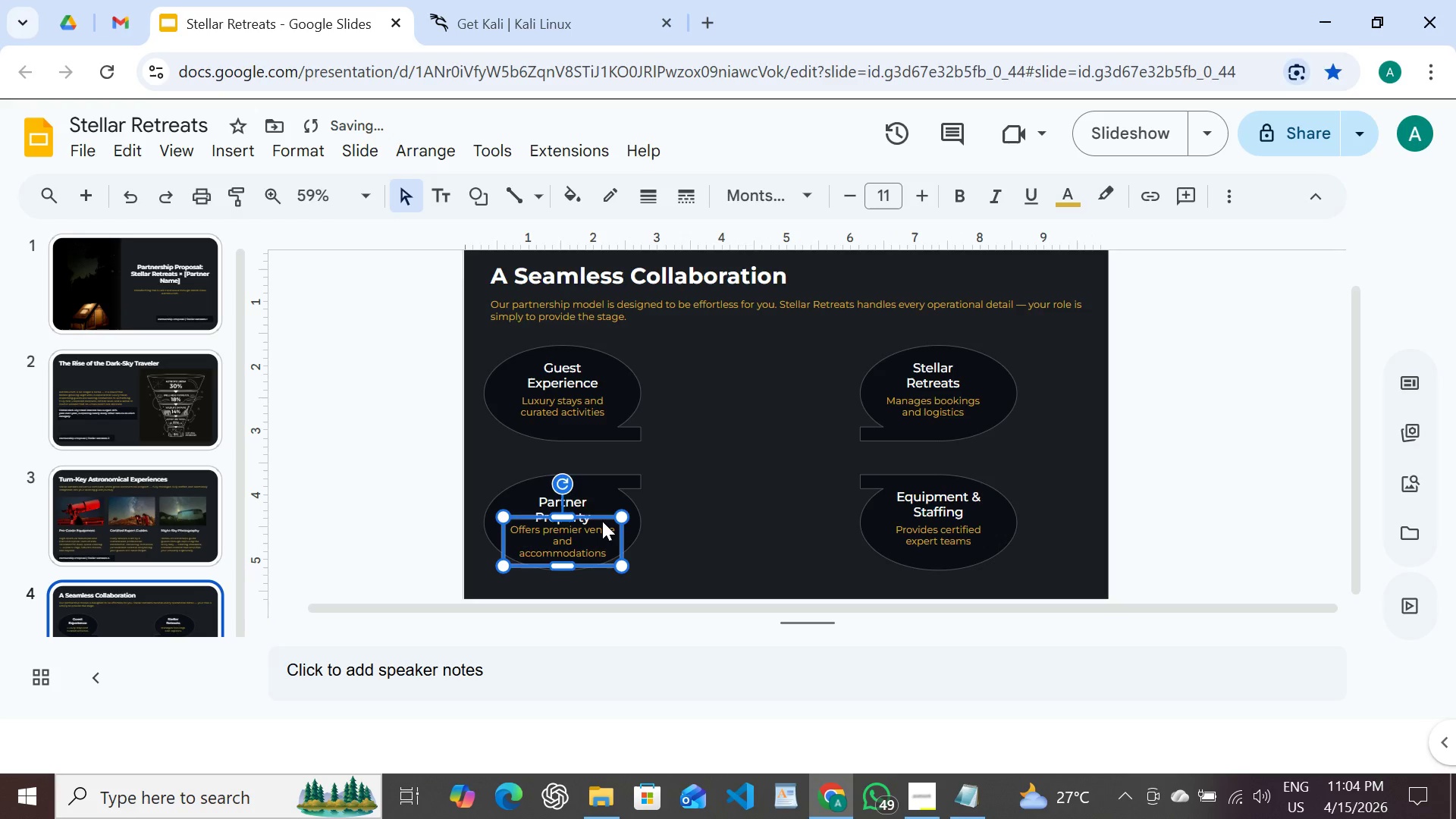 
key(Shift+ArrowUp)
 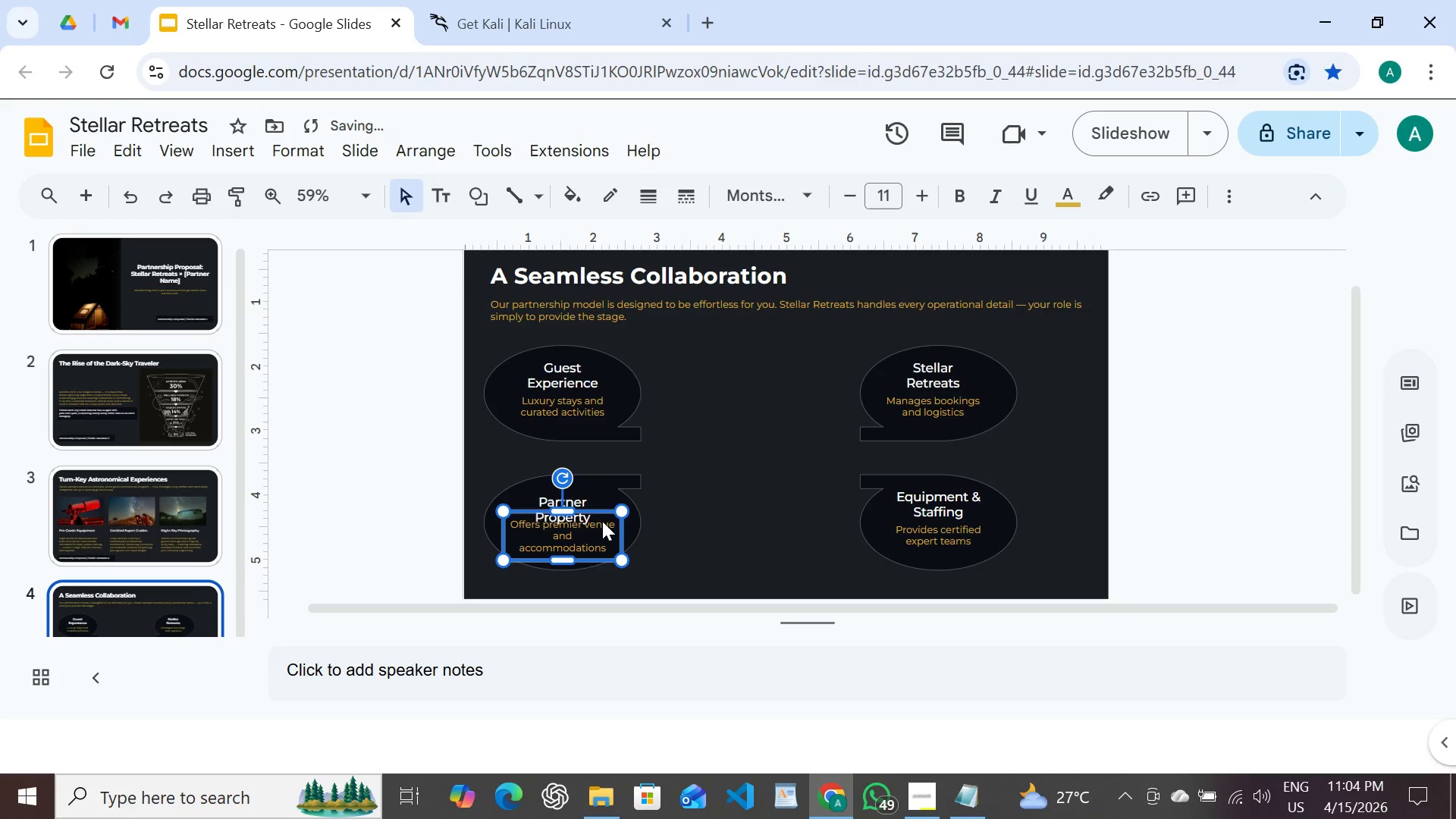 
key(Shift+ArrowDown)
 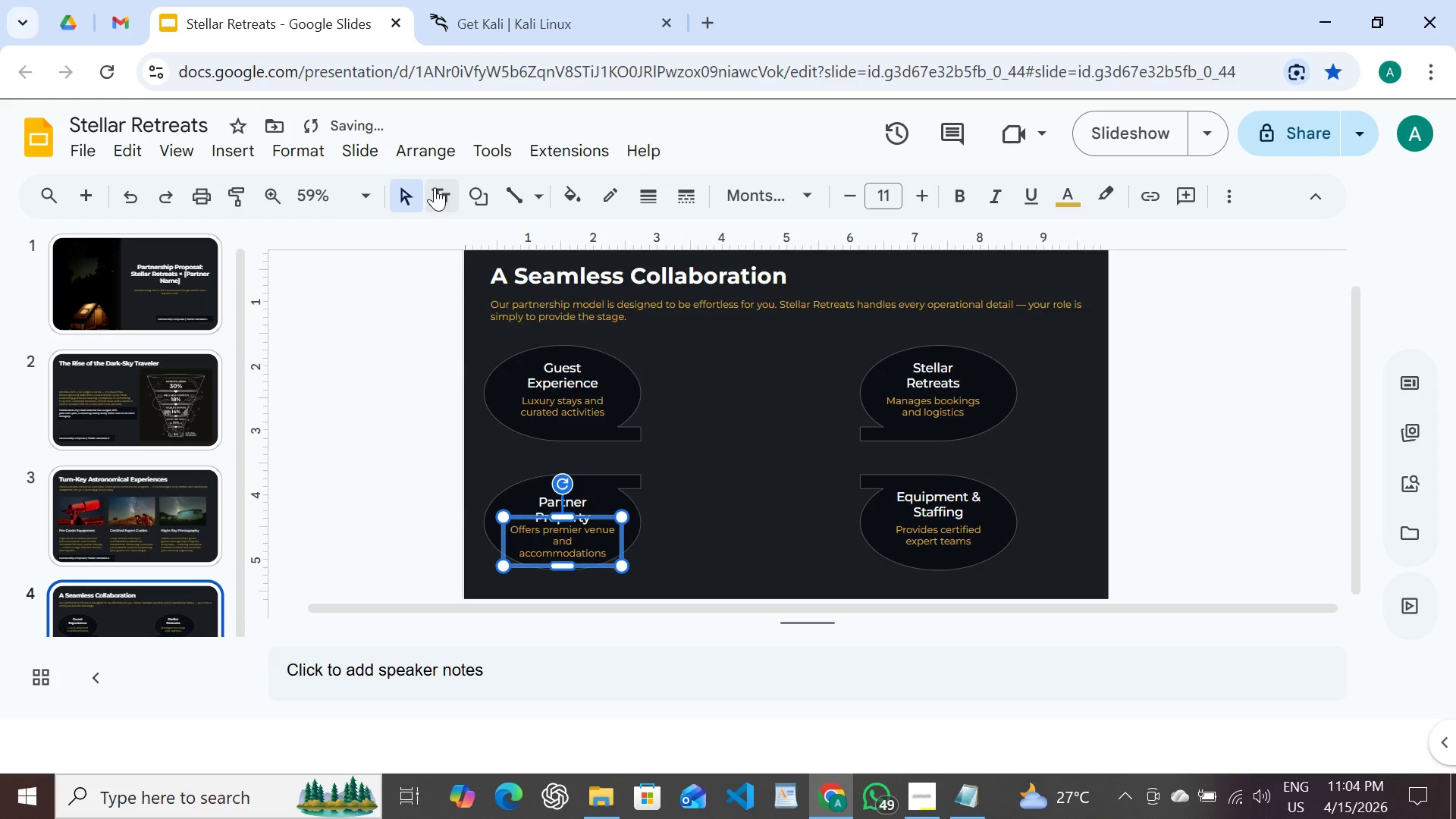 
left_click([487, 187])
 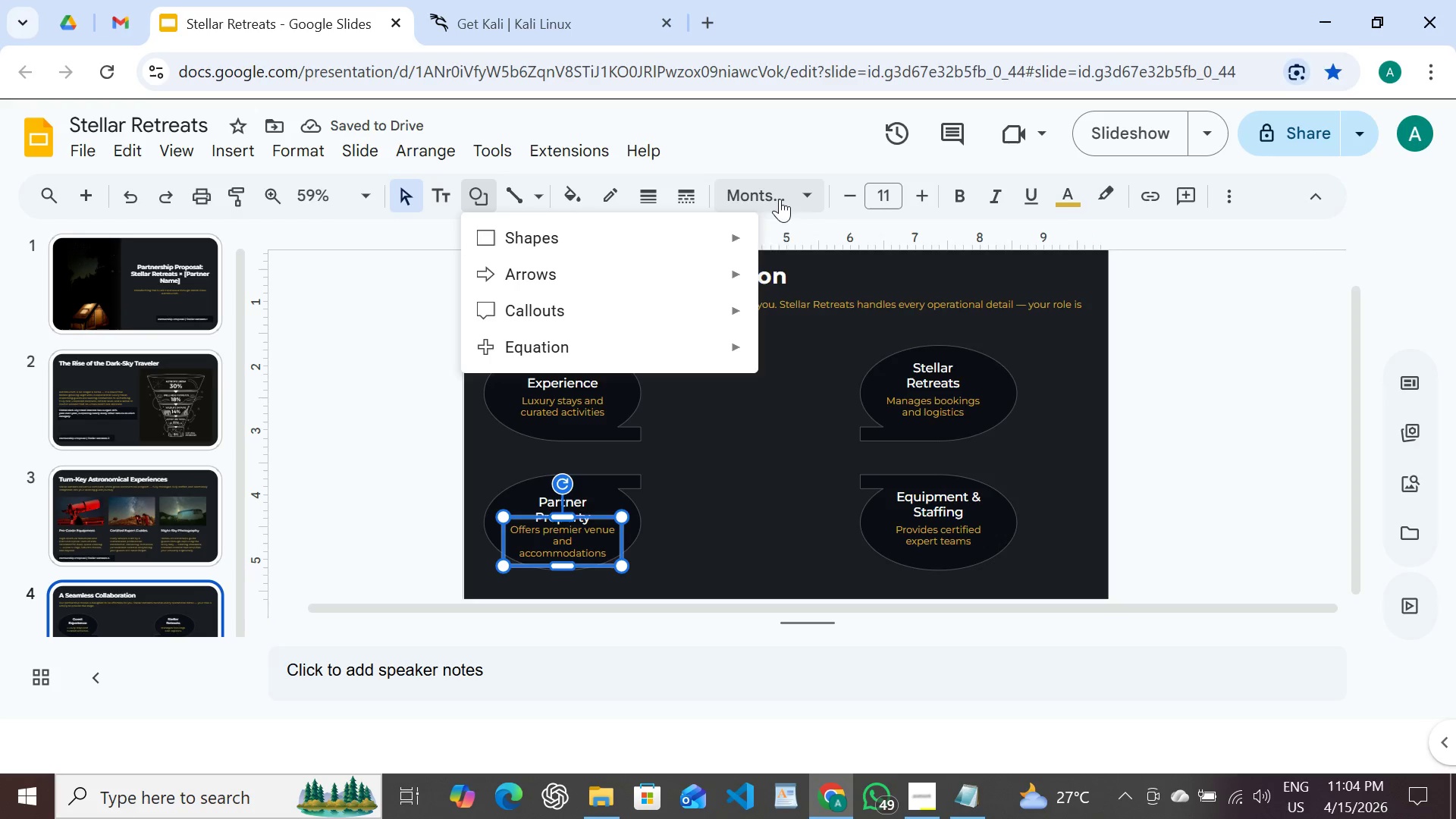 
mouse_move([735, 246])
 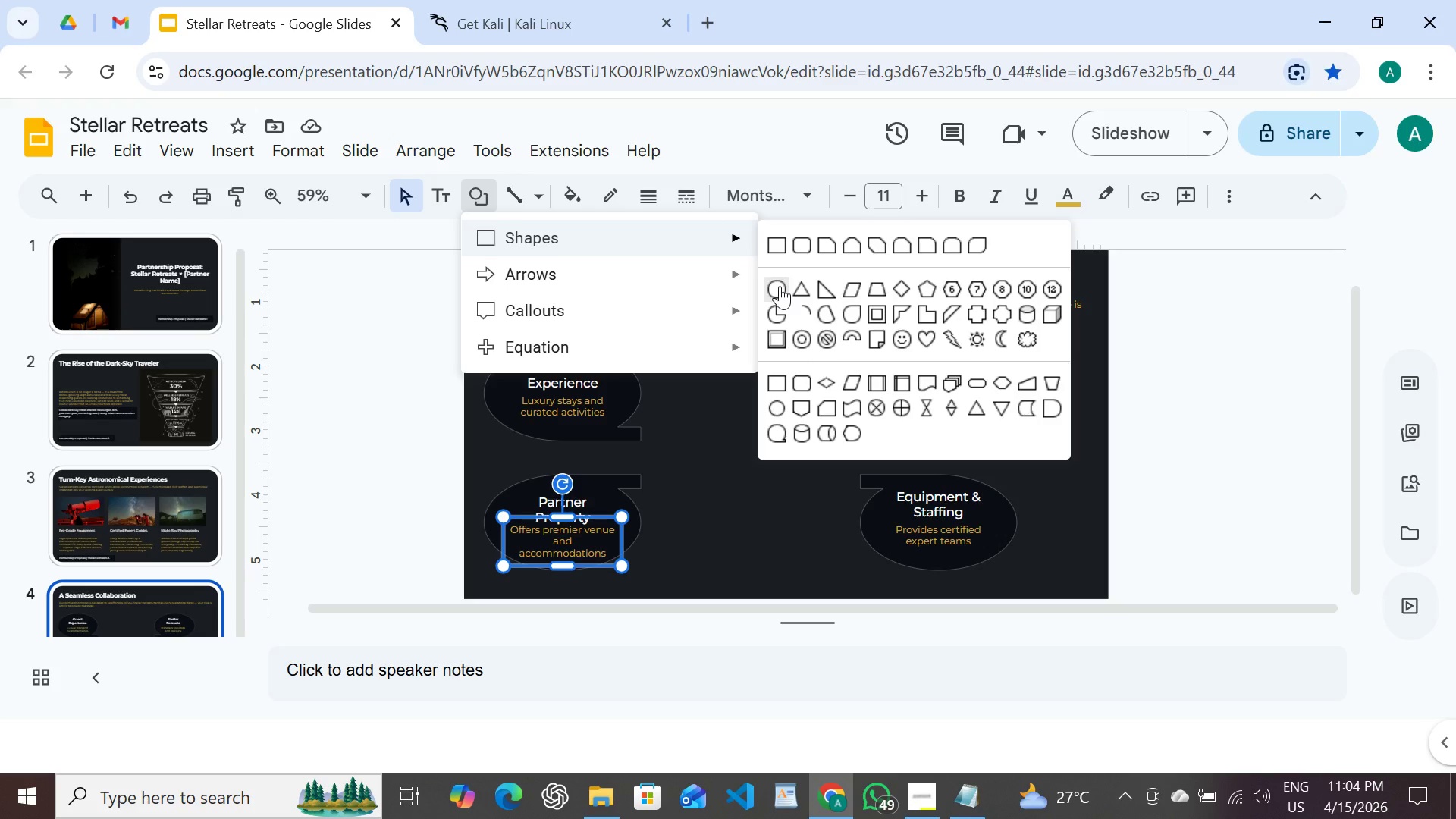 
left_click([780, 286])
 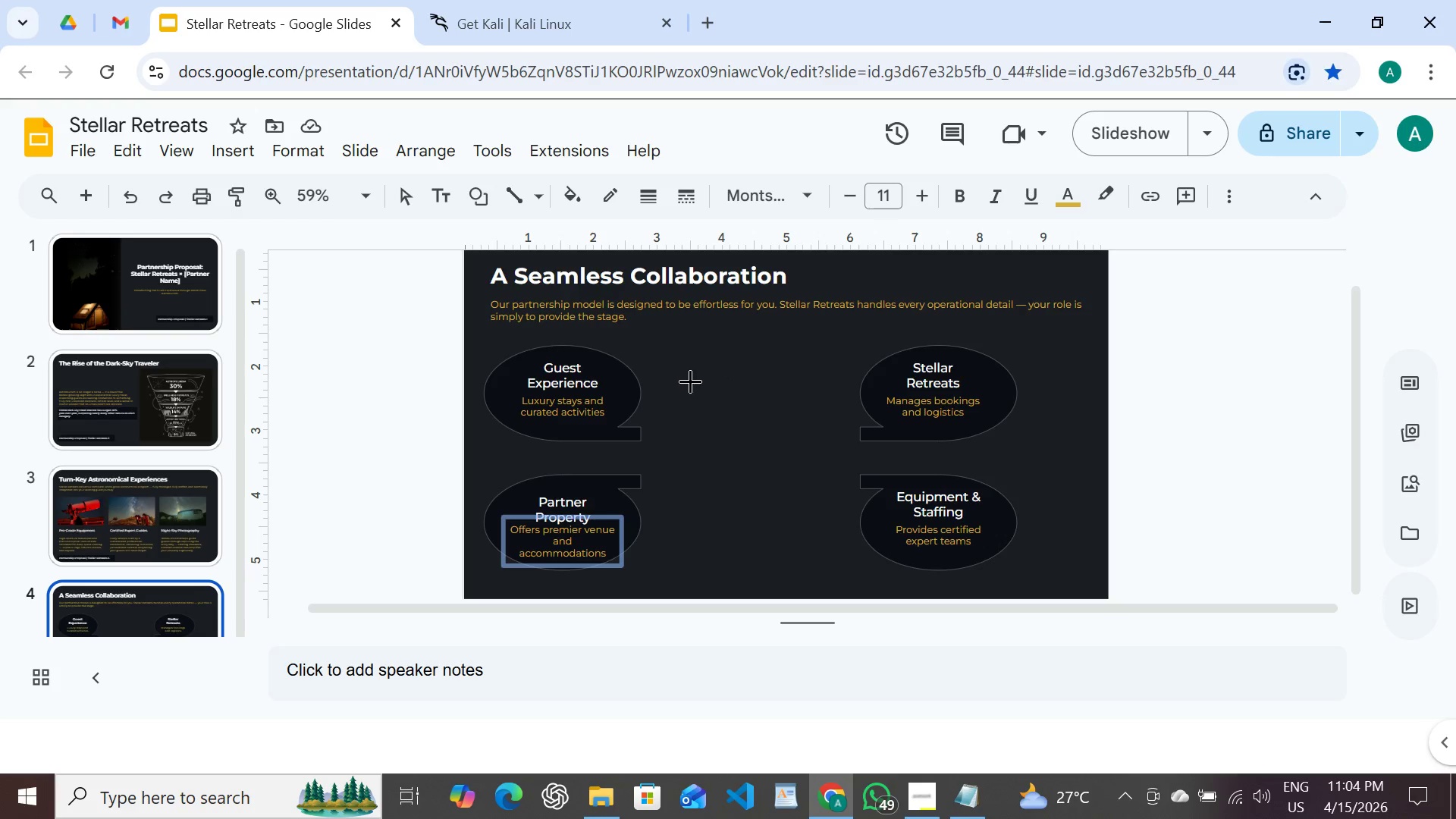 
left_click_drag(start_coordinate=[689, 380], to_coordinate=[822, 512])
 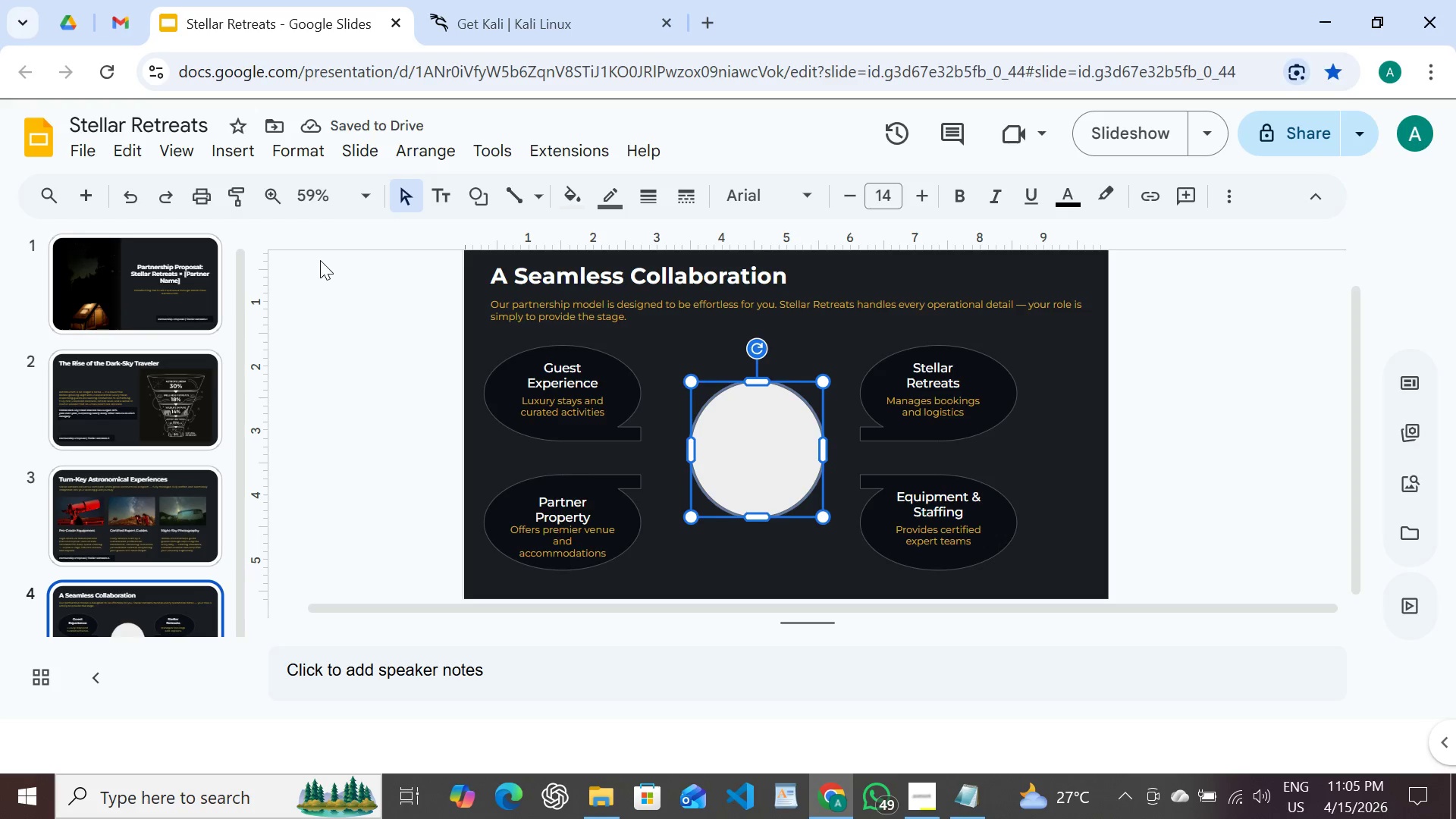 
left_click([596, 204])
 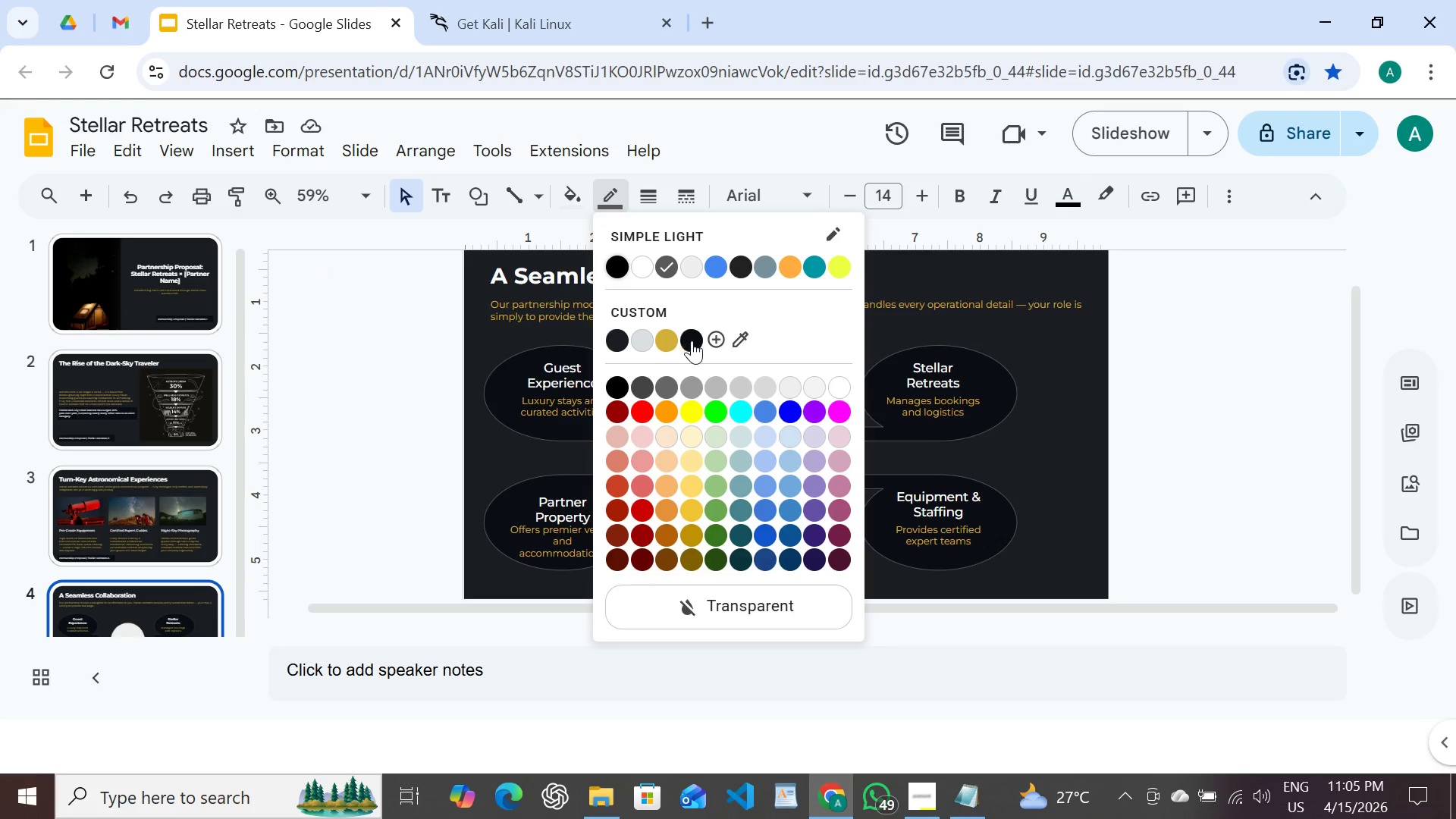 
left_click([692, 340])
 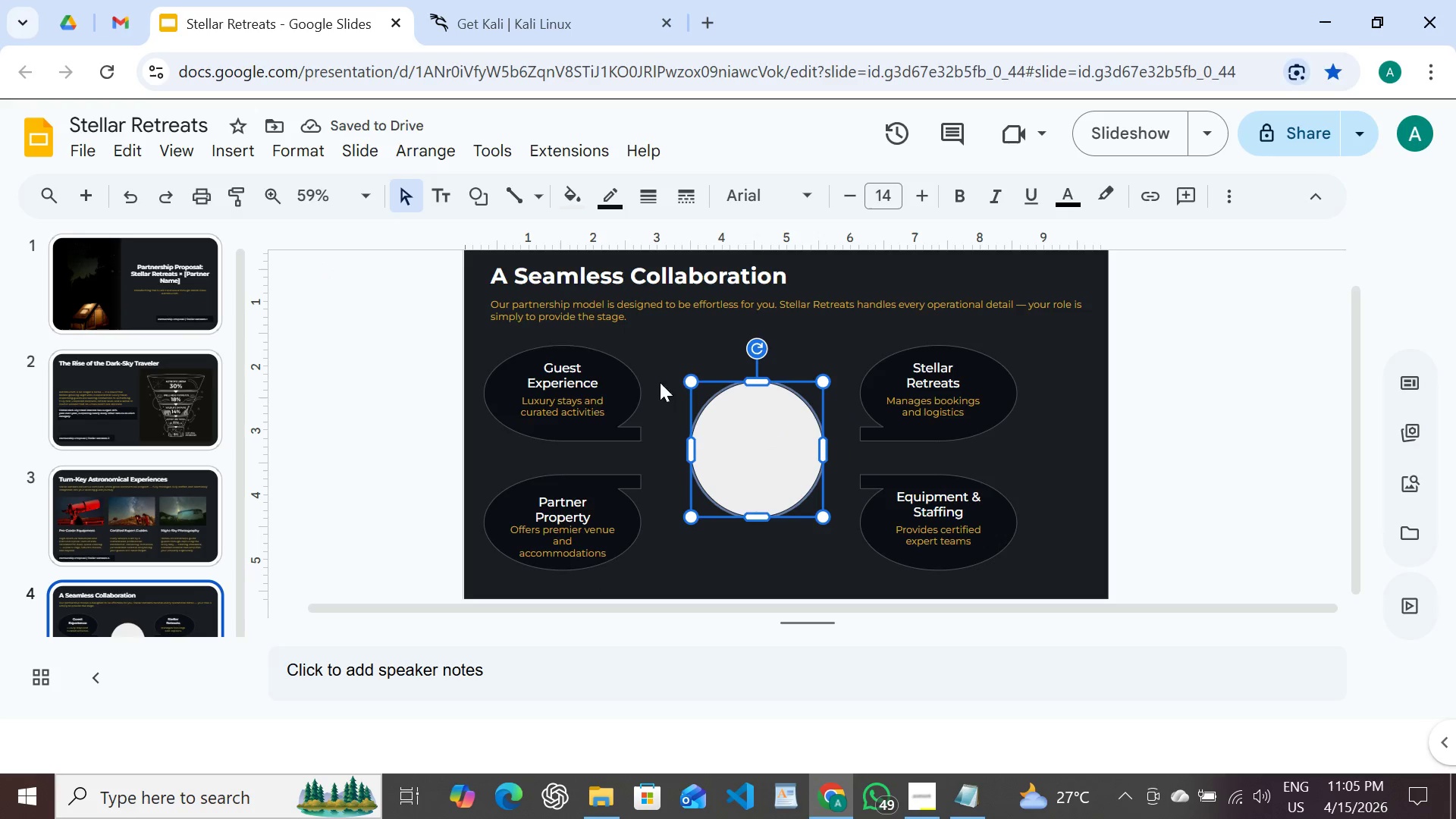 
left_click([596, 397])
 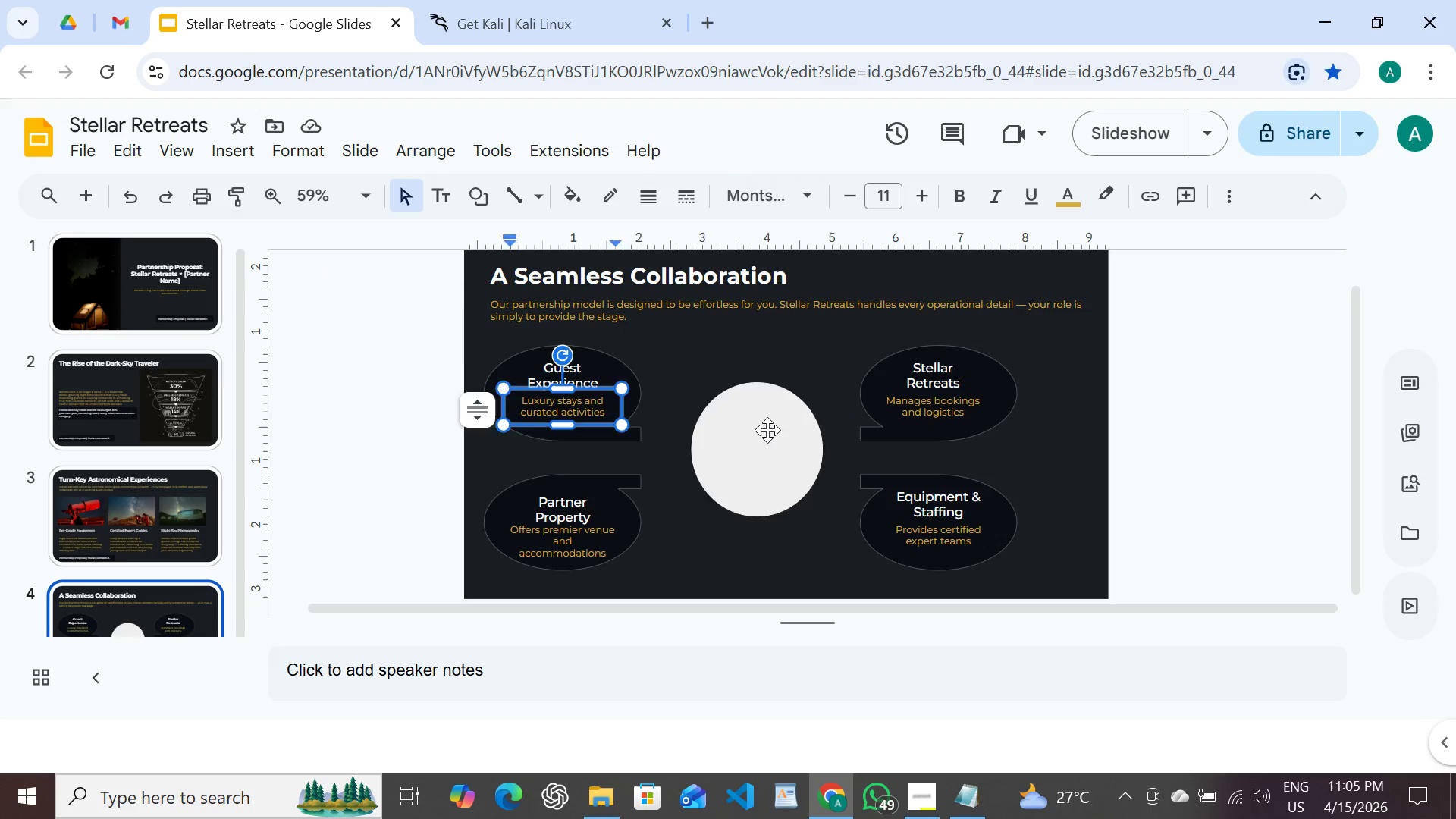 
left_click([767, 430])
 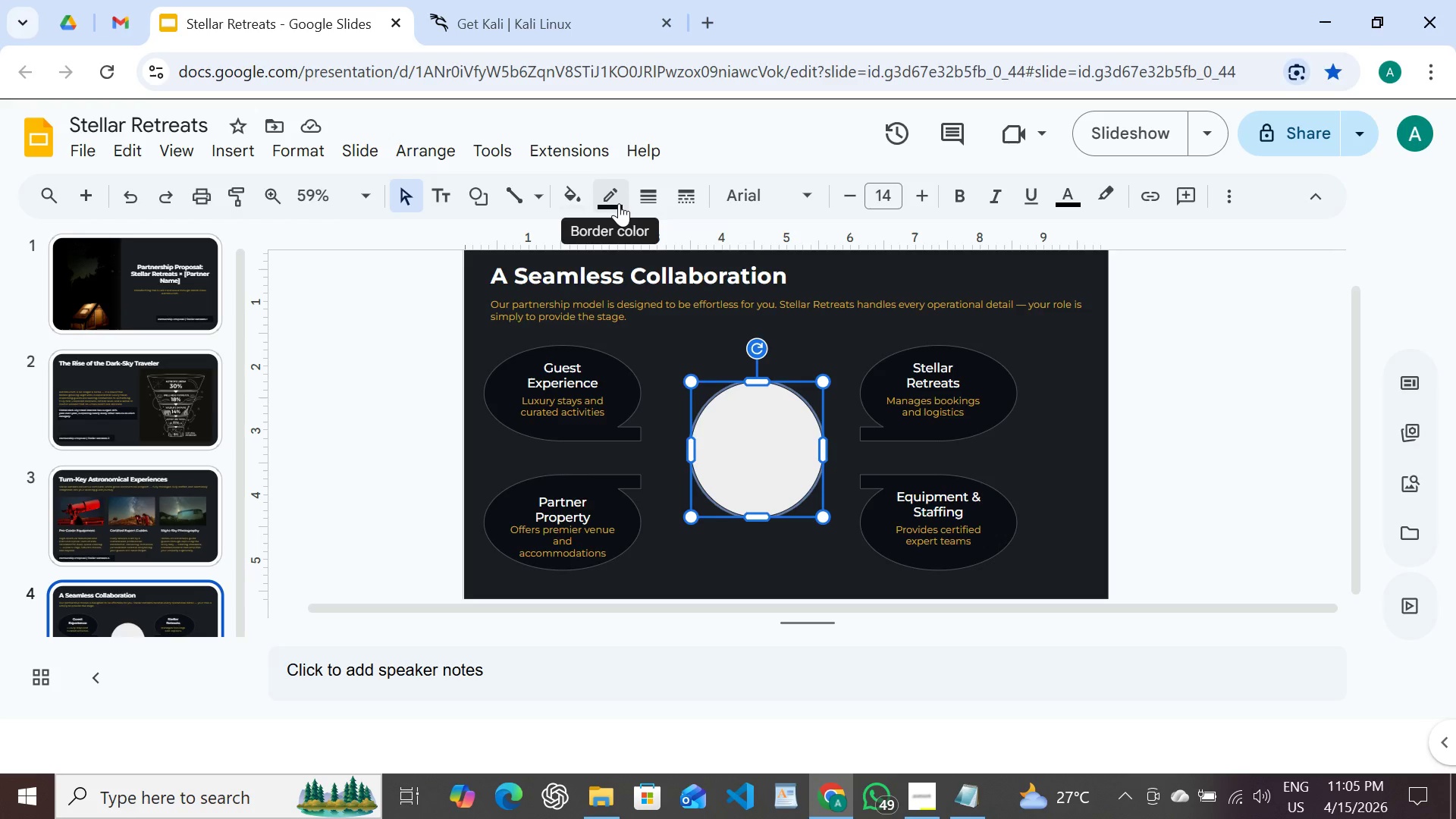 
left_click([619, 203])
 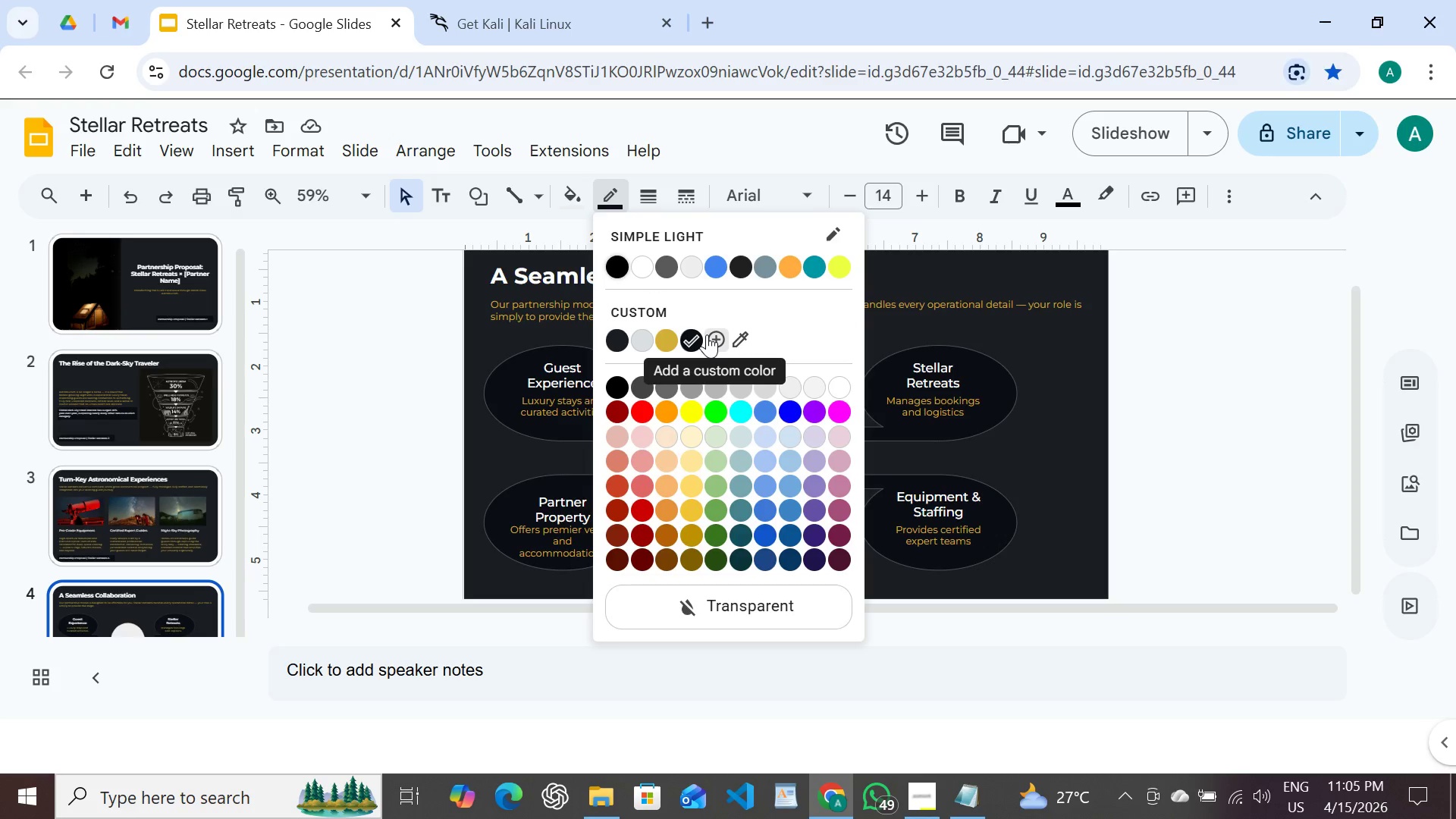 
left_click([610, 343])
 